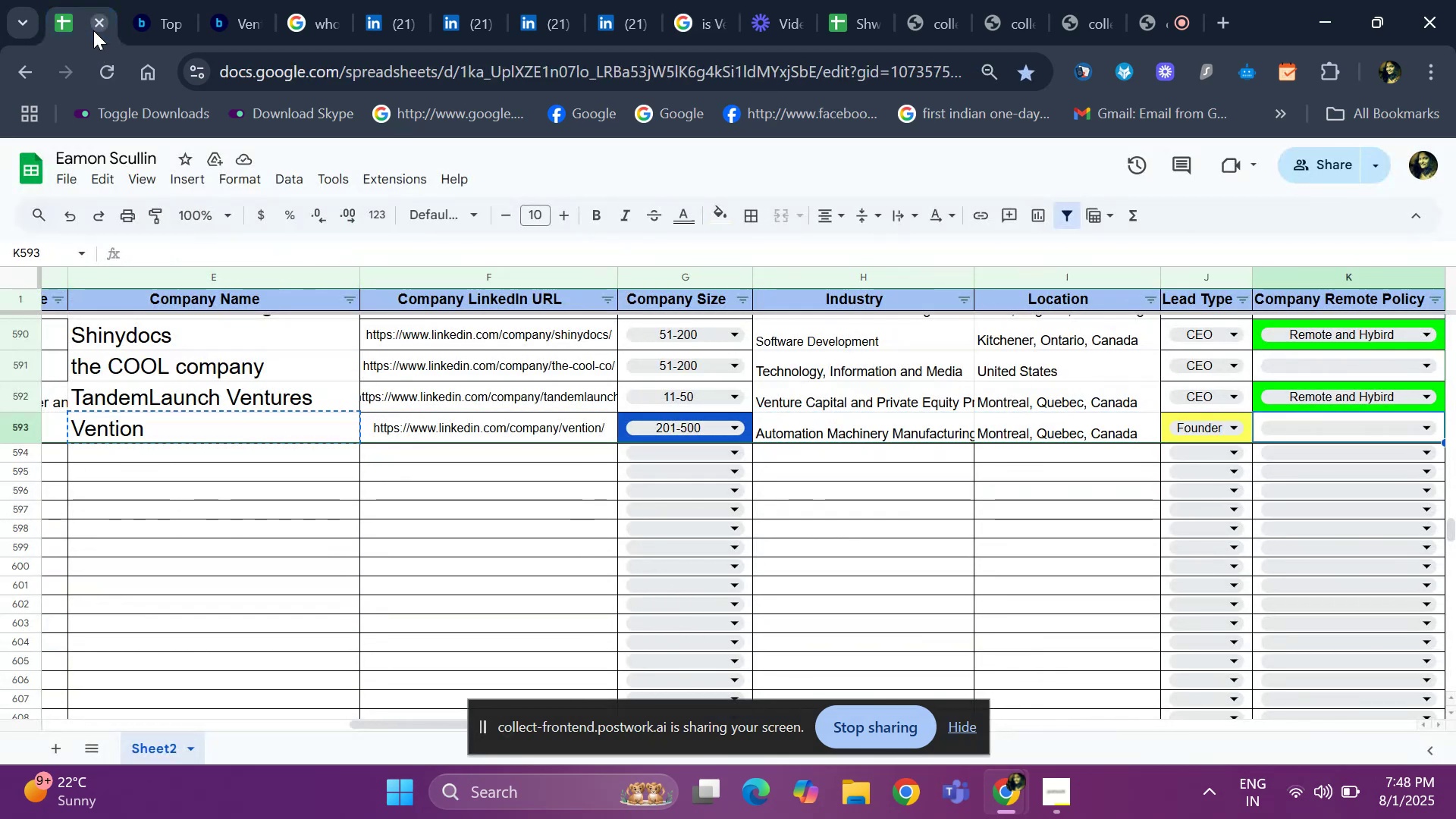 
key(Enter)
 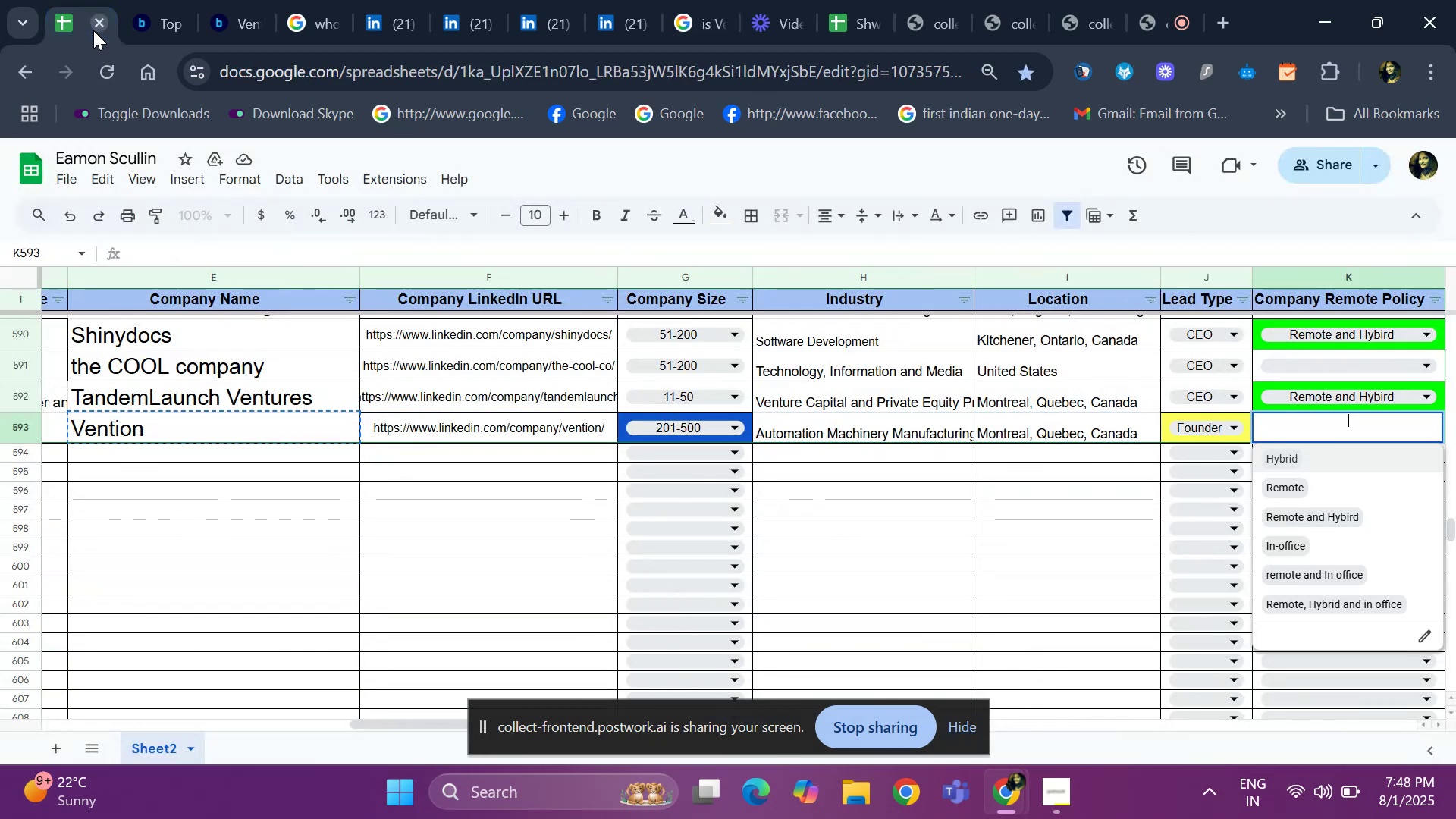 
key(ArrowDown)
 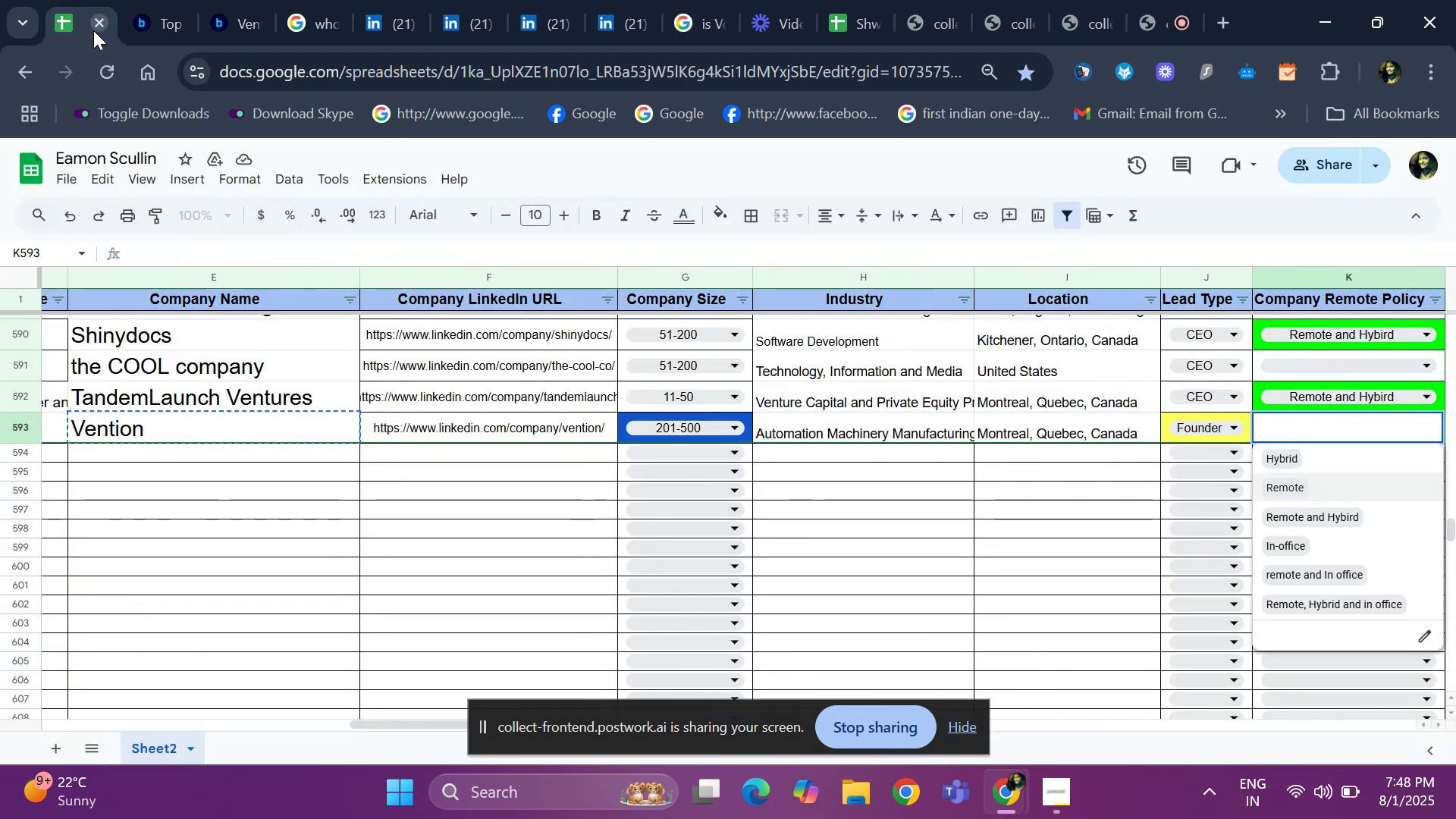 
key(ArrowDown)
 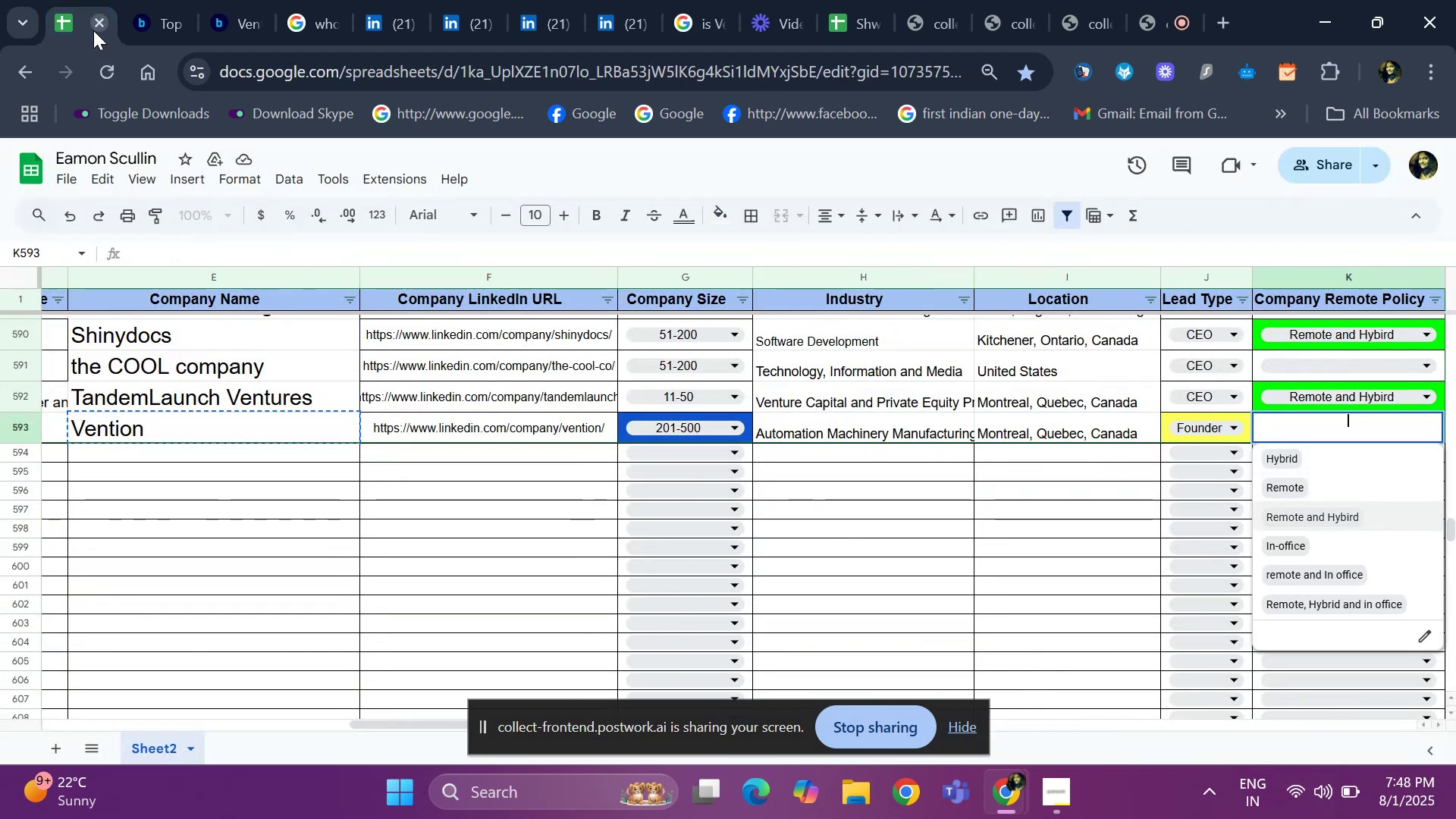 
key(ArrowDown)
 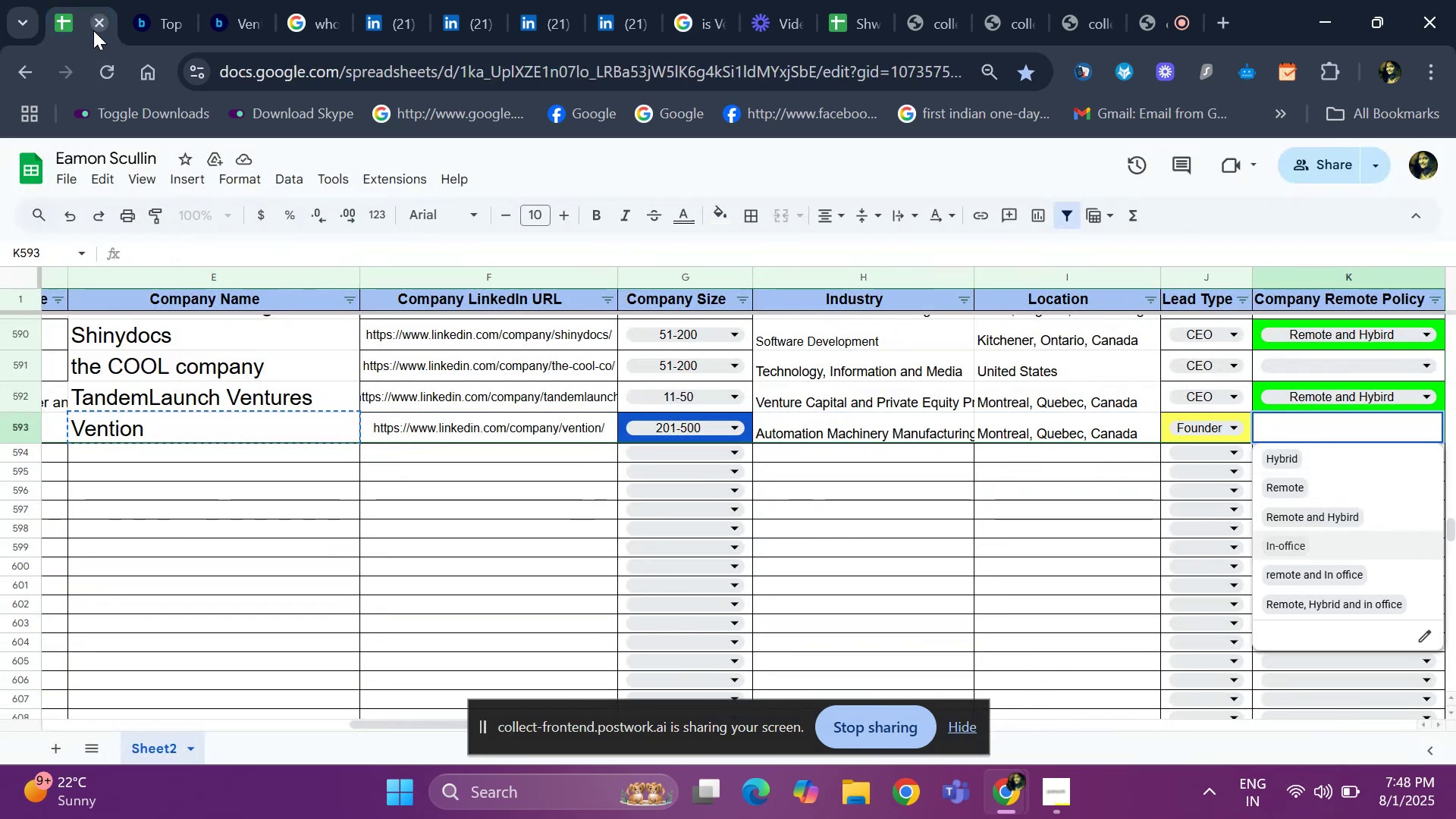 
key(ArrowDown)
 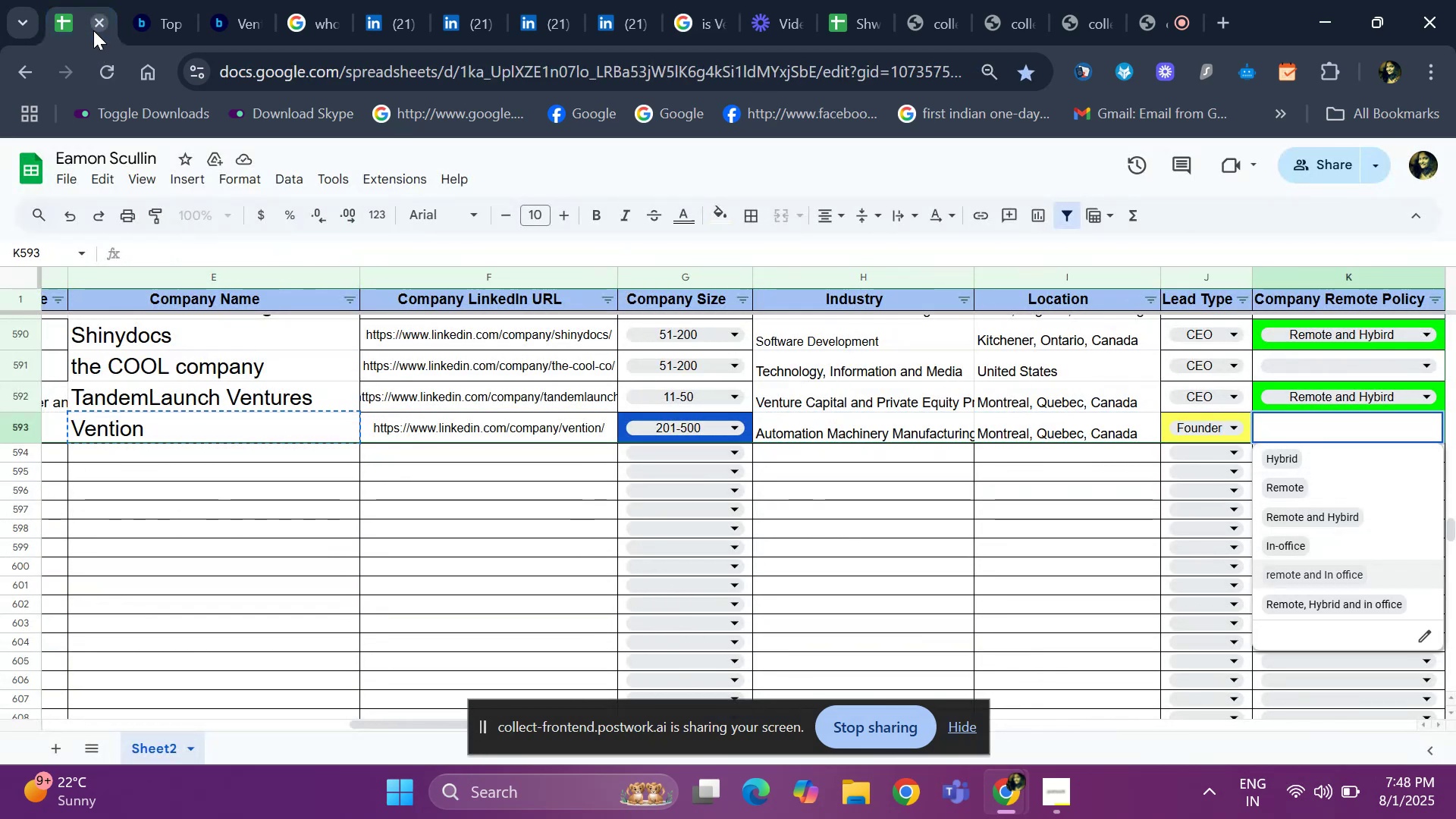 
key(ArrowDown)
 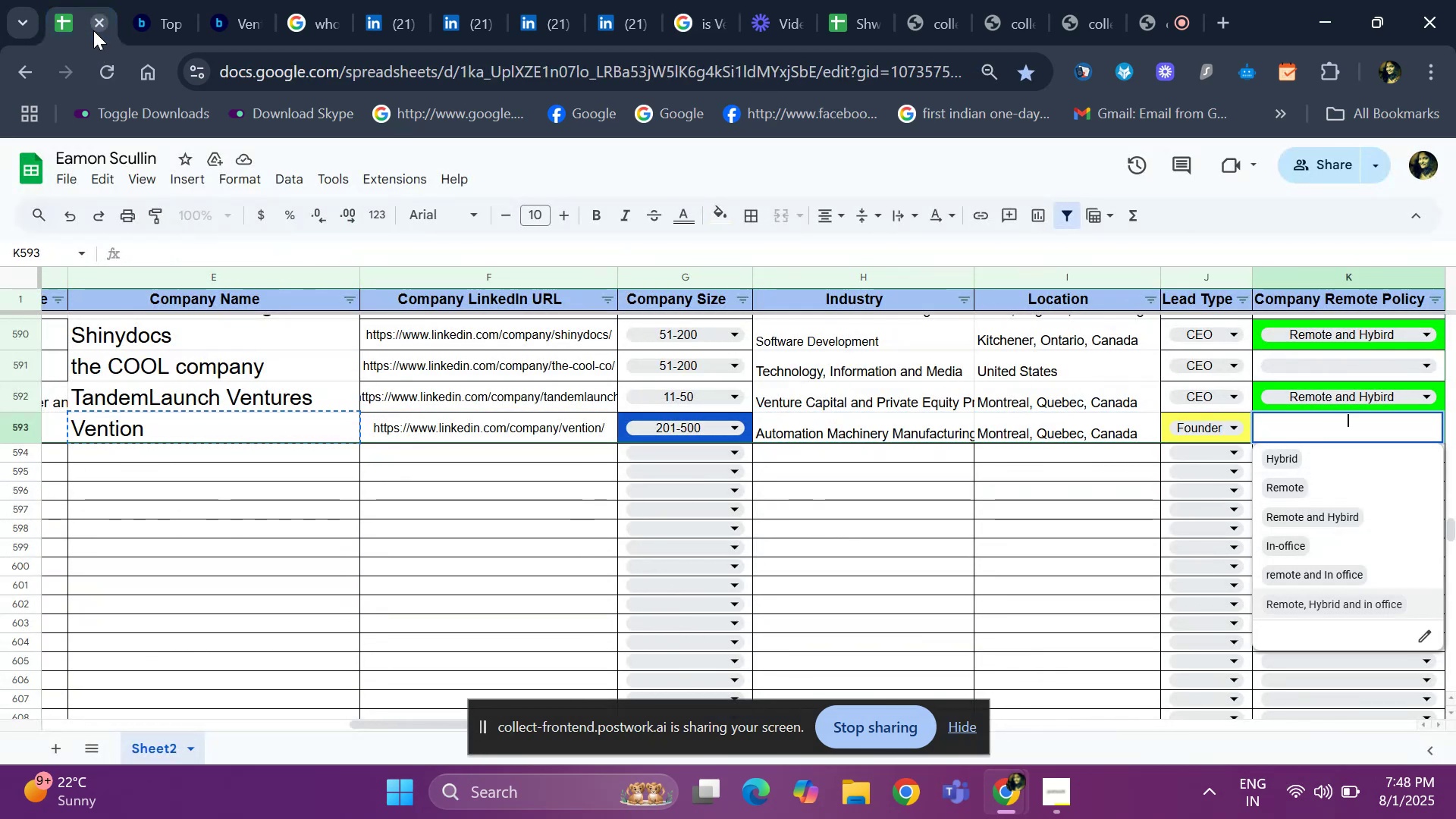 
key(Enter)
 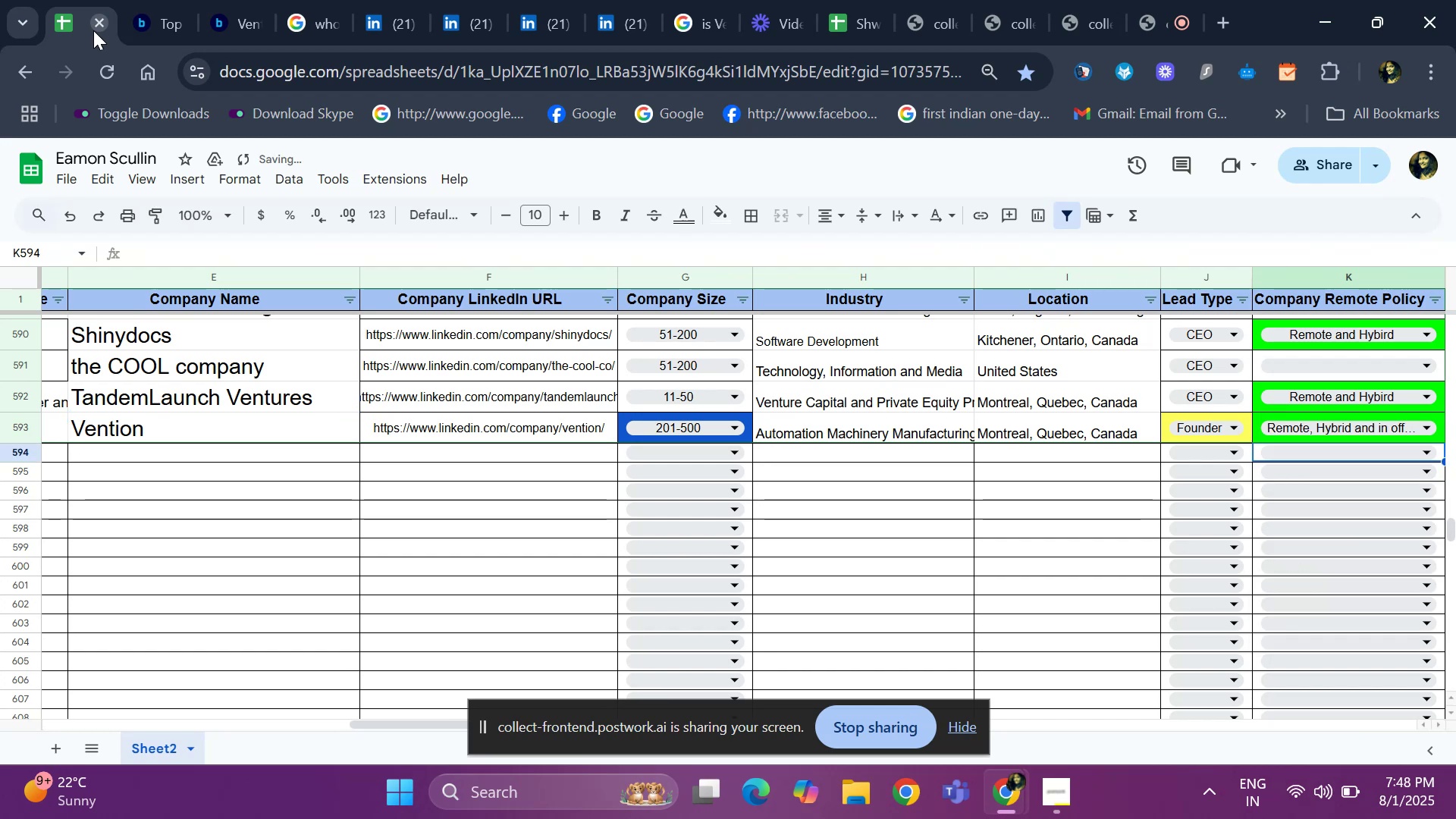 
hold_key(key=ArrowLeft, duration=1.17)
 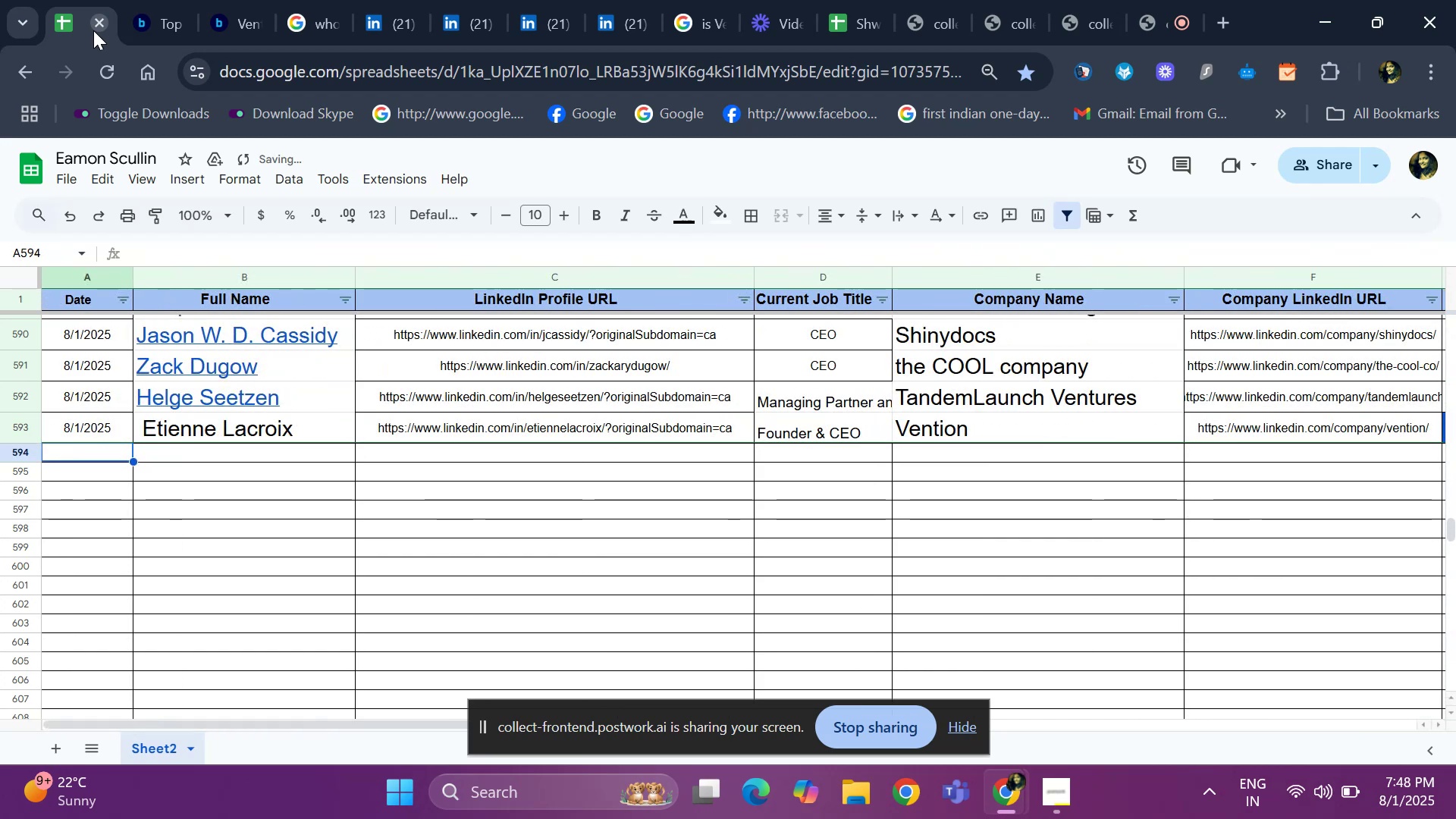 
key(Control+ControlLeft)
 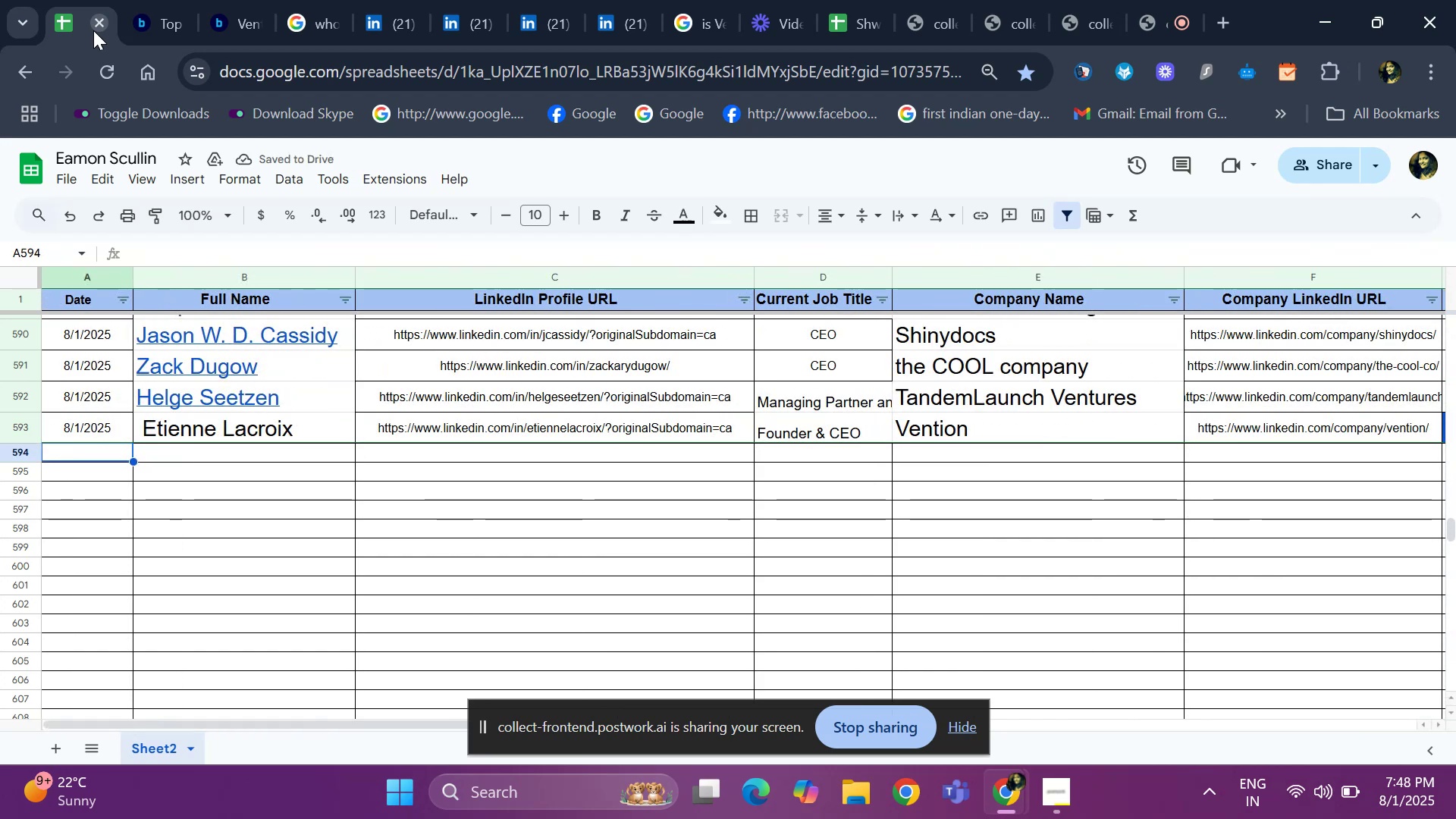 
key(Control+D)
 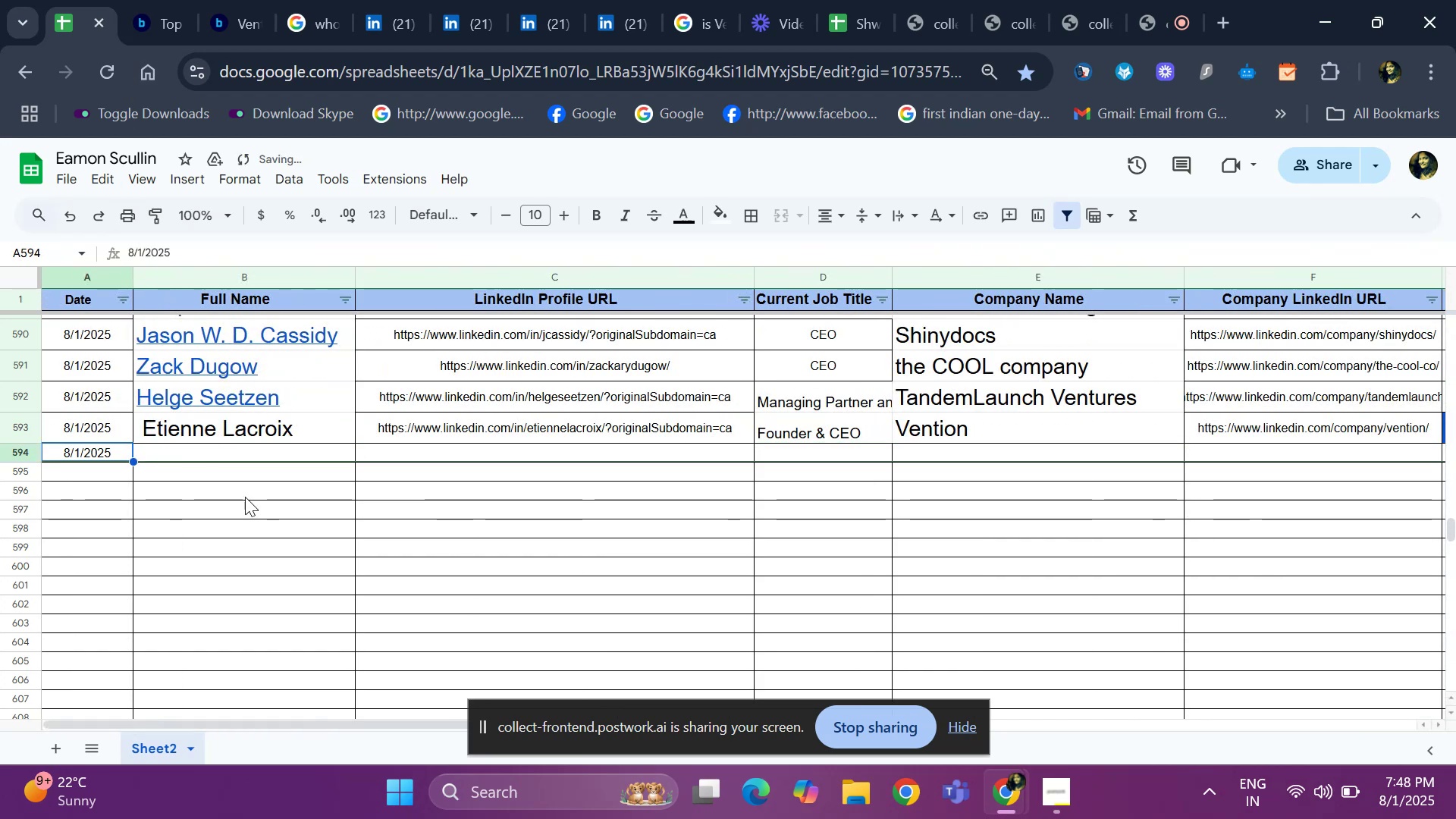 
left_click([259, 445])
 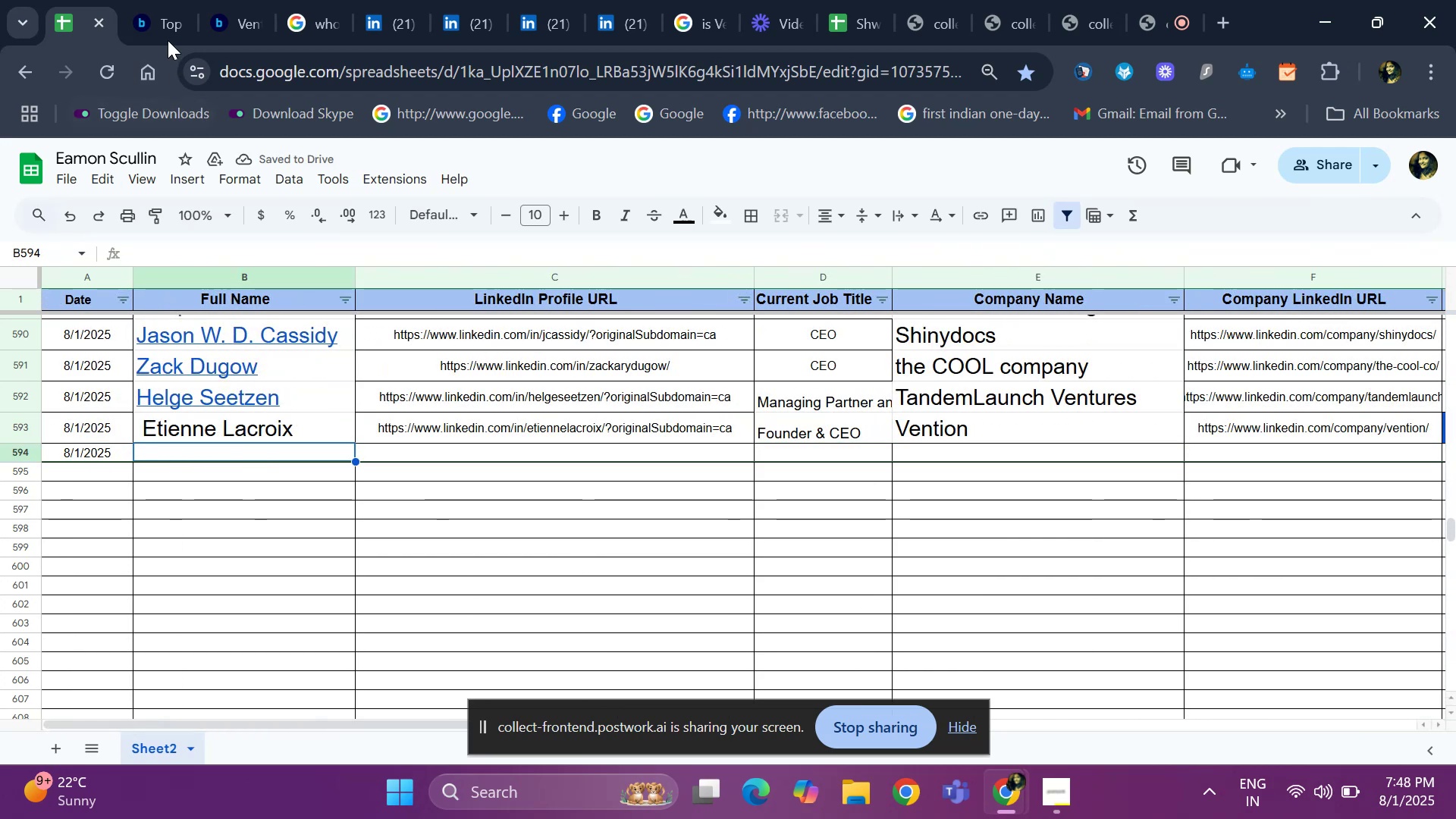 
left_click([161, 30])
 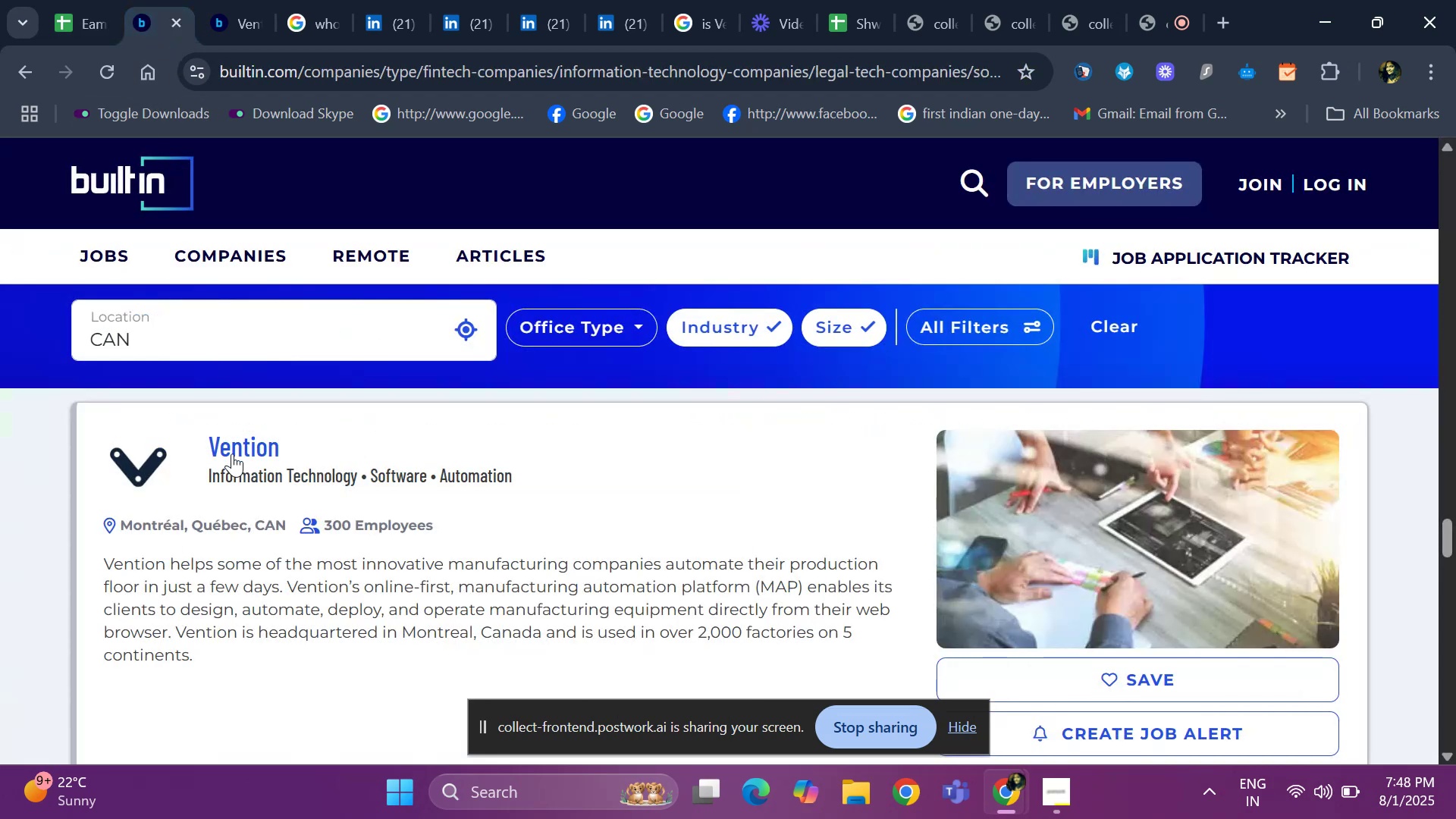 
scroll: coordinate [247, 530], scroll_direction: down, amount: 3.0
 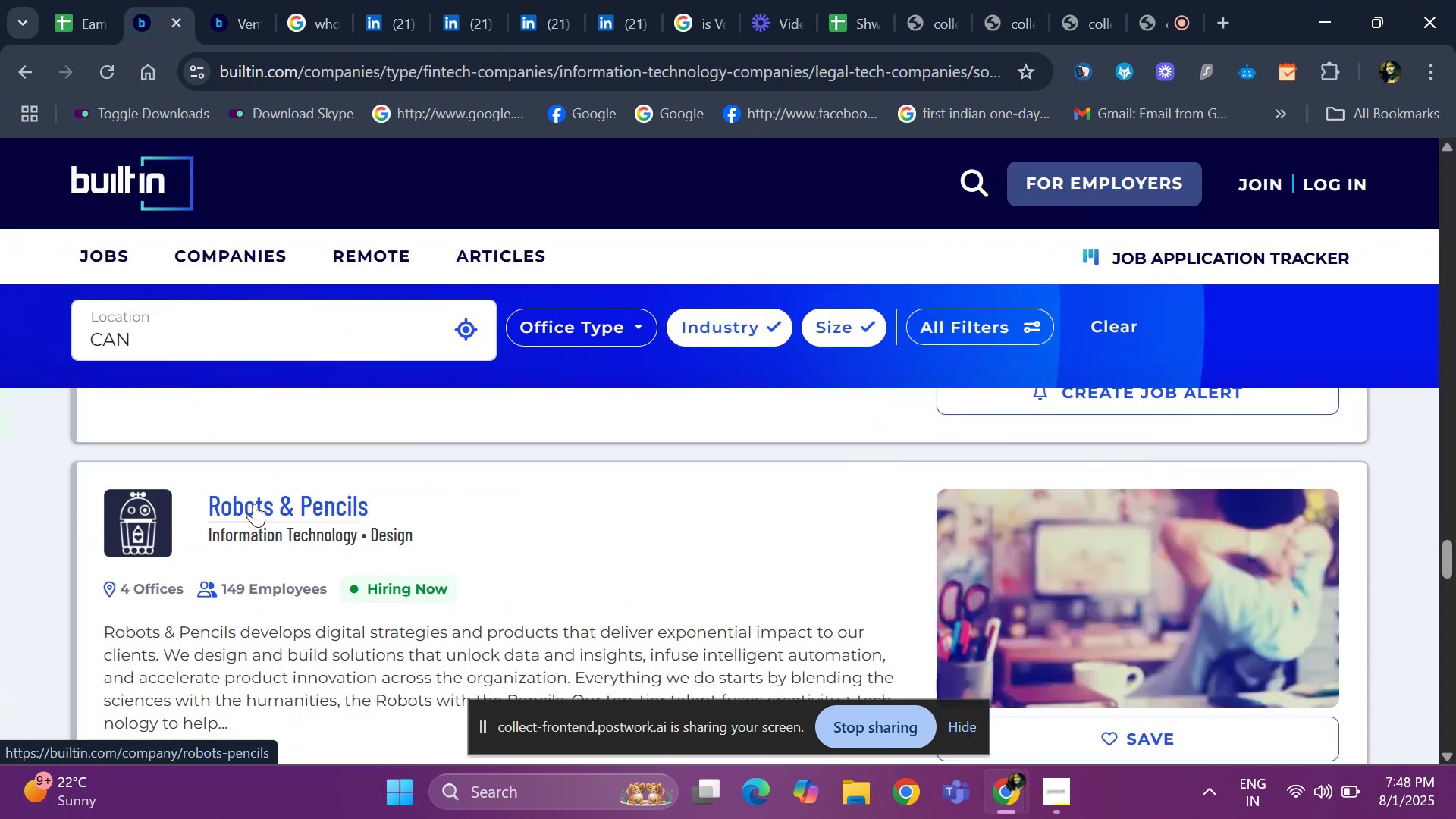 
right_click([254, 504])
 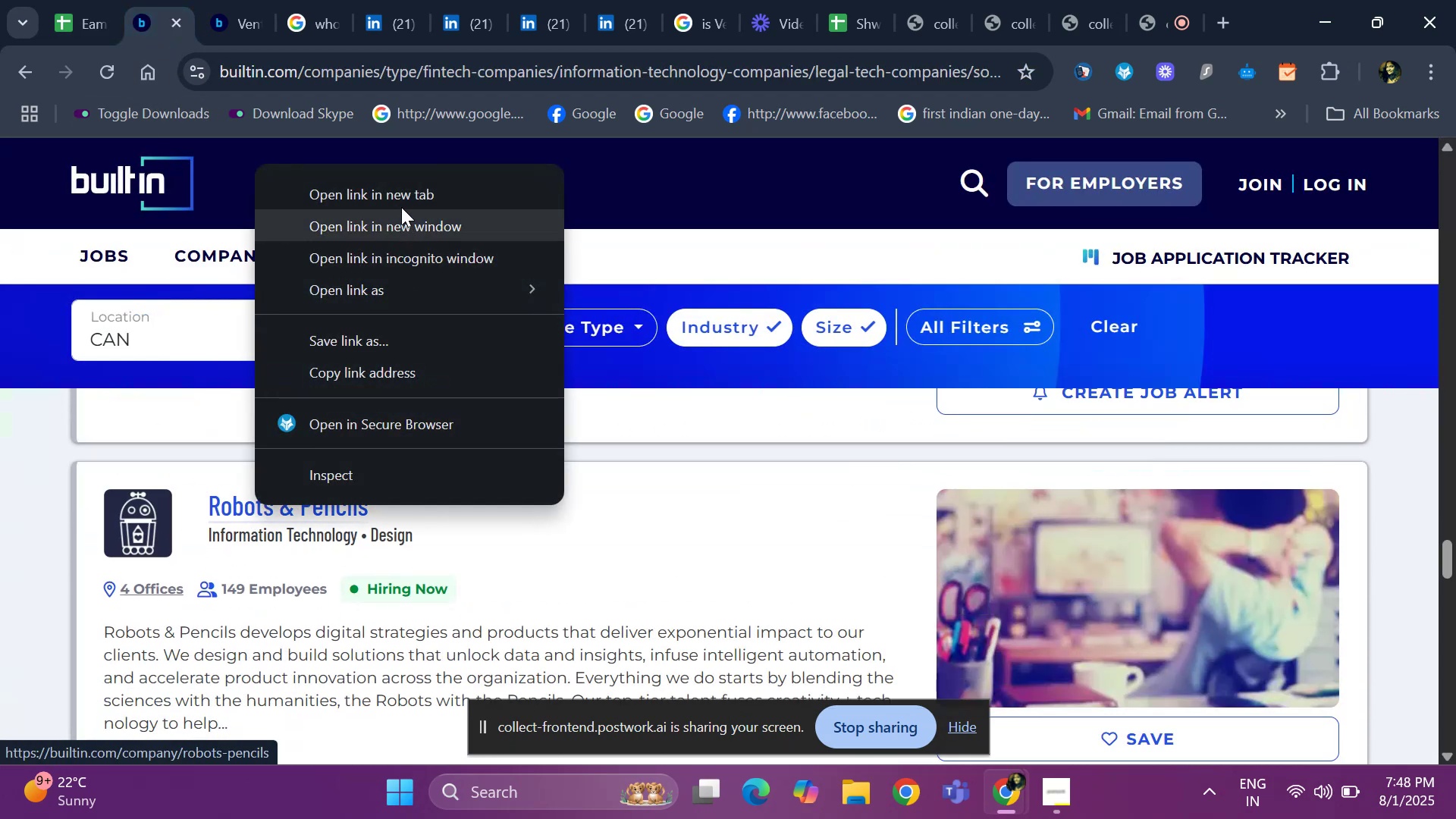 
left_click([401, 199])
 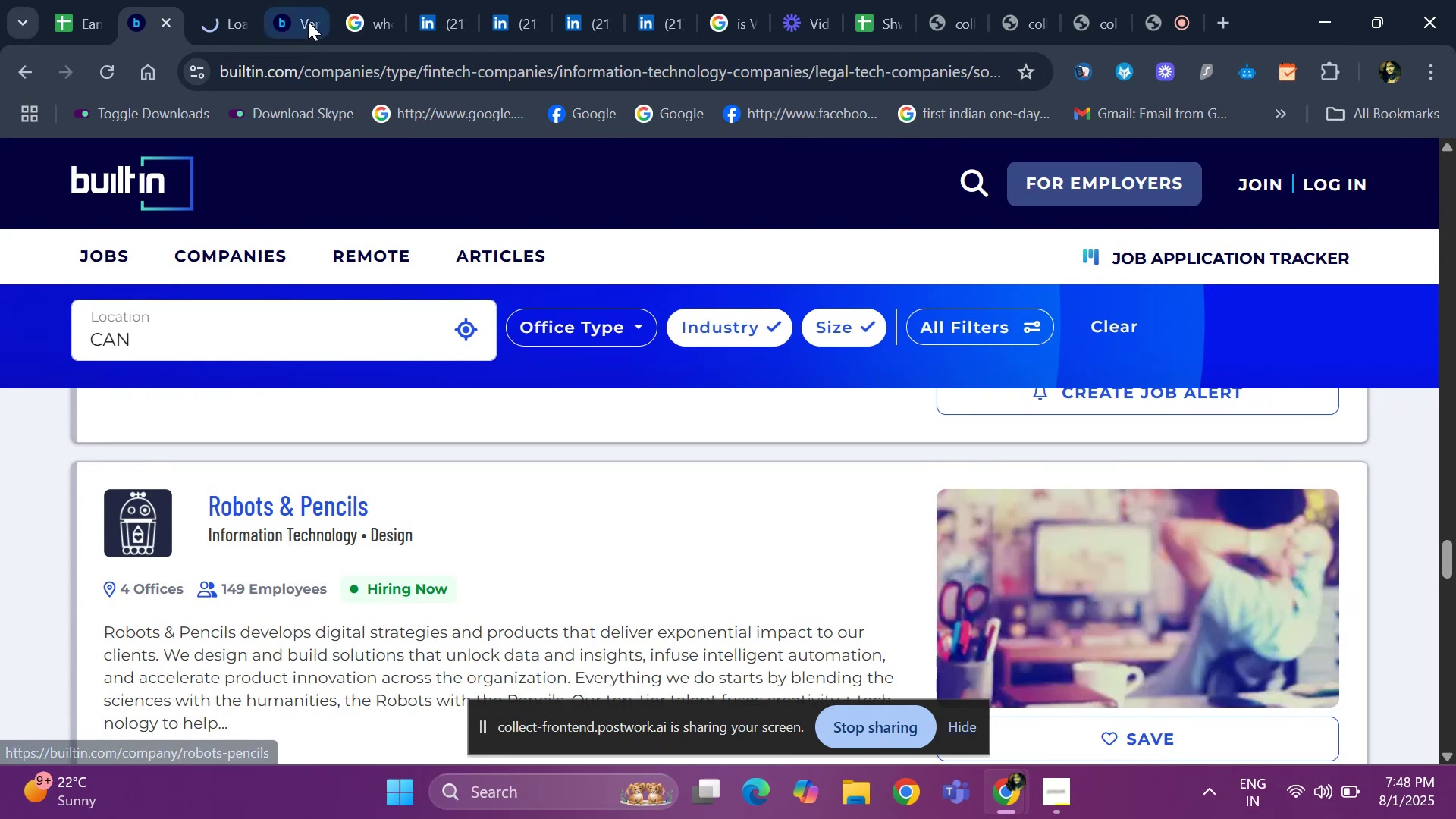 
left_click([304, 18])
 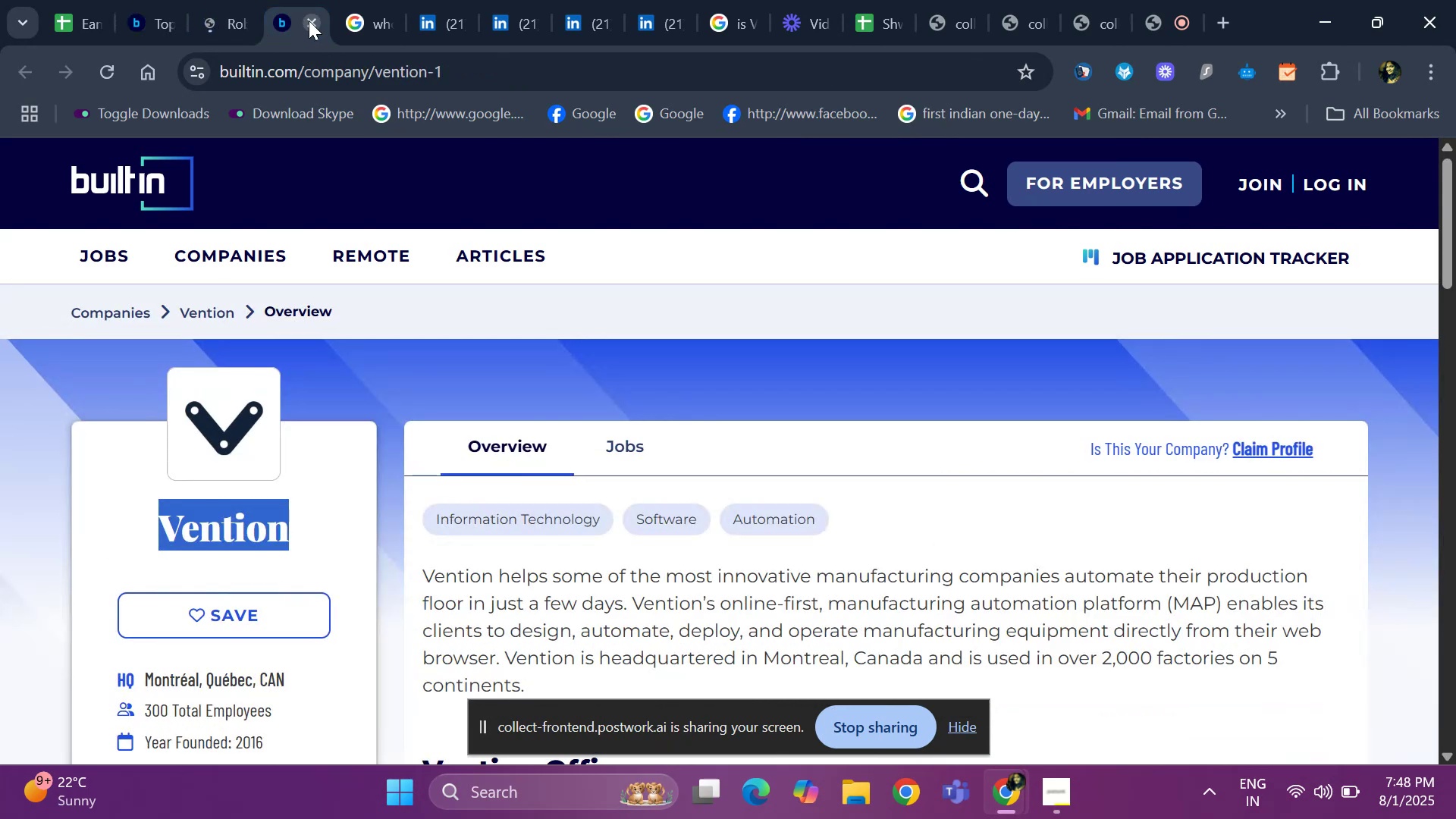 
left_click([309, 20])
 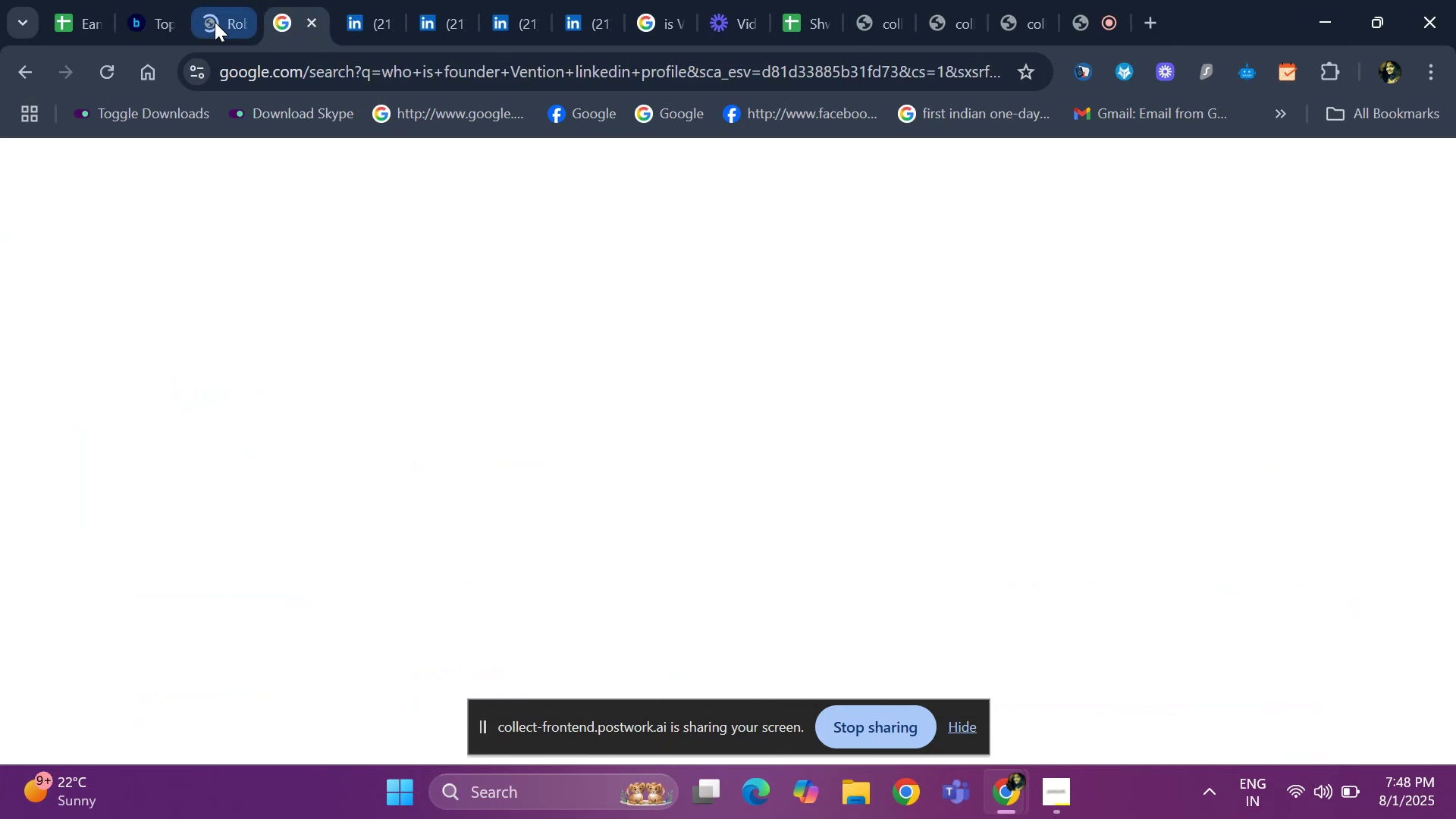 
double_click([215, 22])
 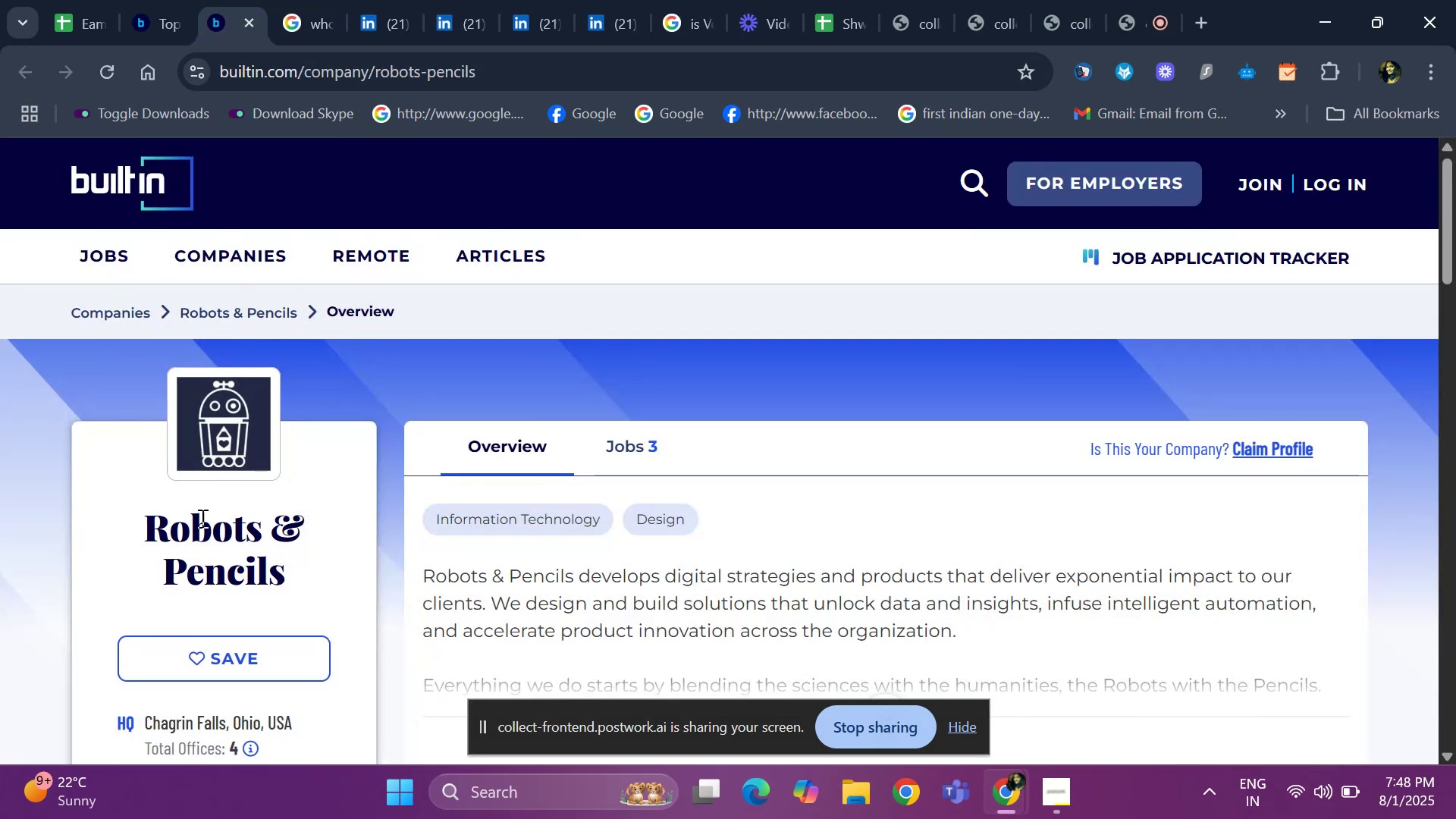 
left_click_drag(start_coordinate=[125, 522], to_coordinate=[318, 586])
 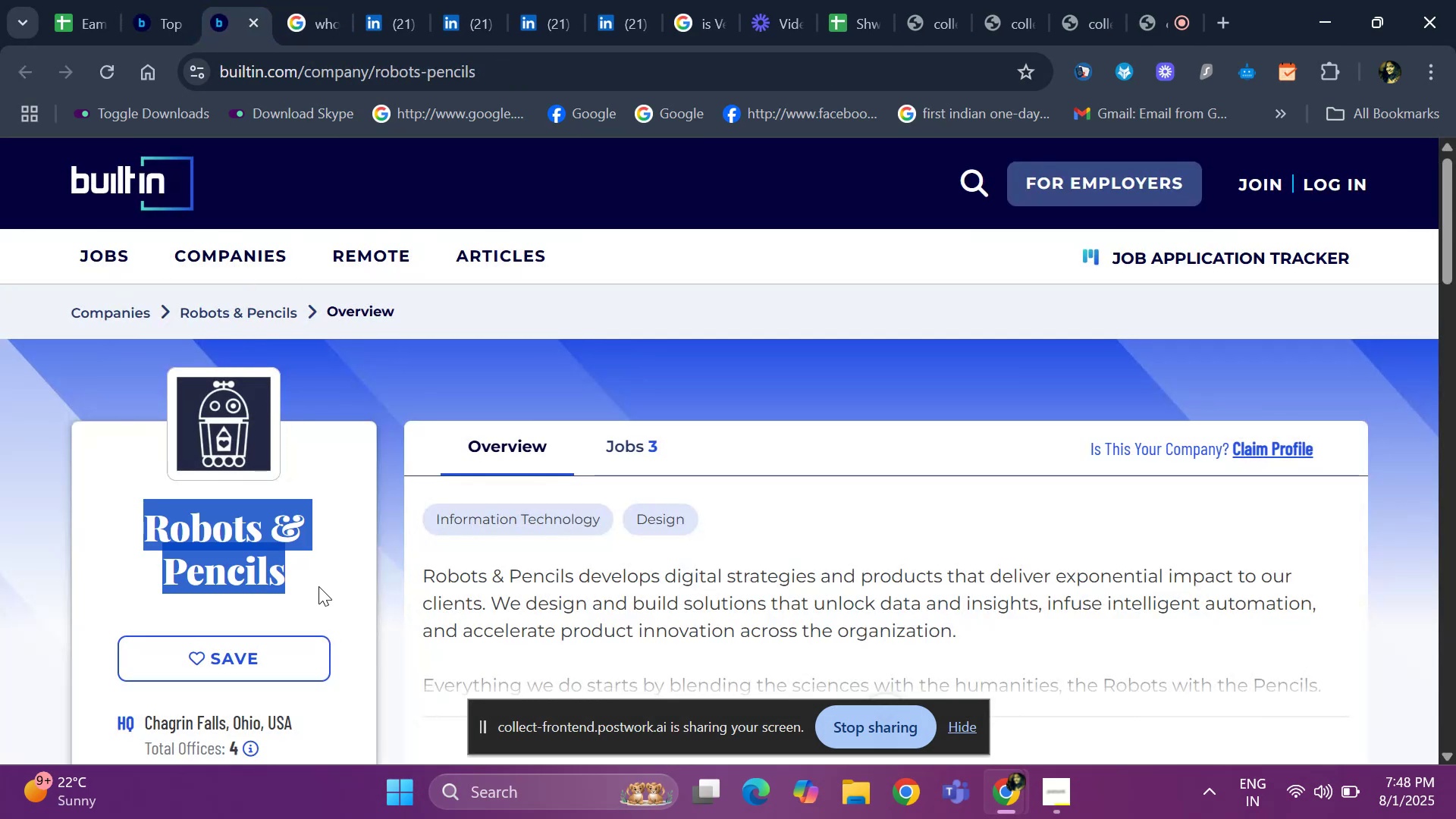 
key(Control+ControlLeft)
 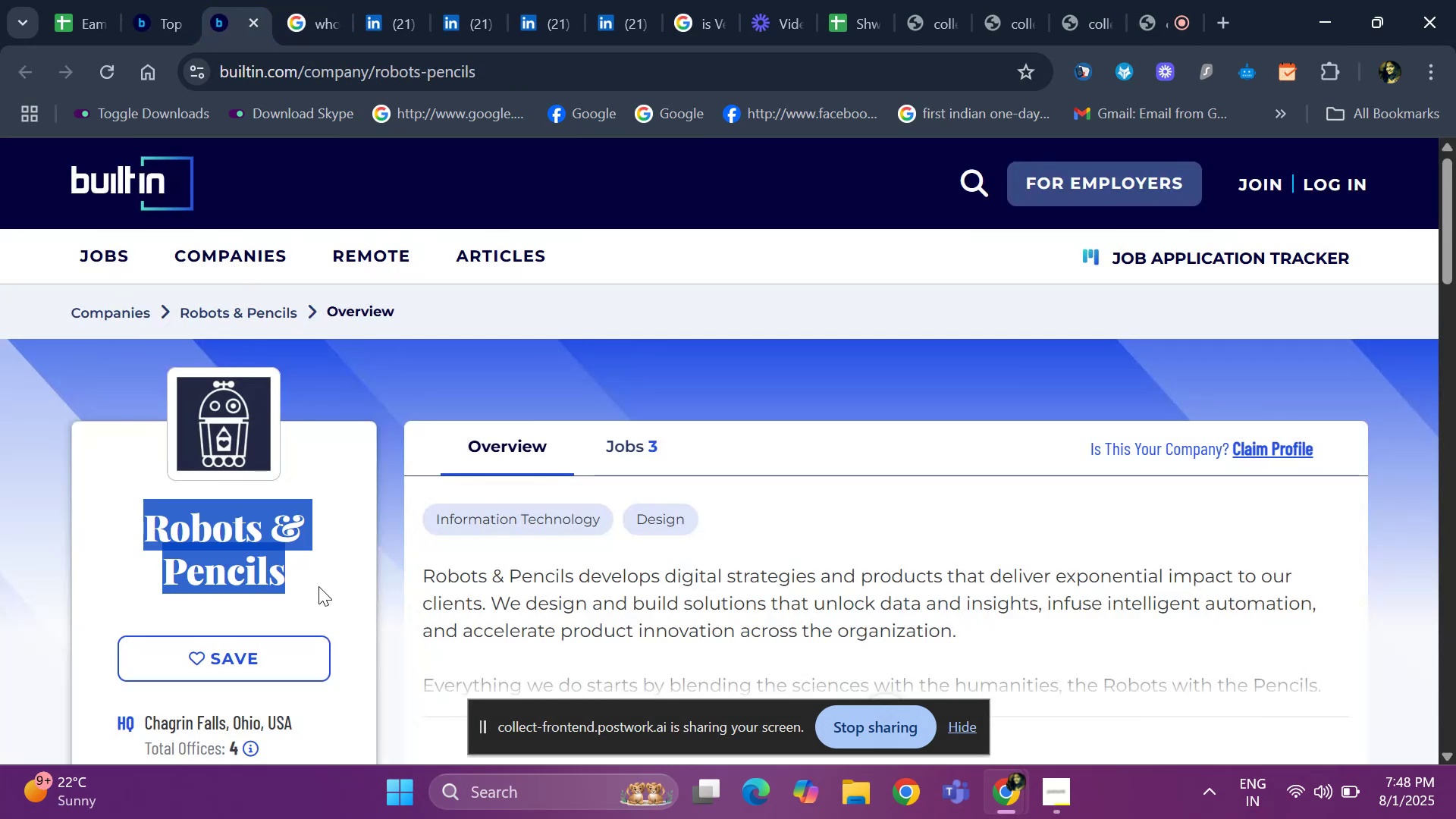 
key(Control+C)
 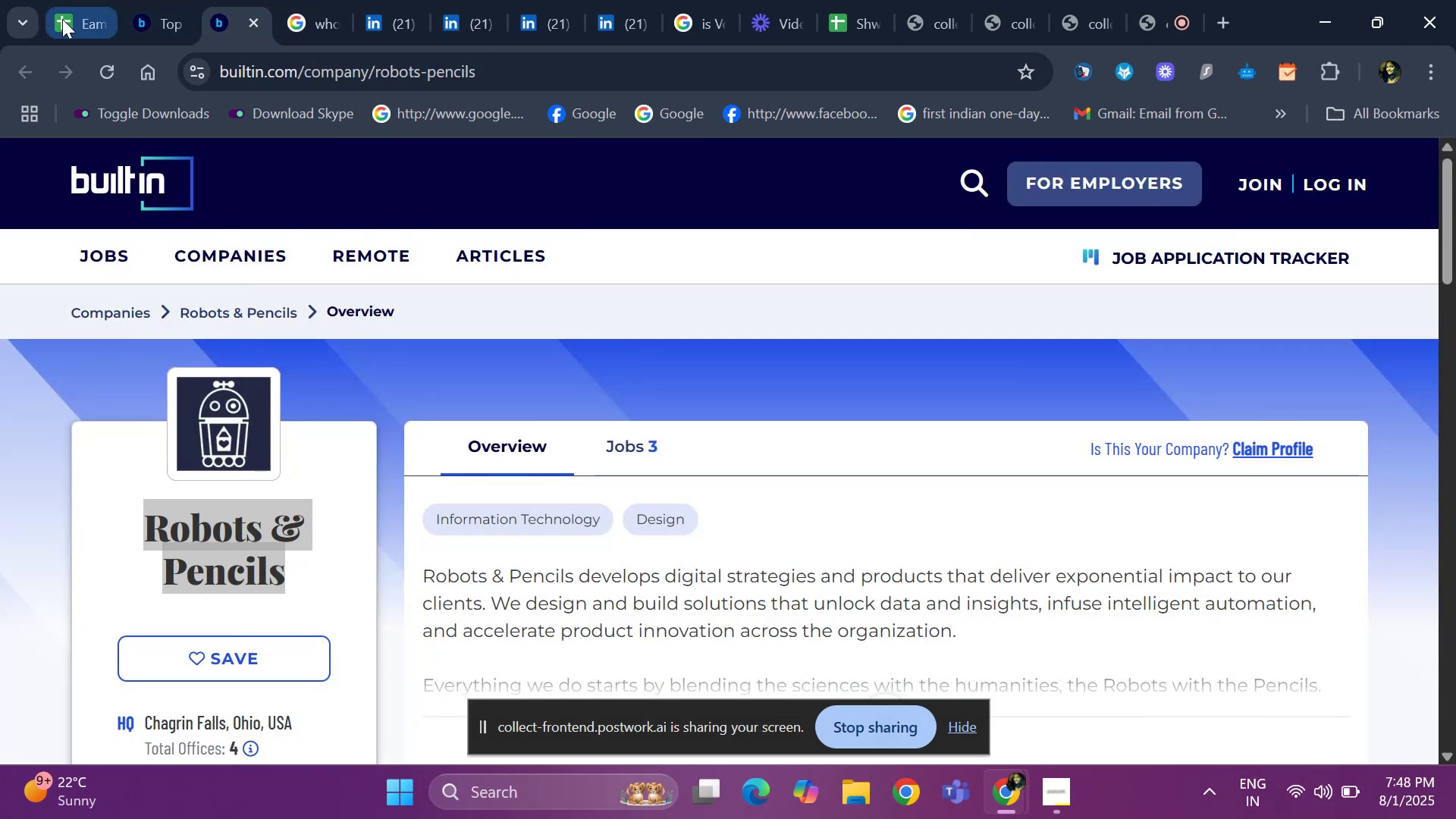 
key(Control+F)
 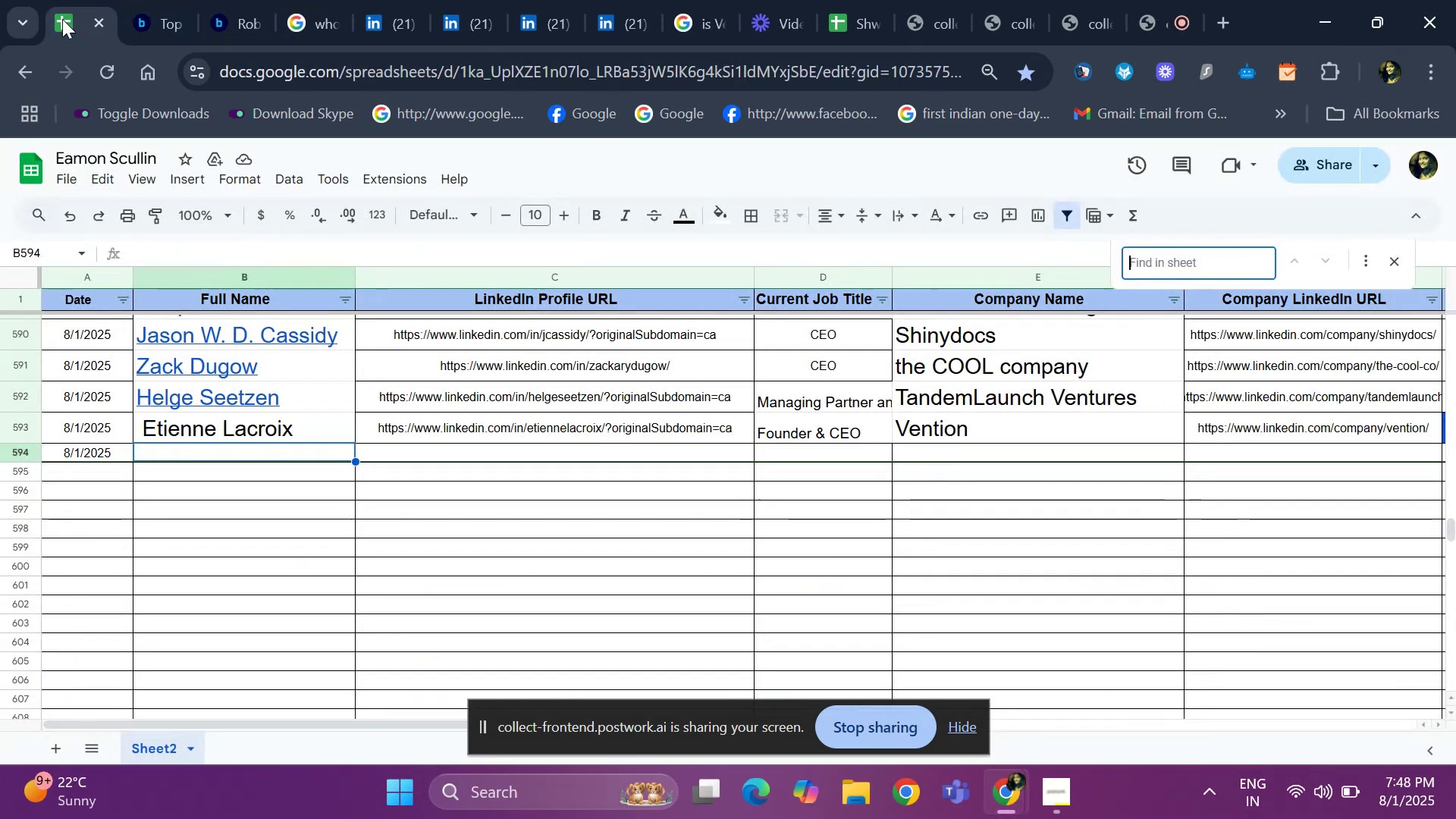 
key(Control+ControlLeft)
 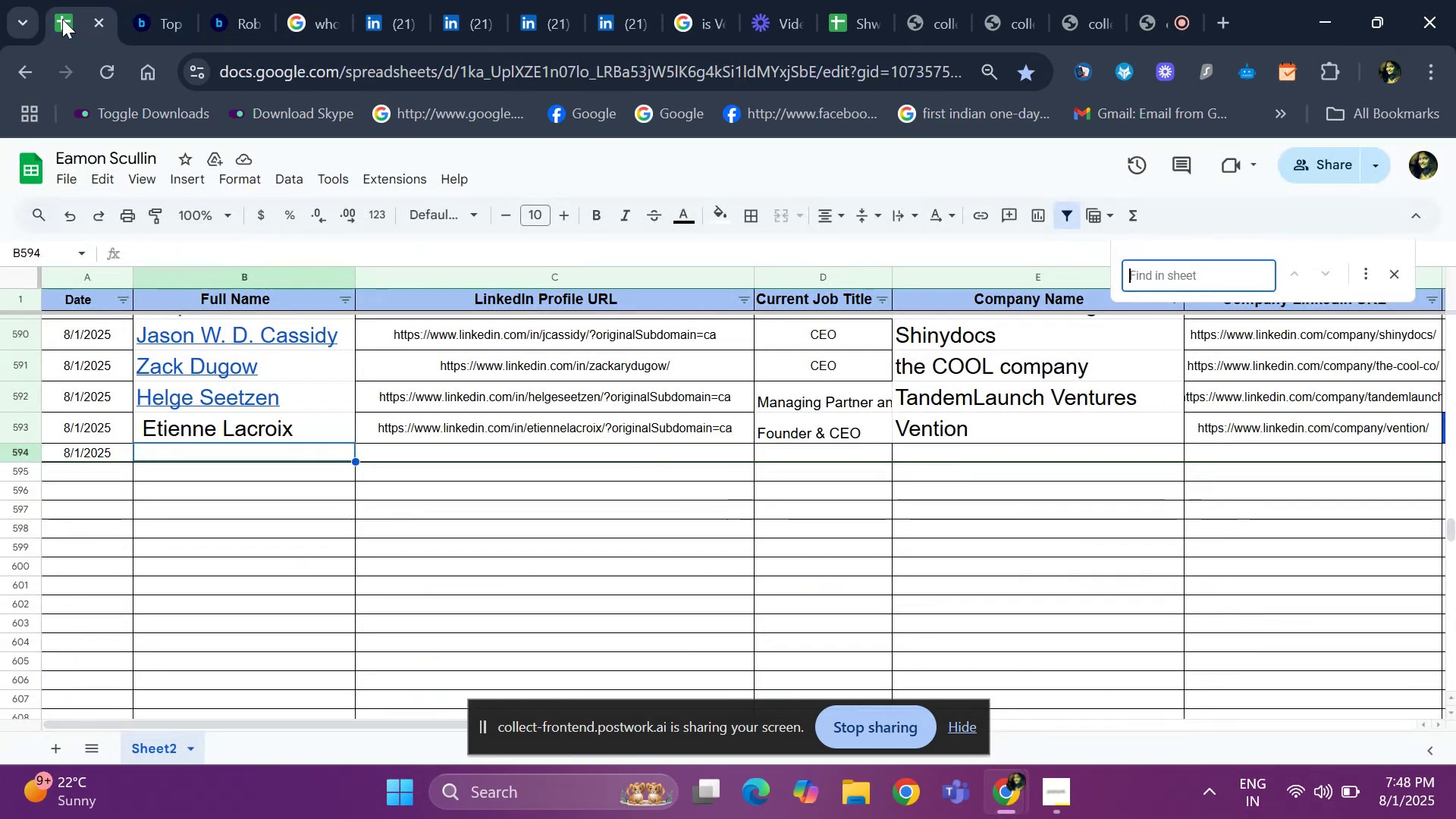 
key(Control+V)
 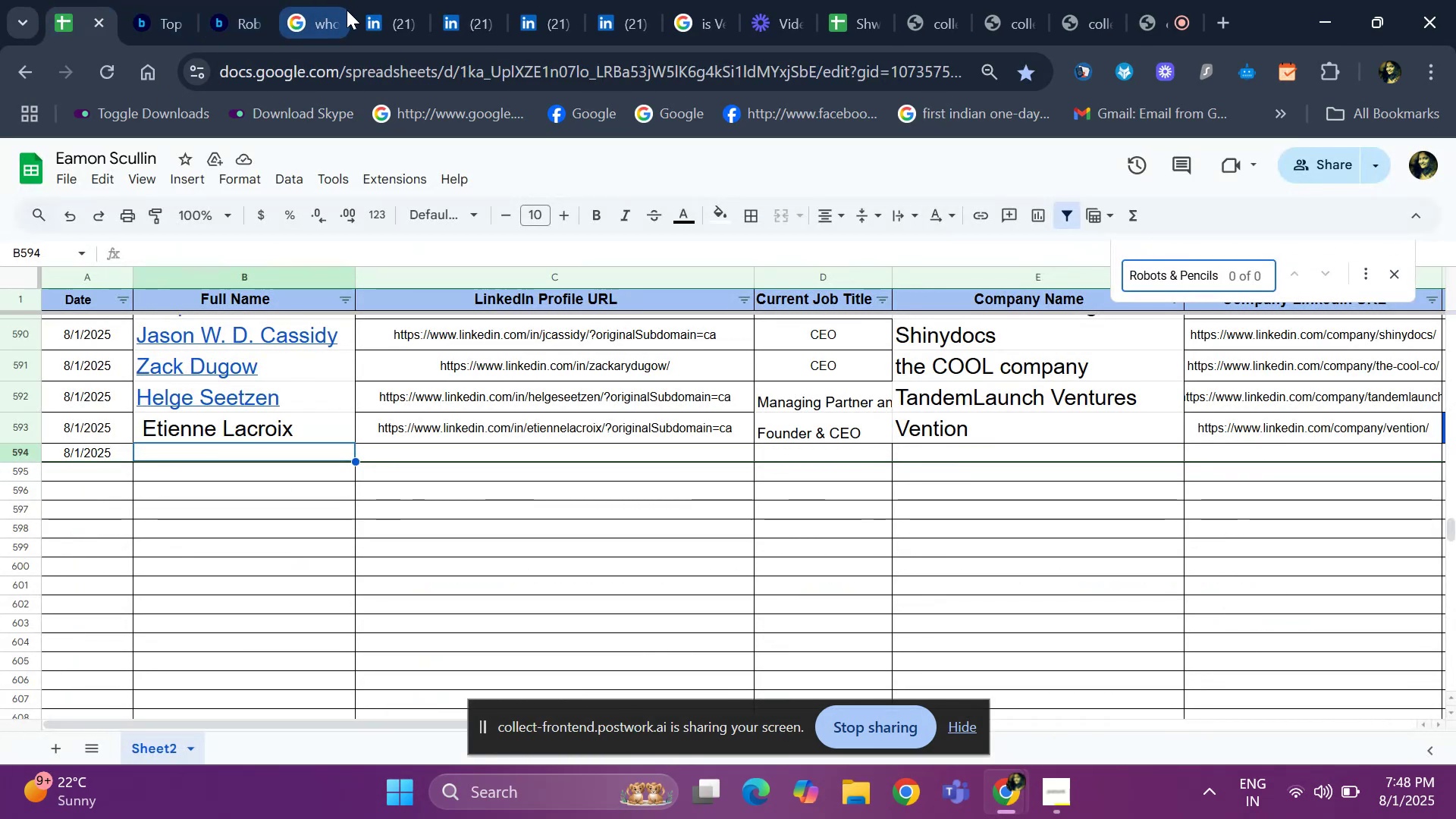 
left_click([330, 20])
 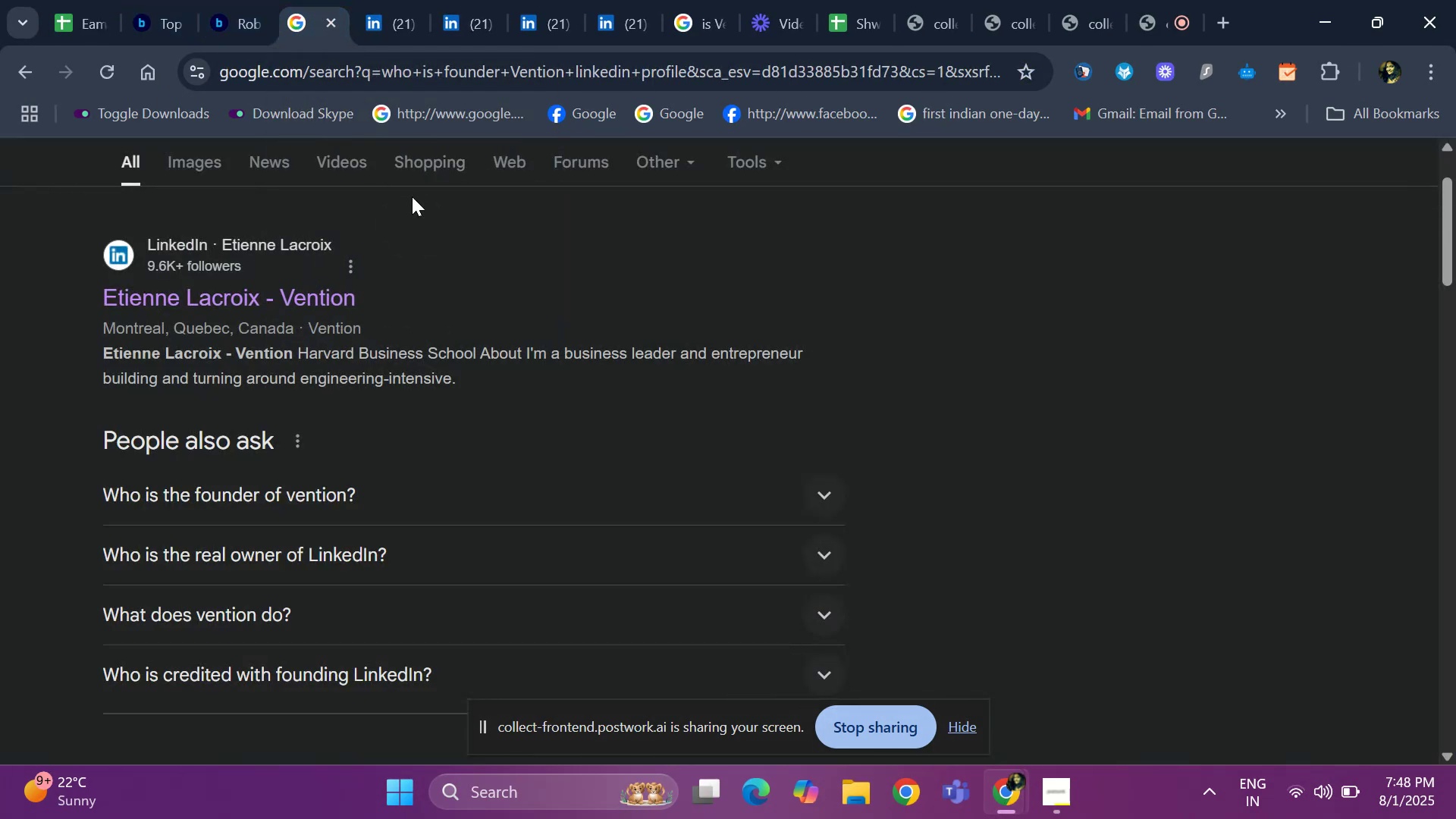 
scroll: coordinate [412, 218], scroll_direction: up, amount: 4.0
 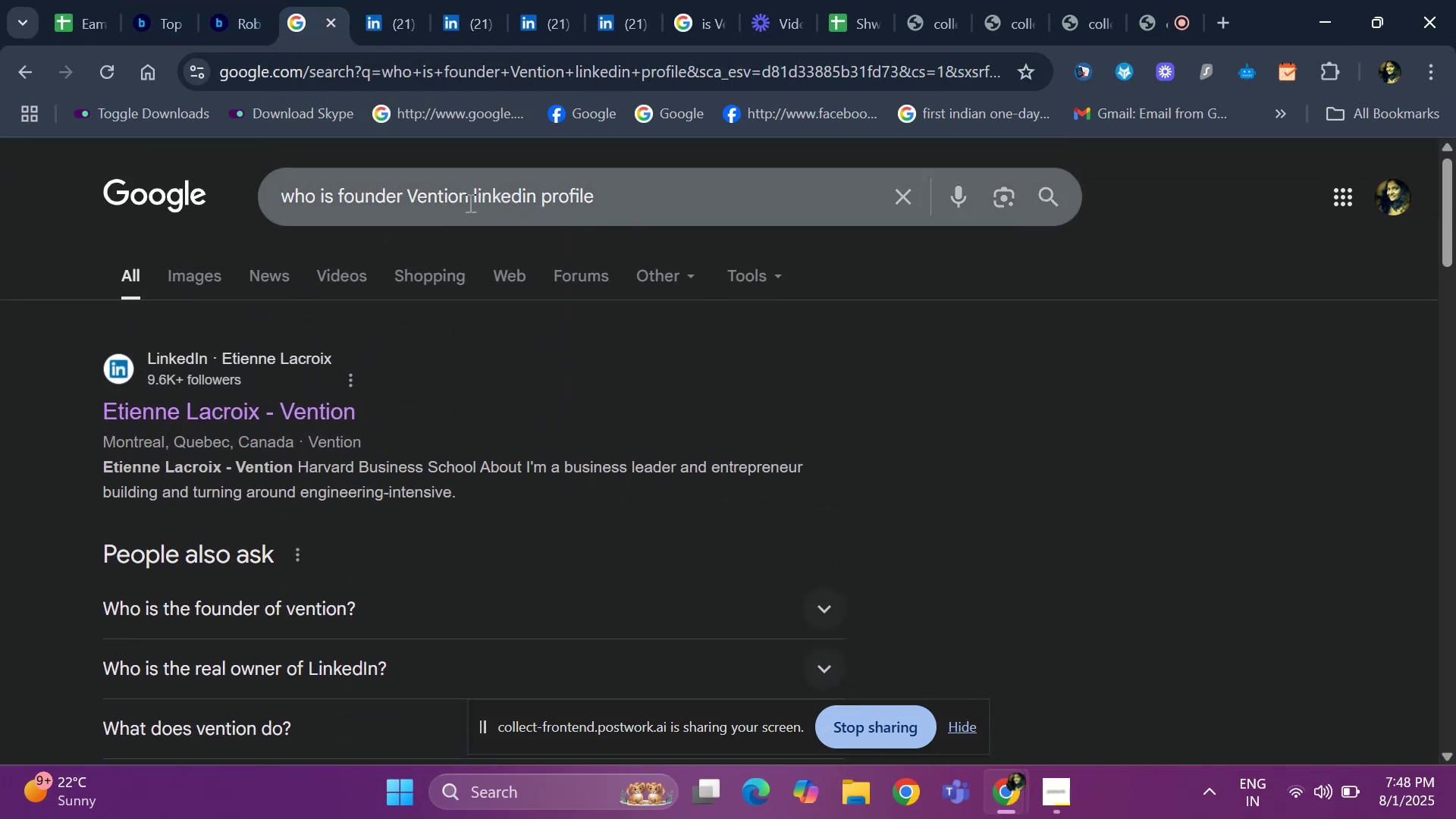 
left_click([462, 204])
 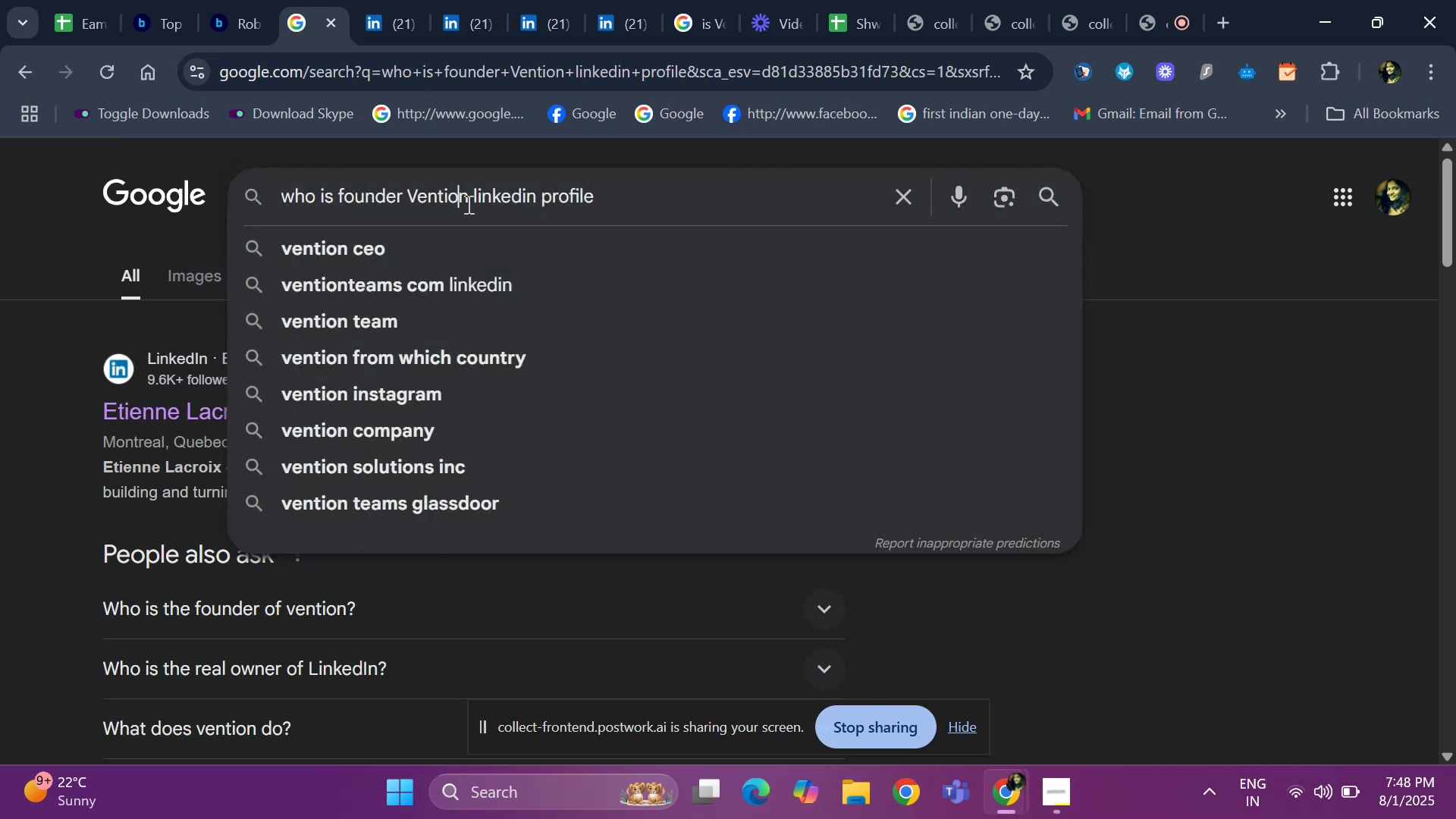 
left_click_drag(start_coordinate=[470, 204], to_coordinate=[410, 206])
 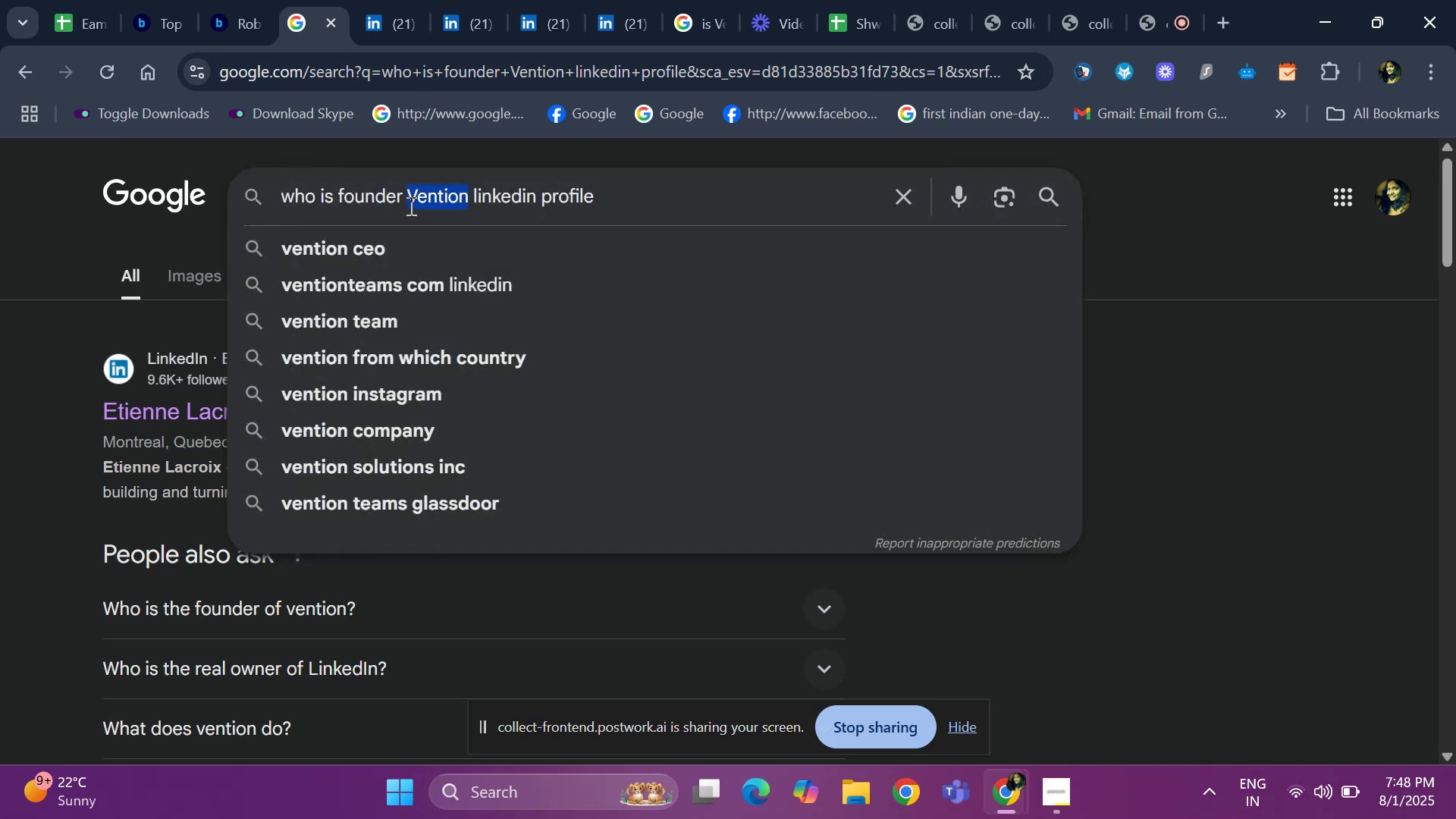 
key(Backspace)
 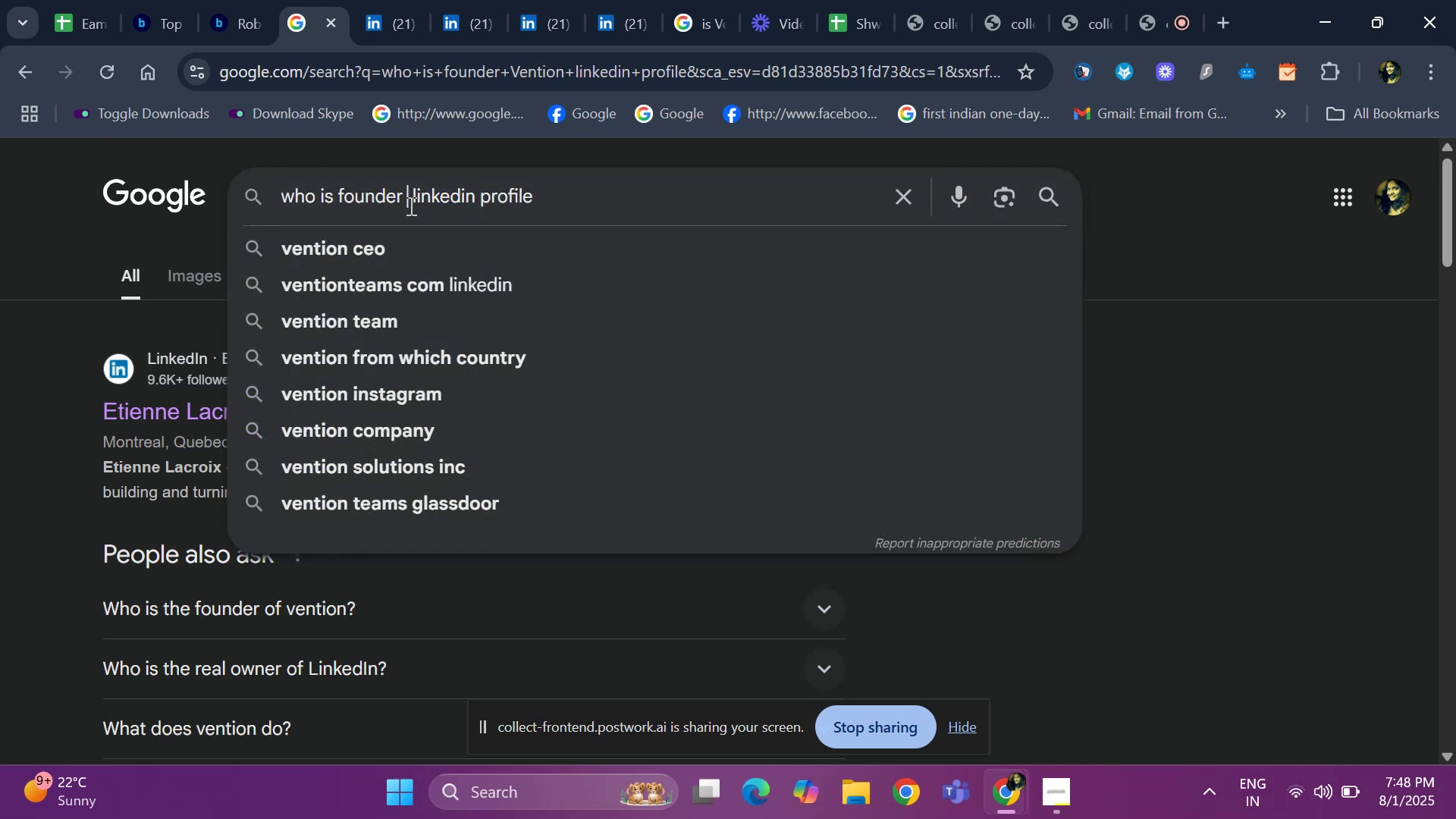 
key(Control+ControlLeft)
 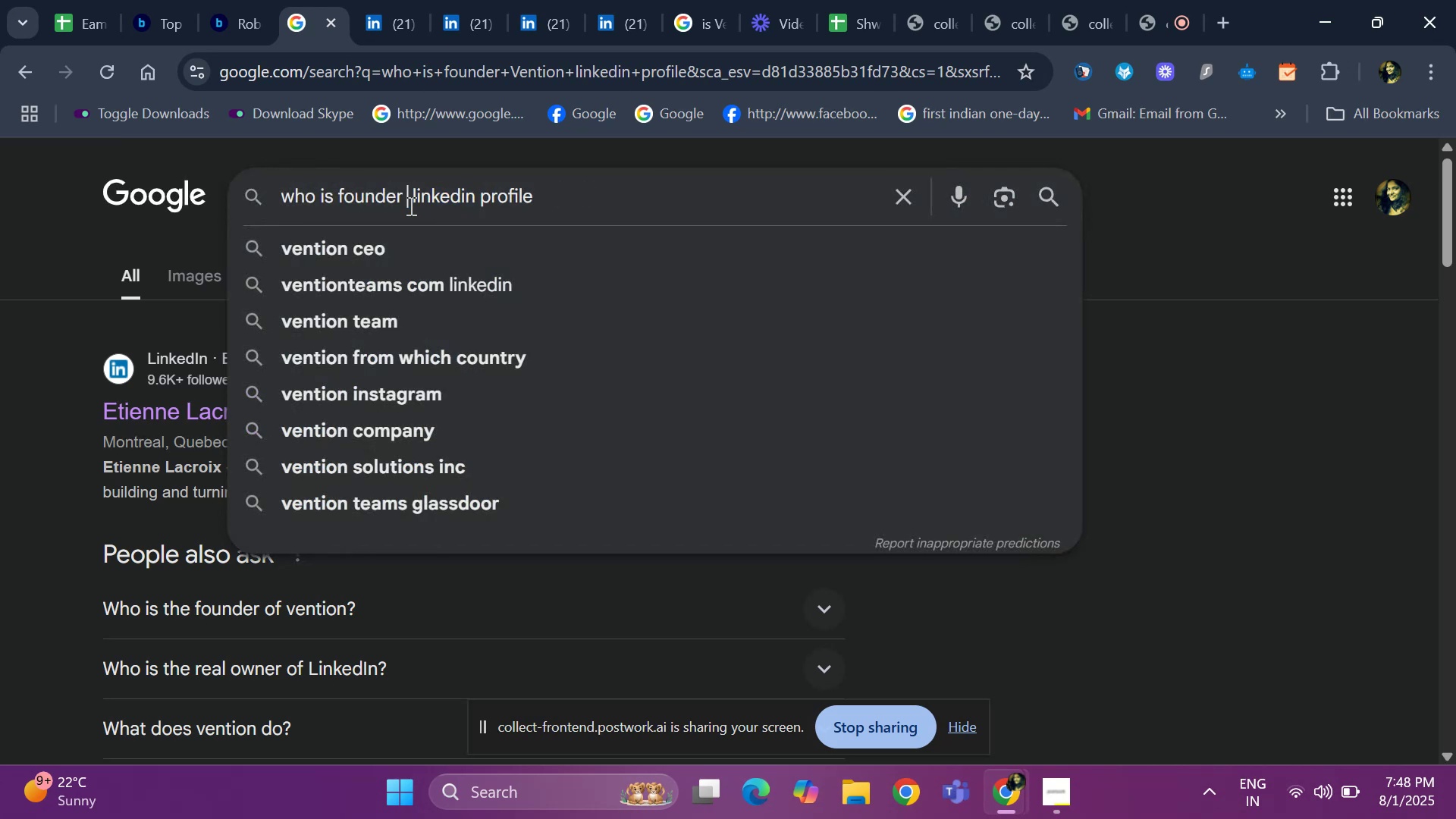 
key(Control+V)
 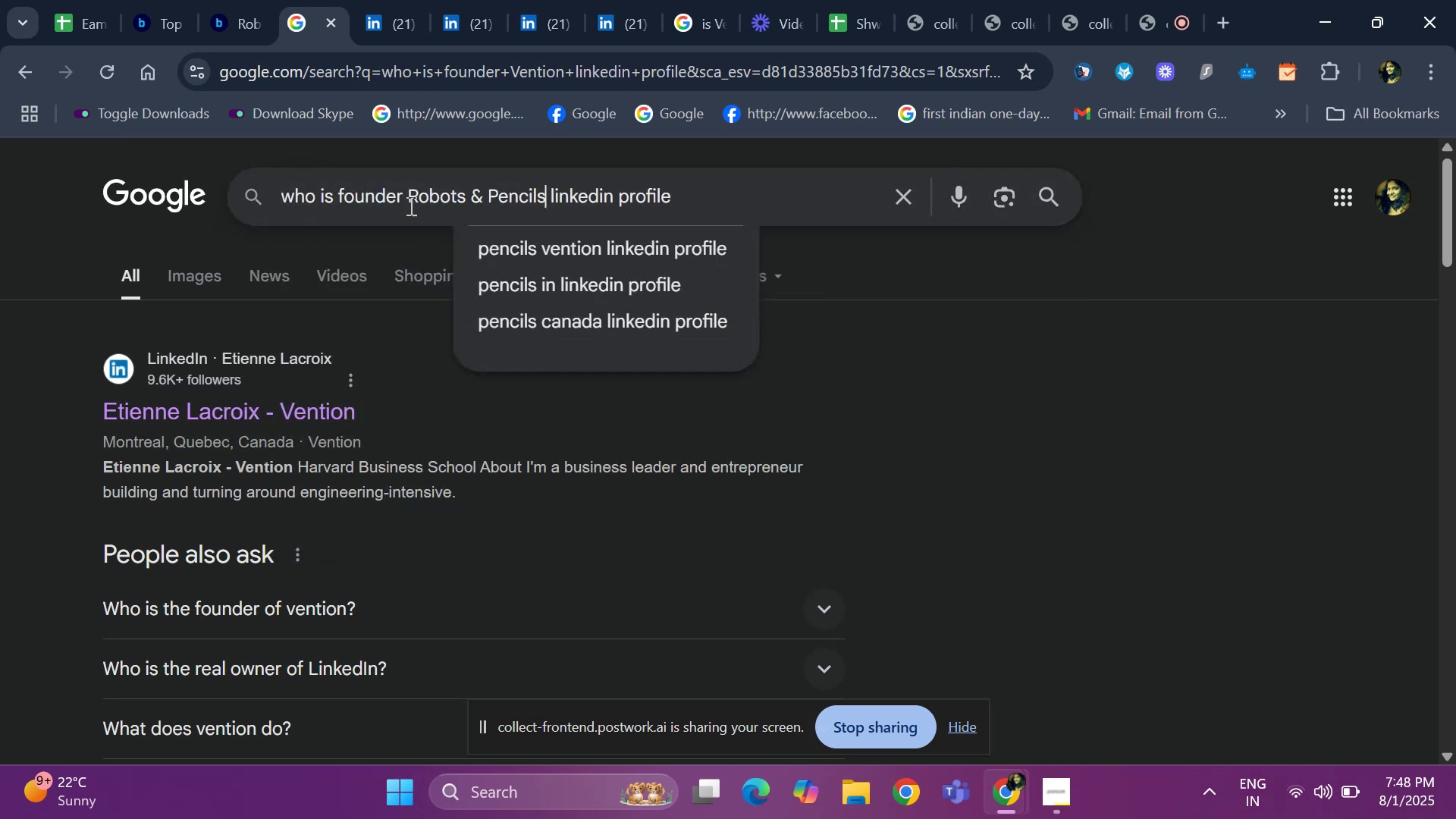 
key(Space)
 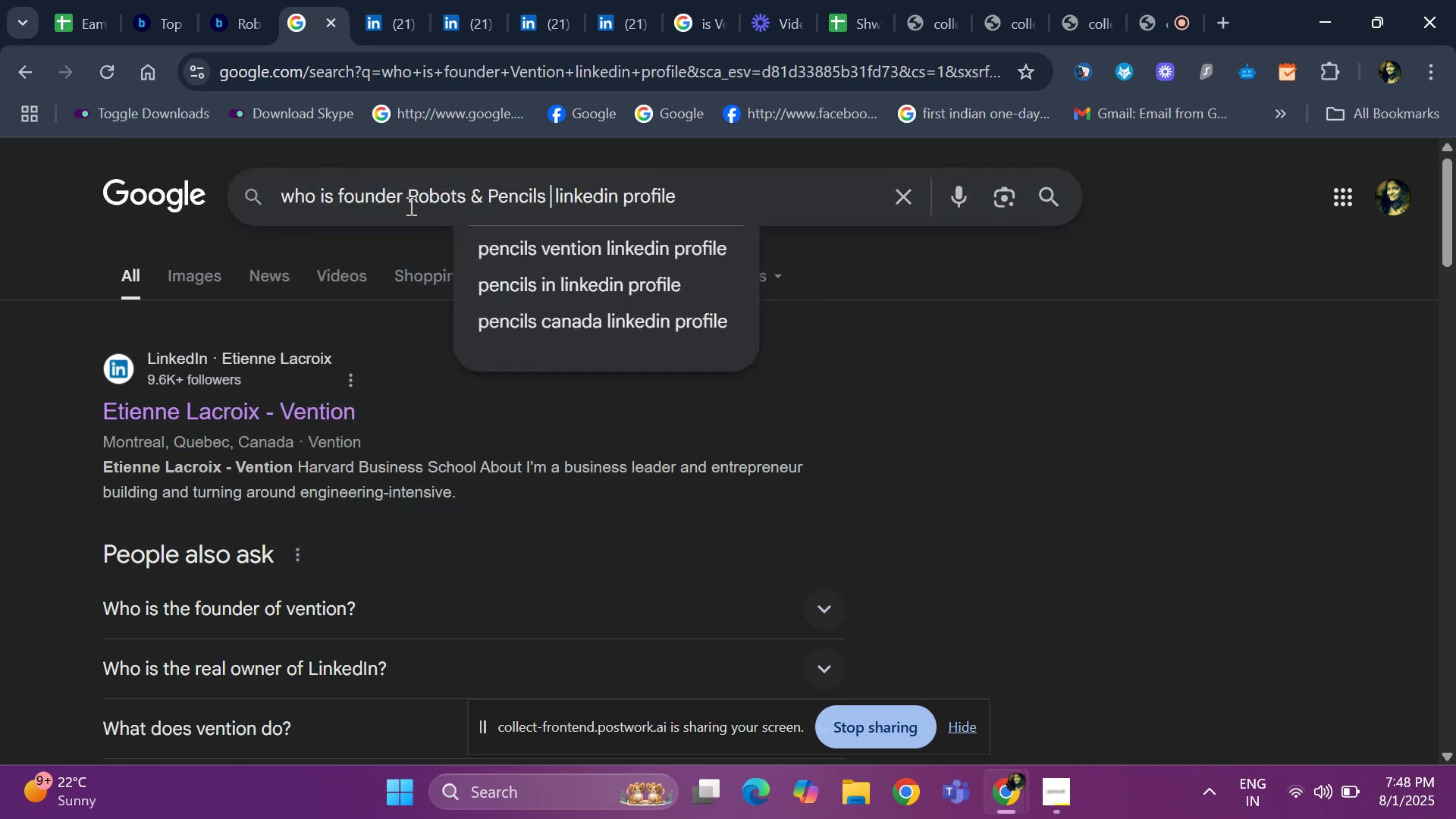 
key(Enter)
 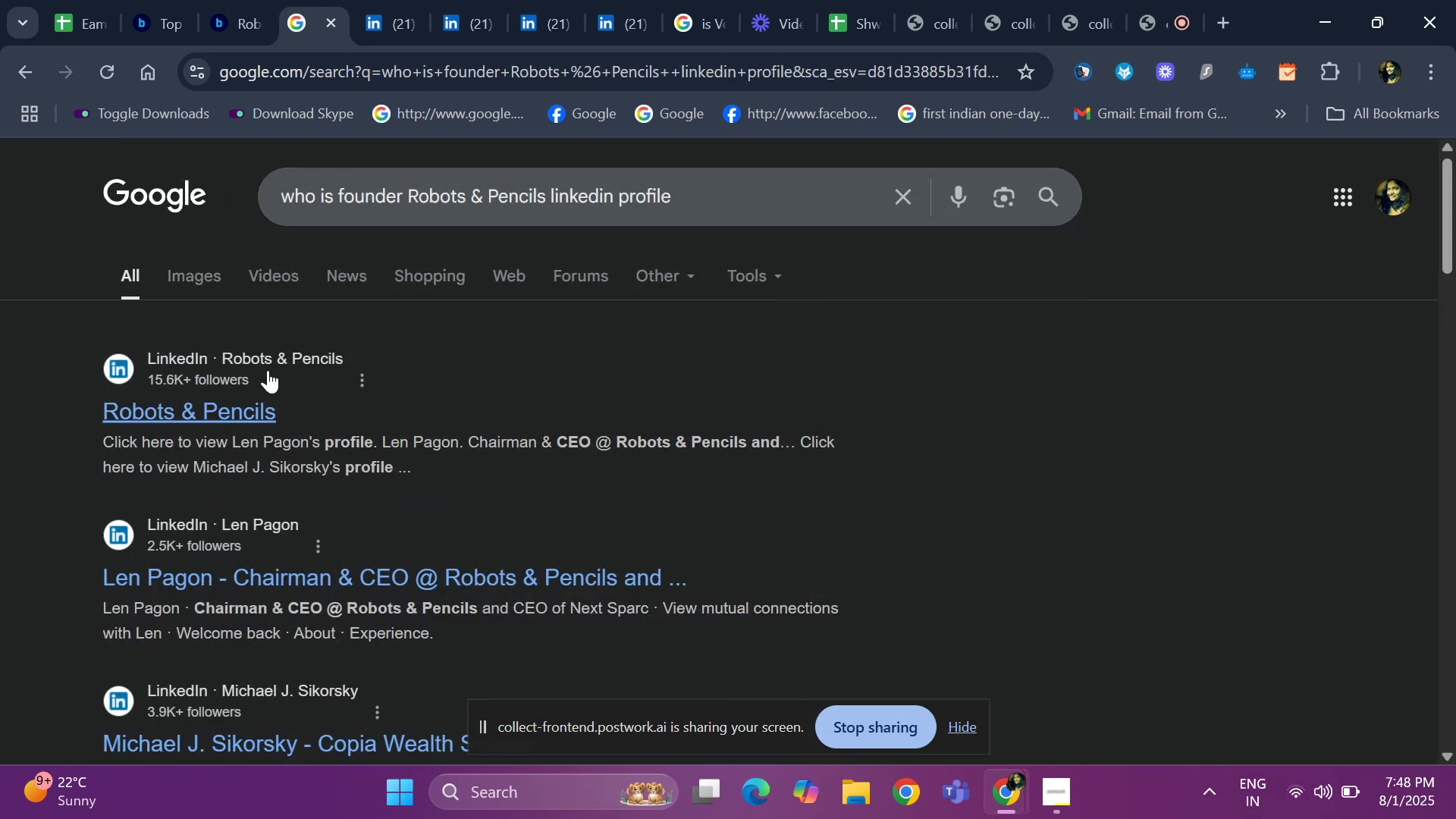 
wait(5.72)
 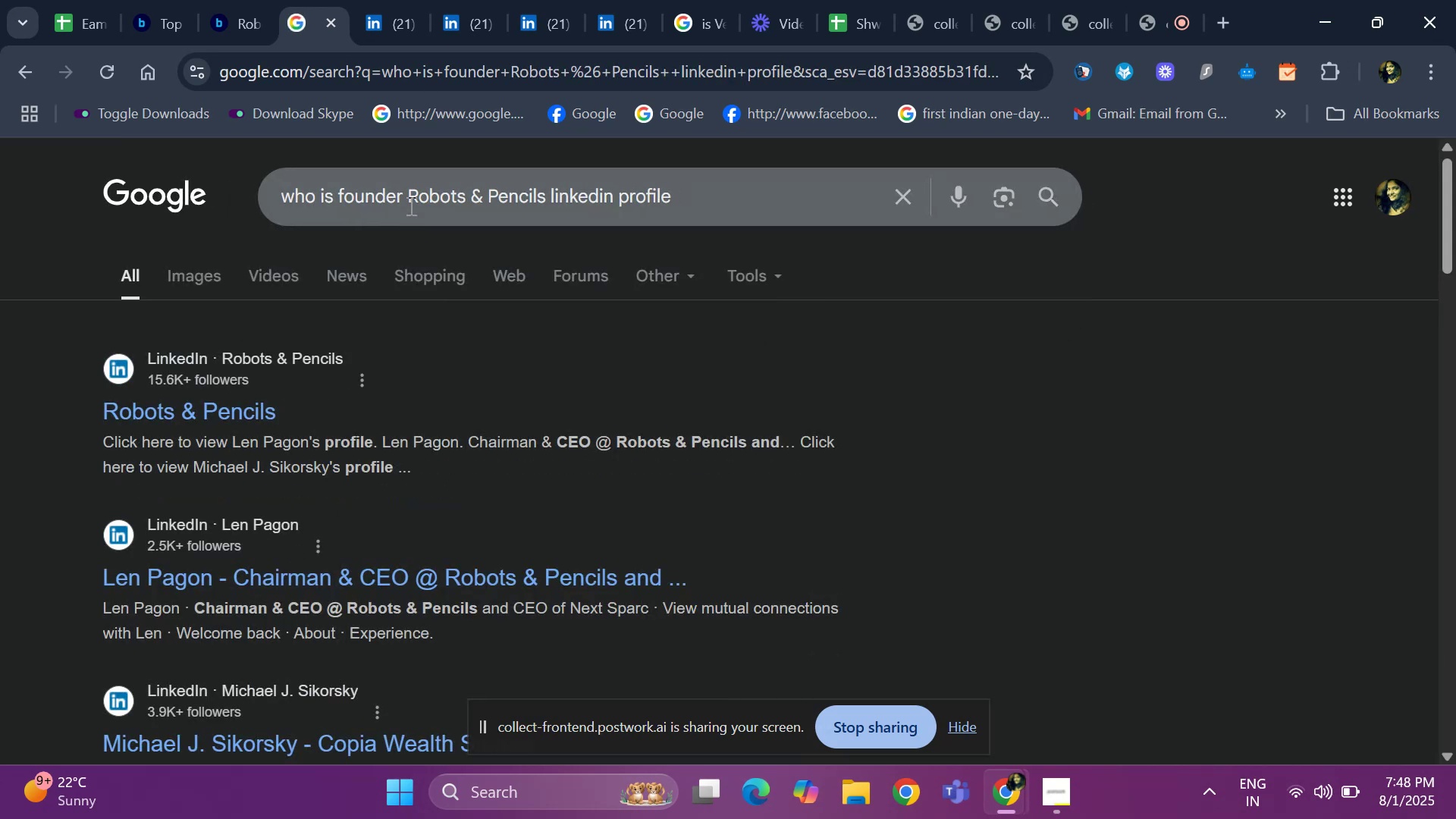 
right_click([247, 577])
 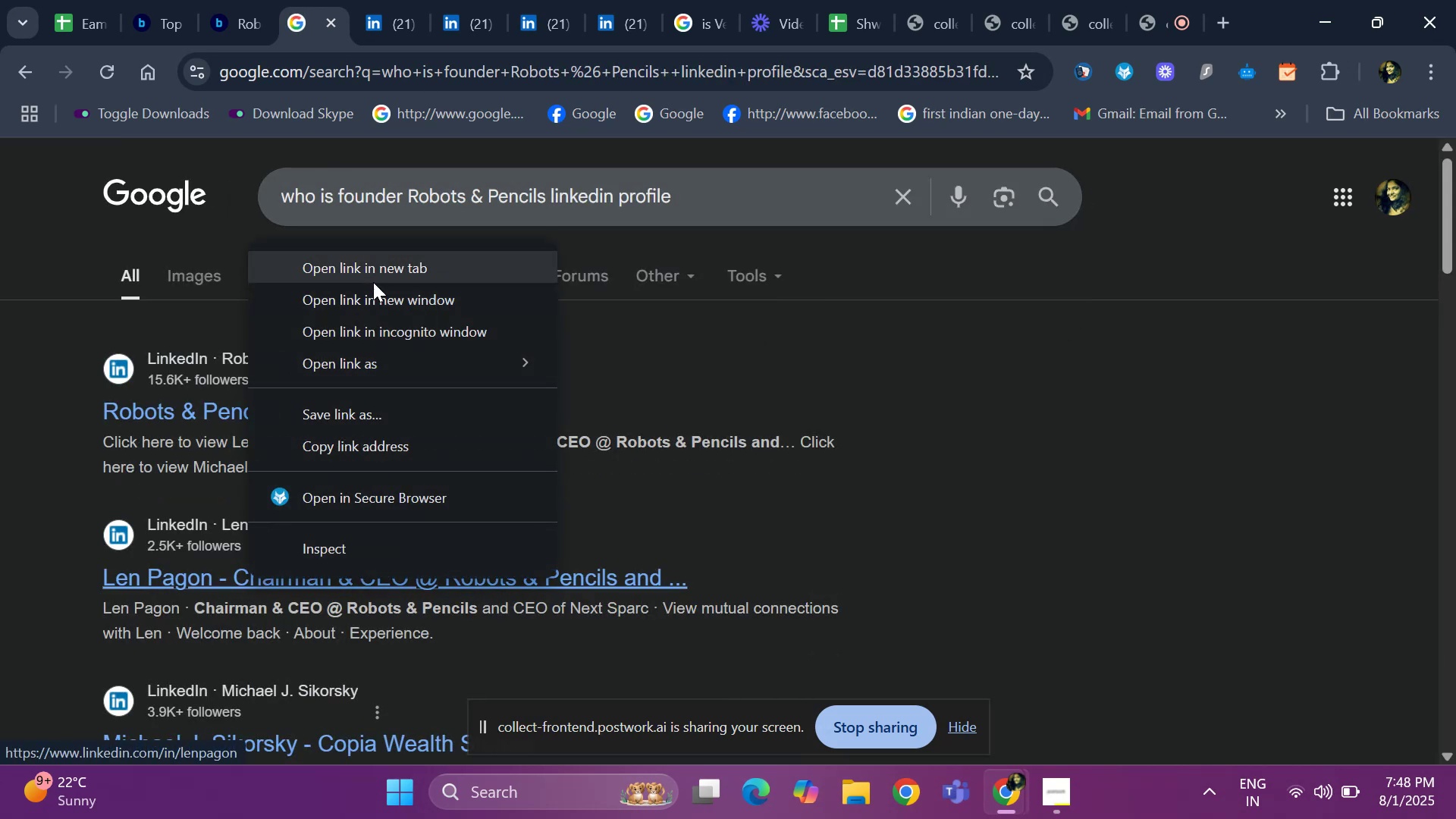 
left_click([379, 268])
 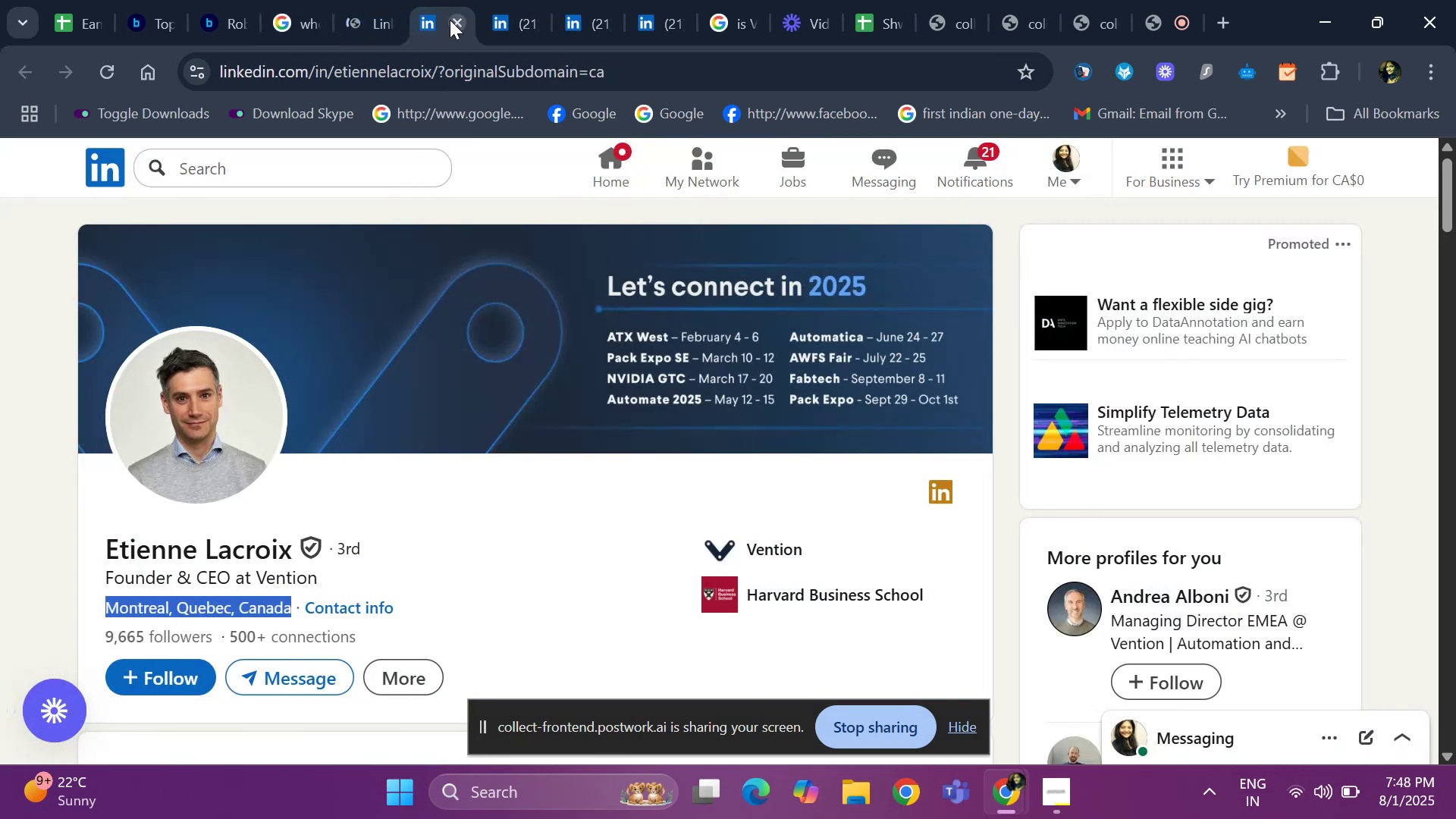 
left_click([450, 20])
 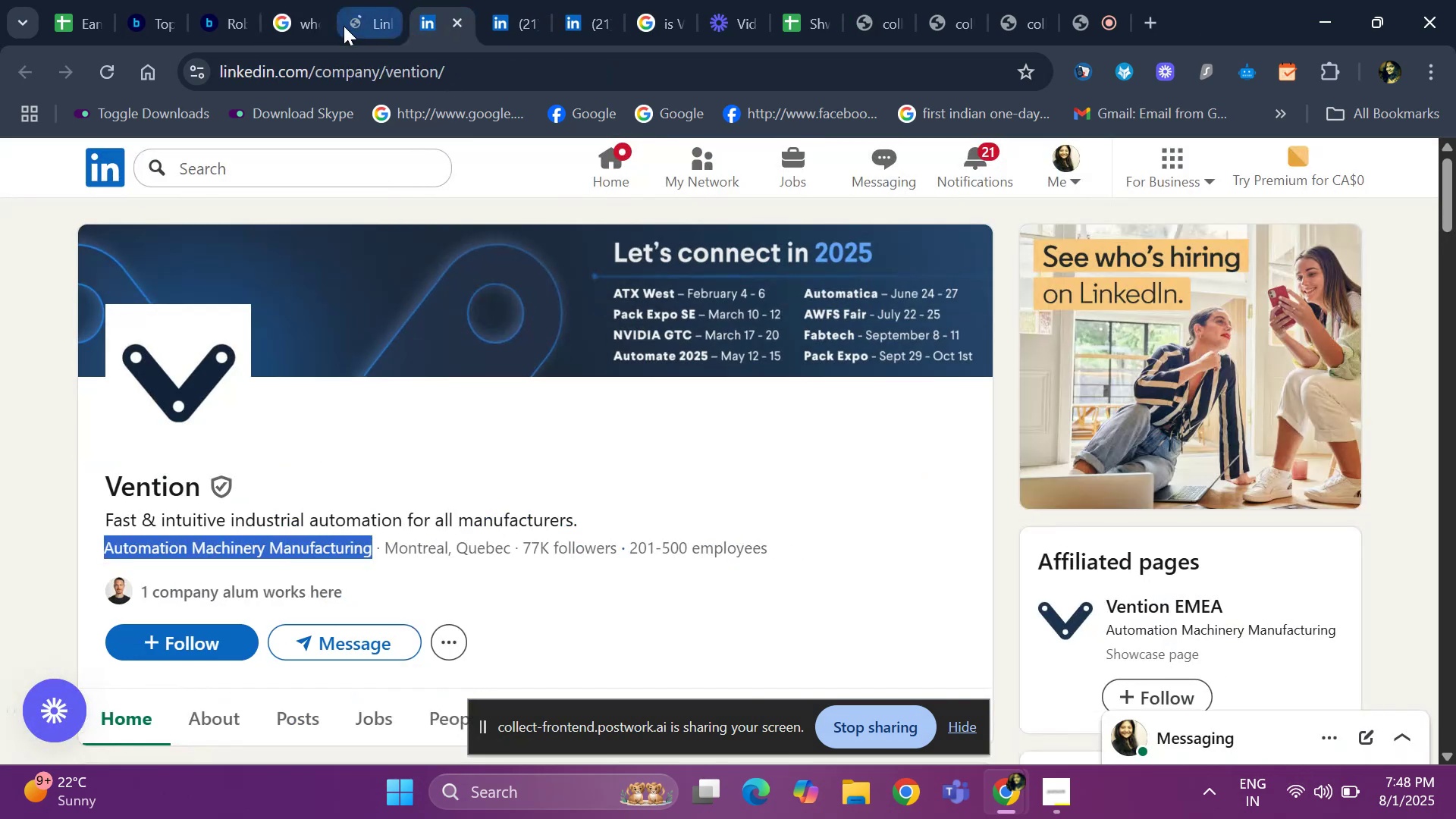 
left_click([344, 26])
 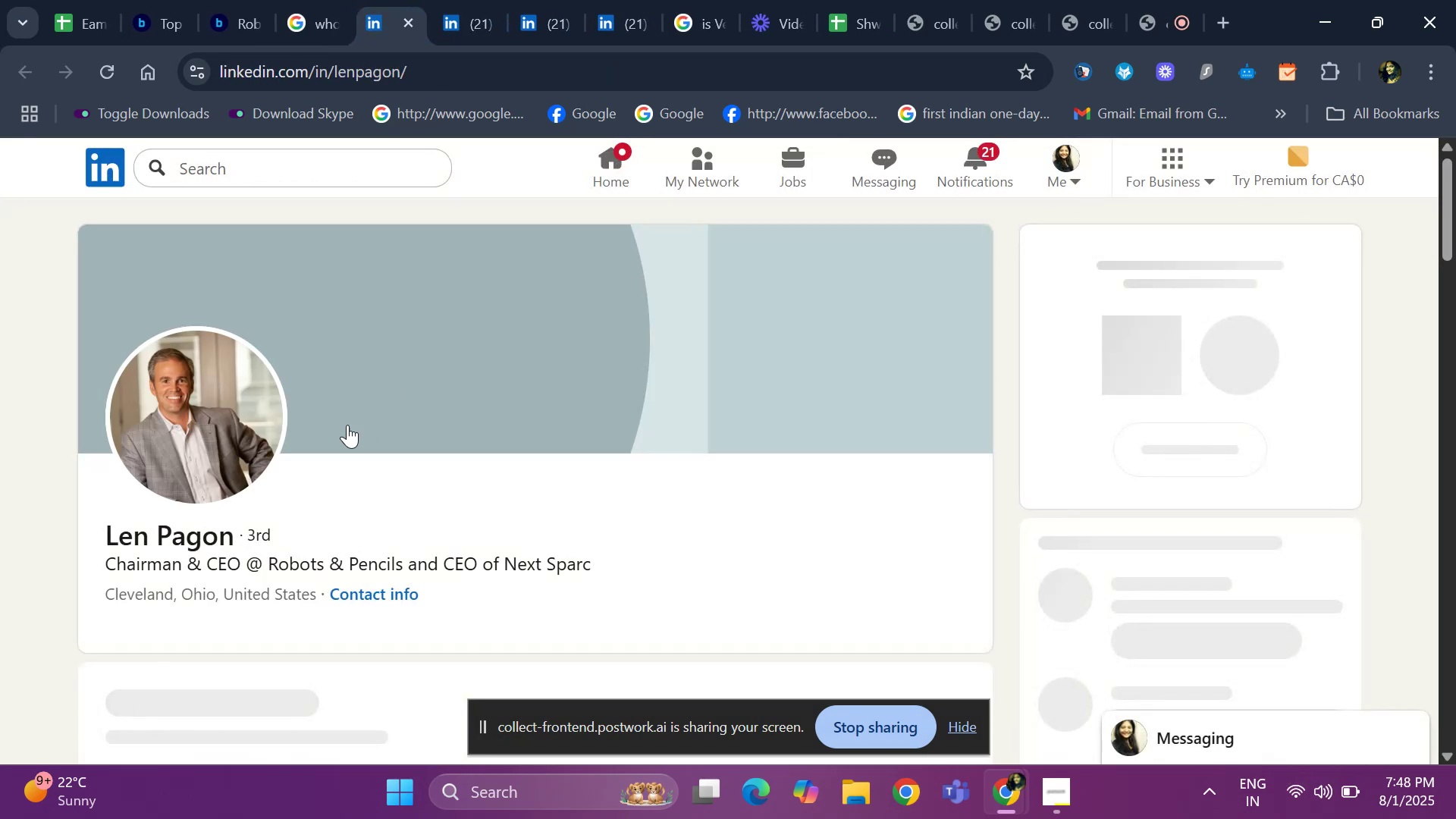 
scroll: coordinate [342, 524], scroll_direction: down, amount: 12.0
 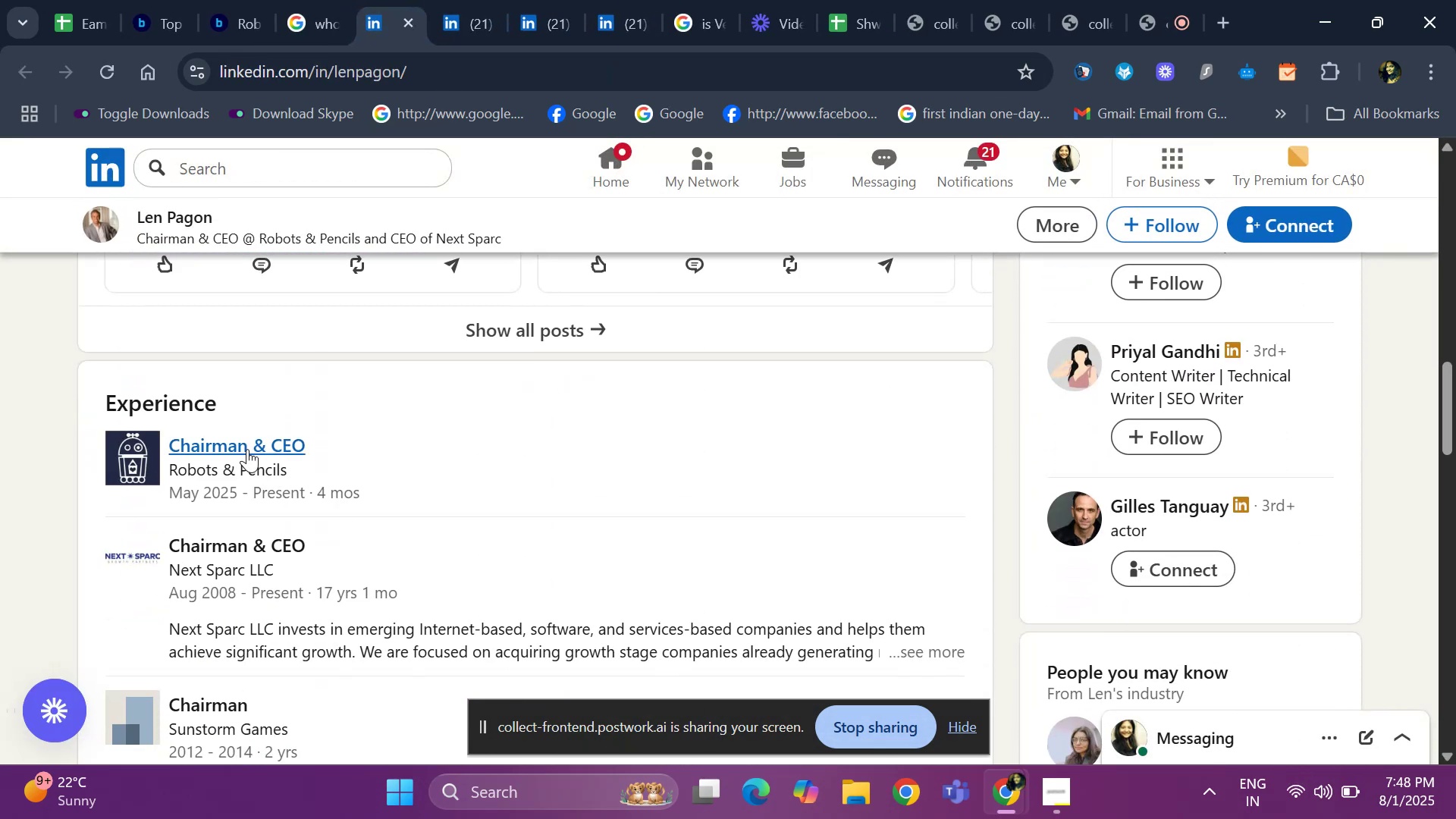 
right_click([243, 447])
 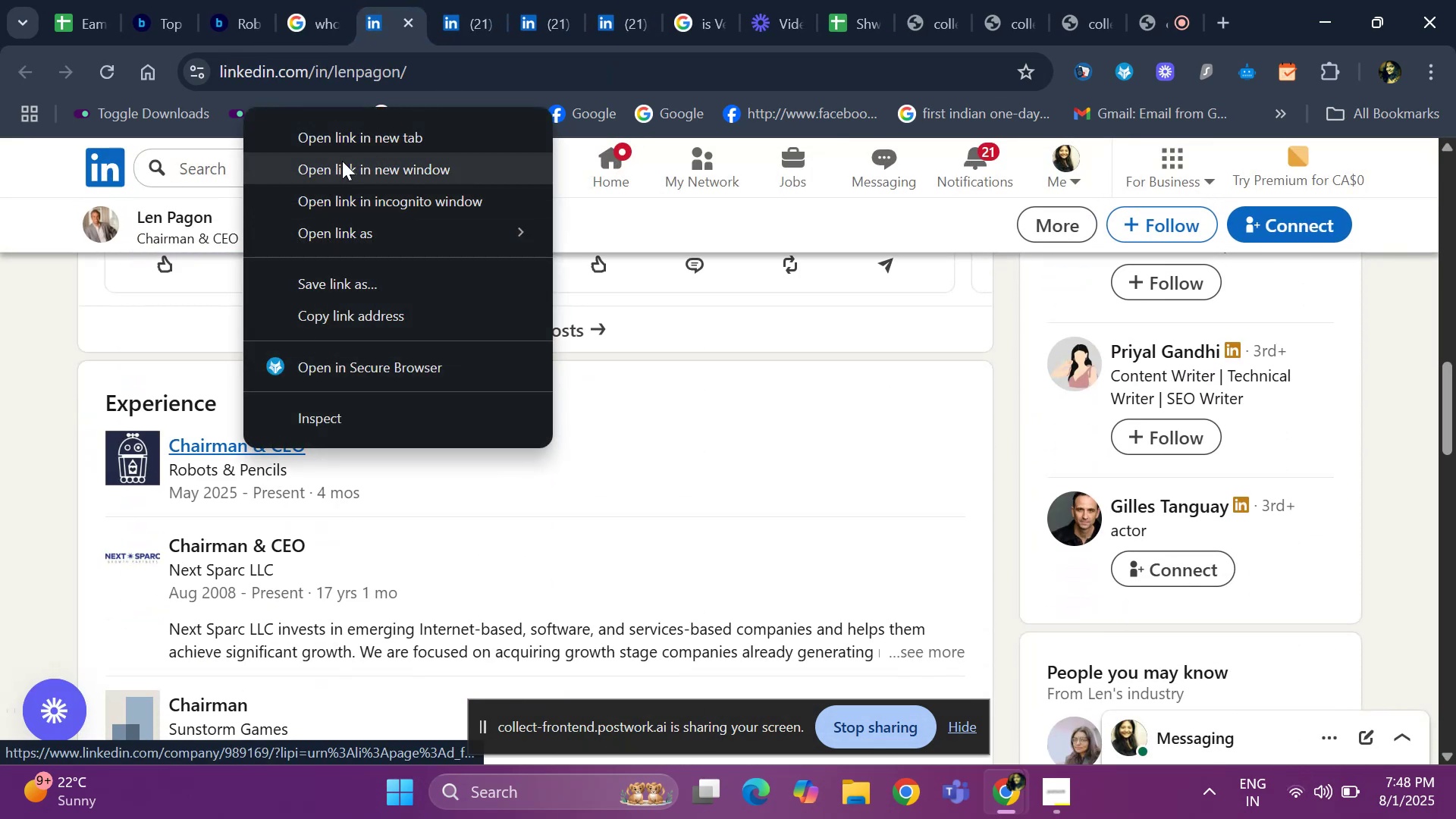 
left_click([358, 135])
 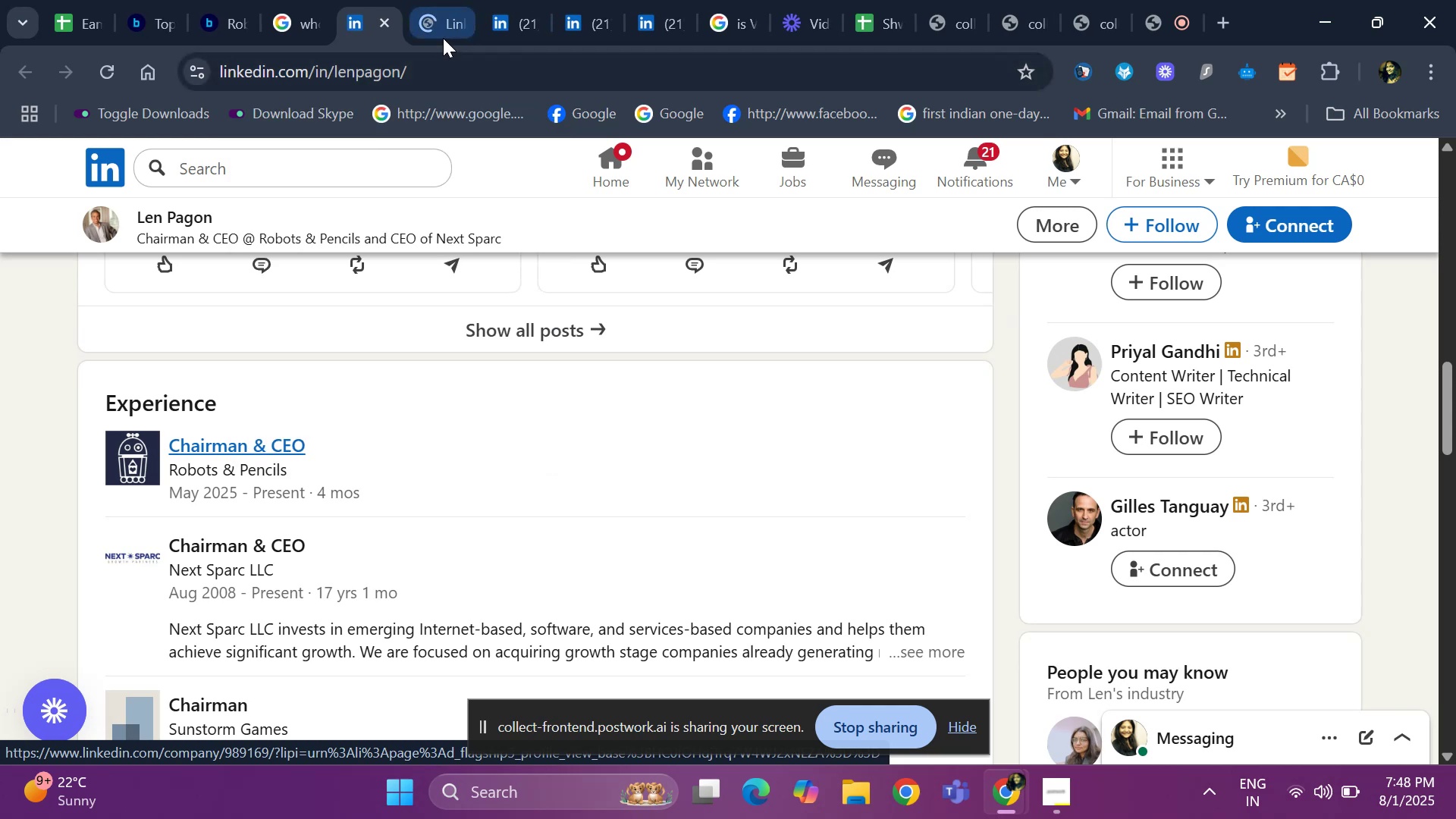 
left_click([438, 29])
 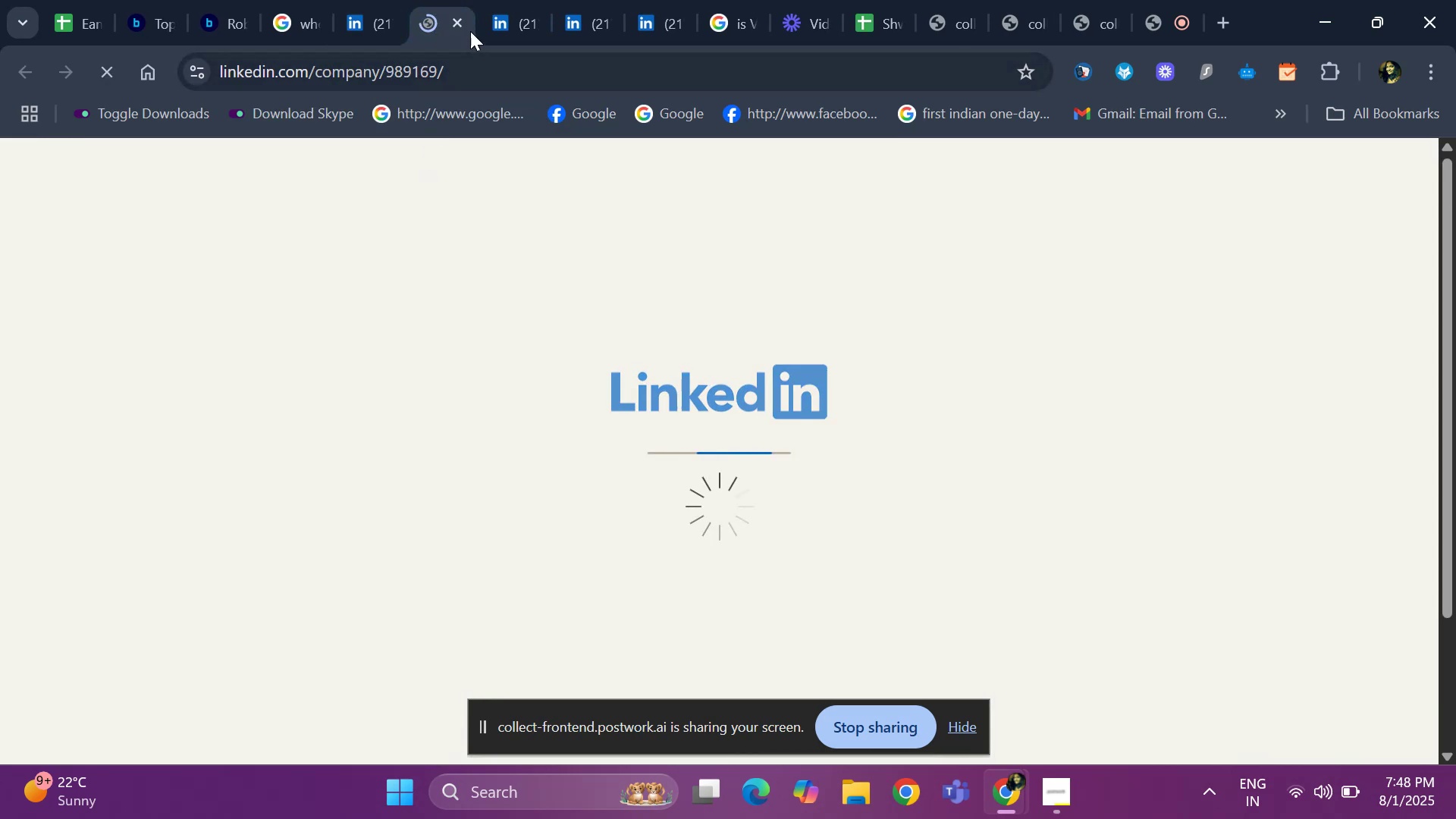 
left_click([500, 8])
 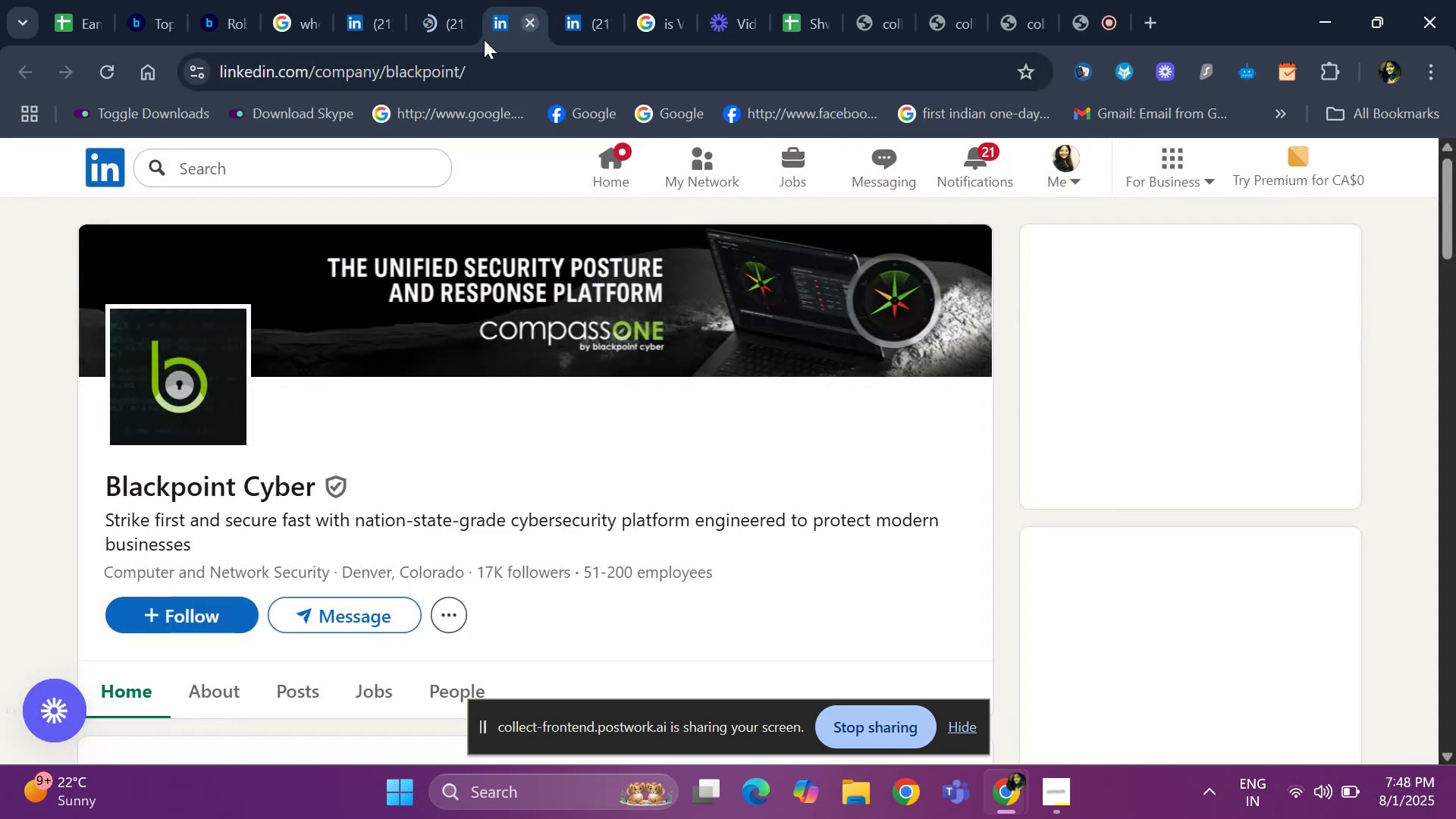 
left_click([430, 31])
 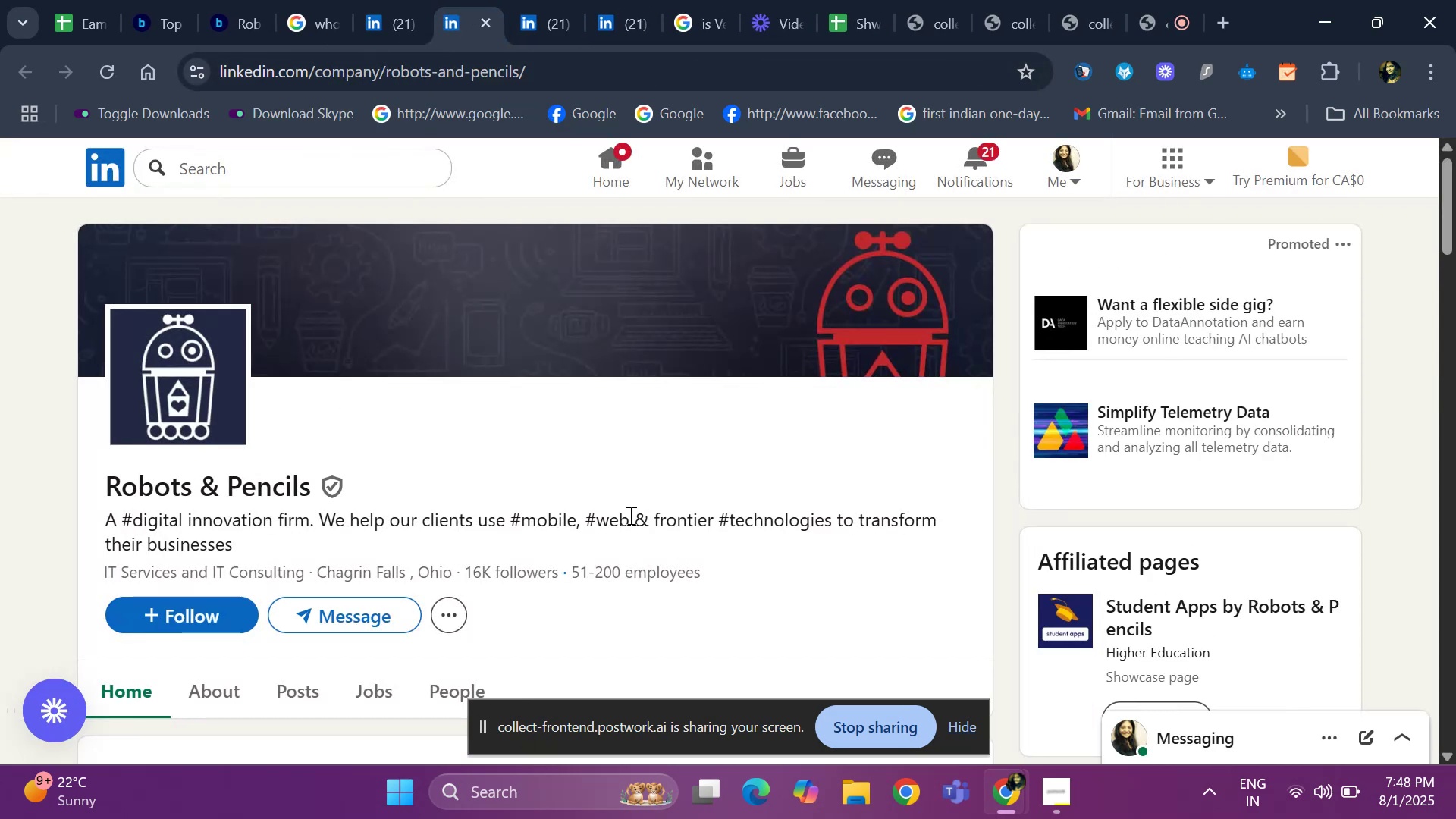 
left_click_drag(start_coordinate=[70, 486], to_coordinate=[325, 483])
 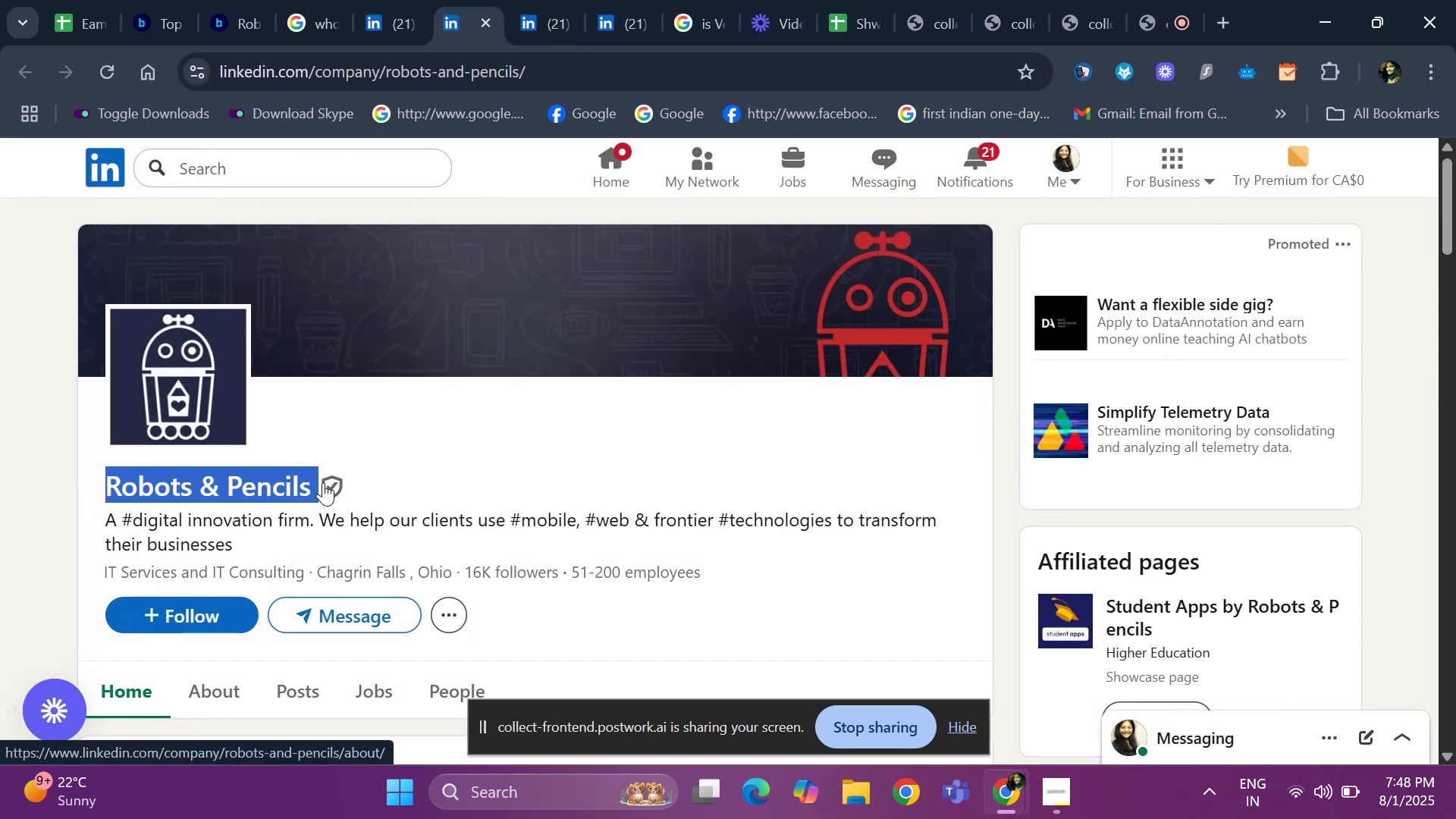 
key(Control+ControlLeft)
 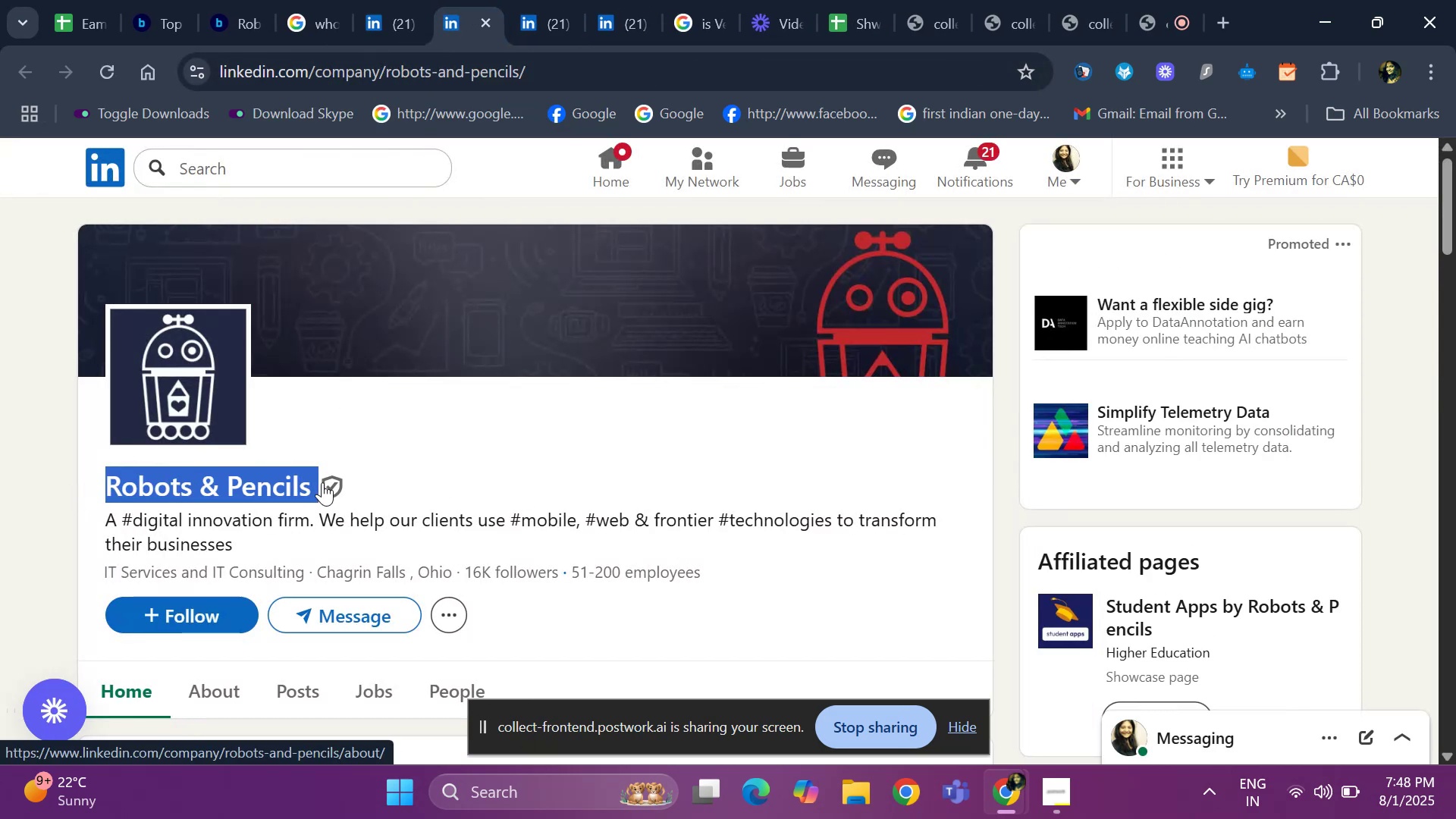 
key(Control+C)
 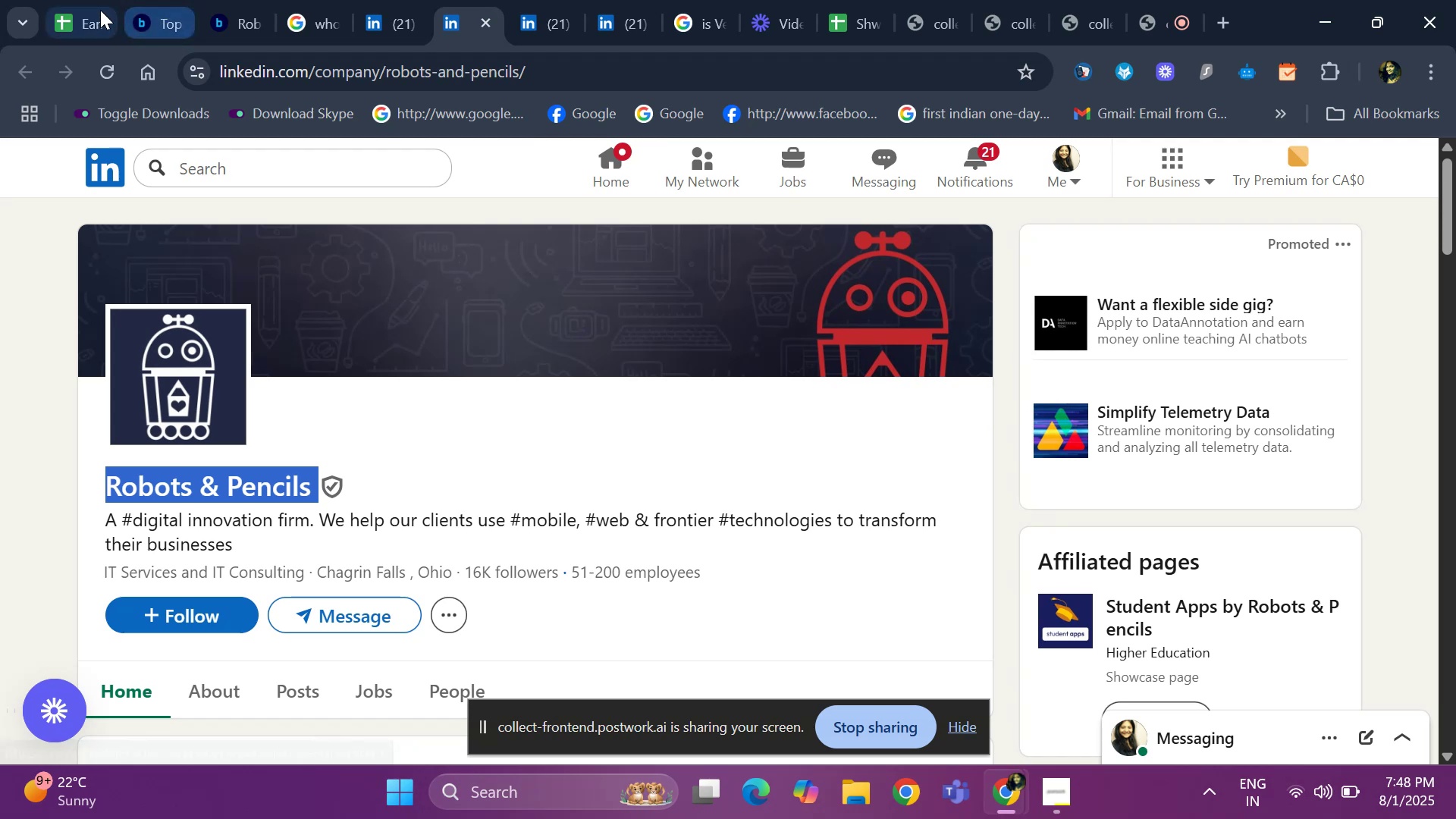 
left_click([94, 15])
 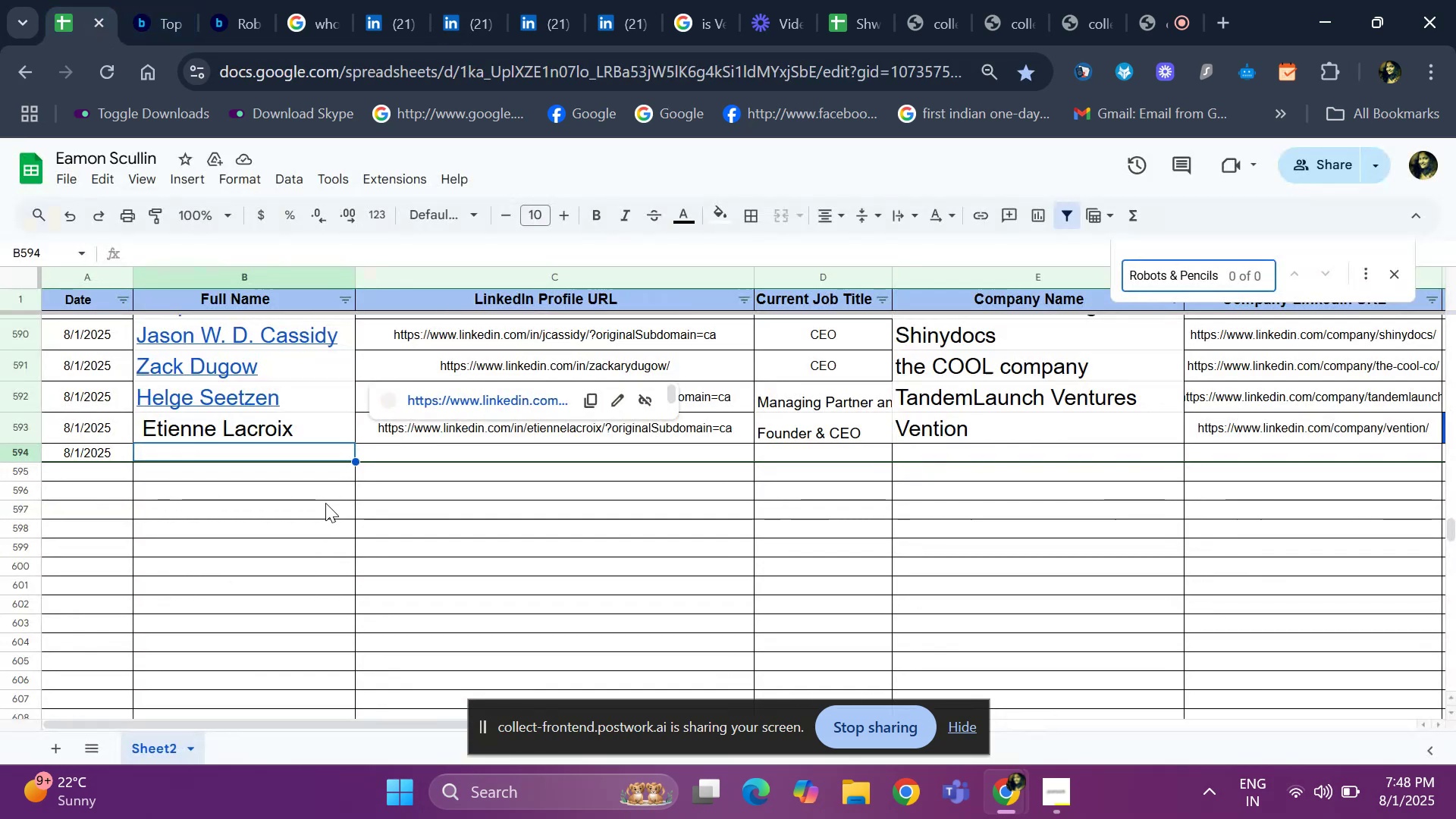 
key(Control+ControlLeft)
 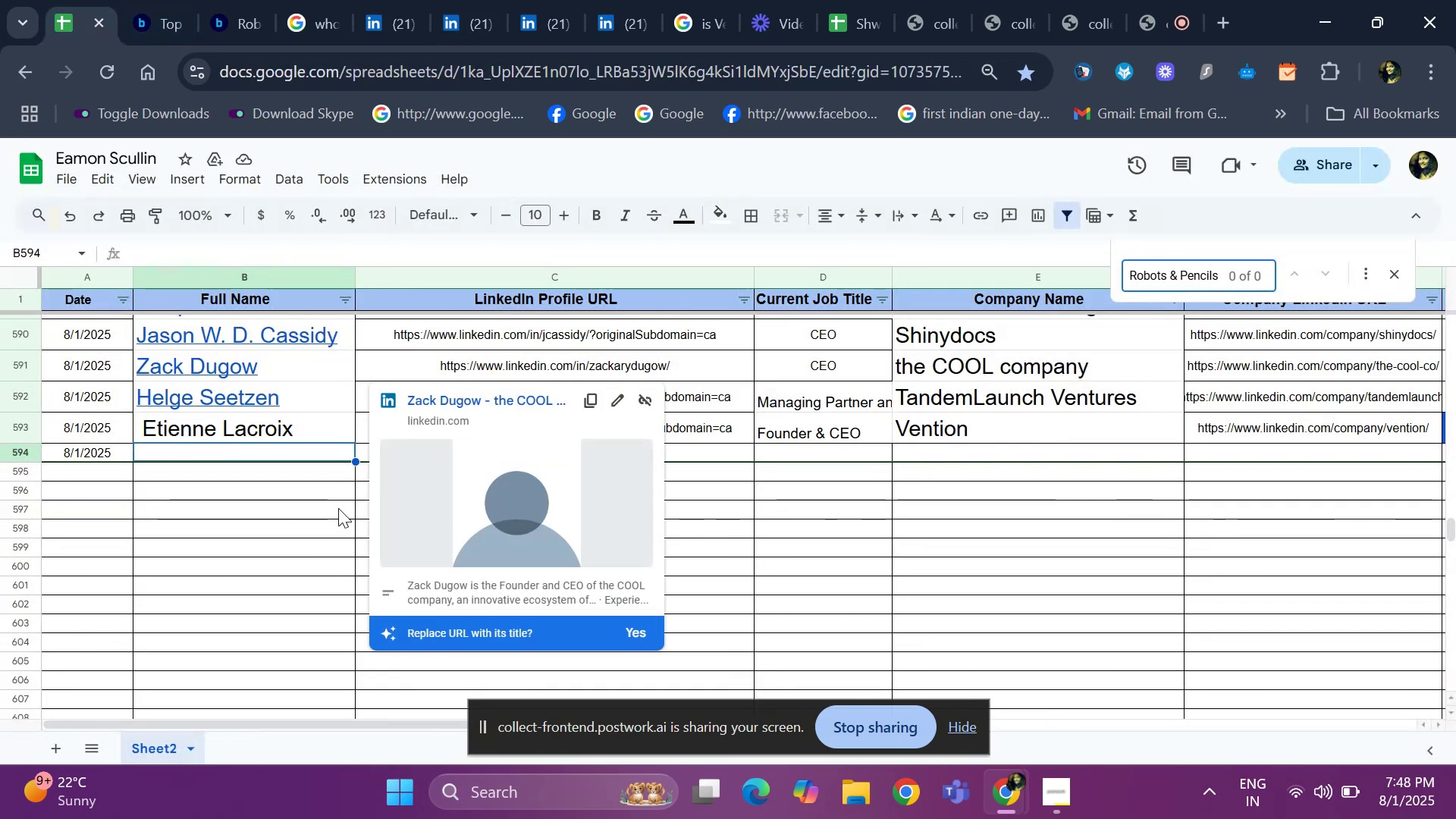 
key(Control+V)
 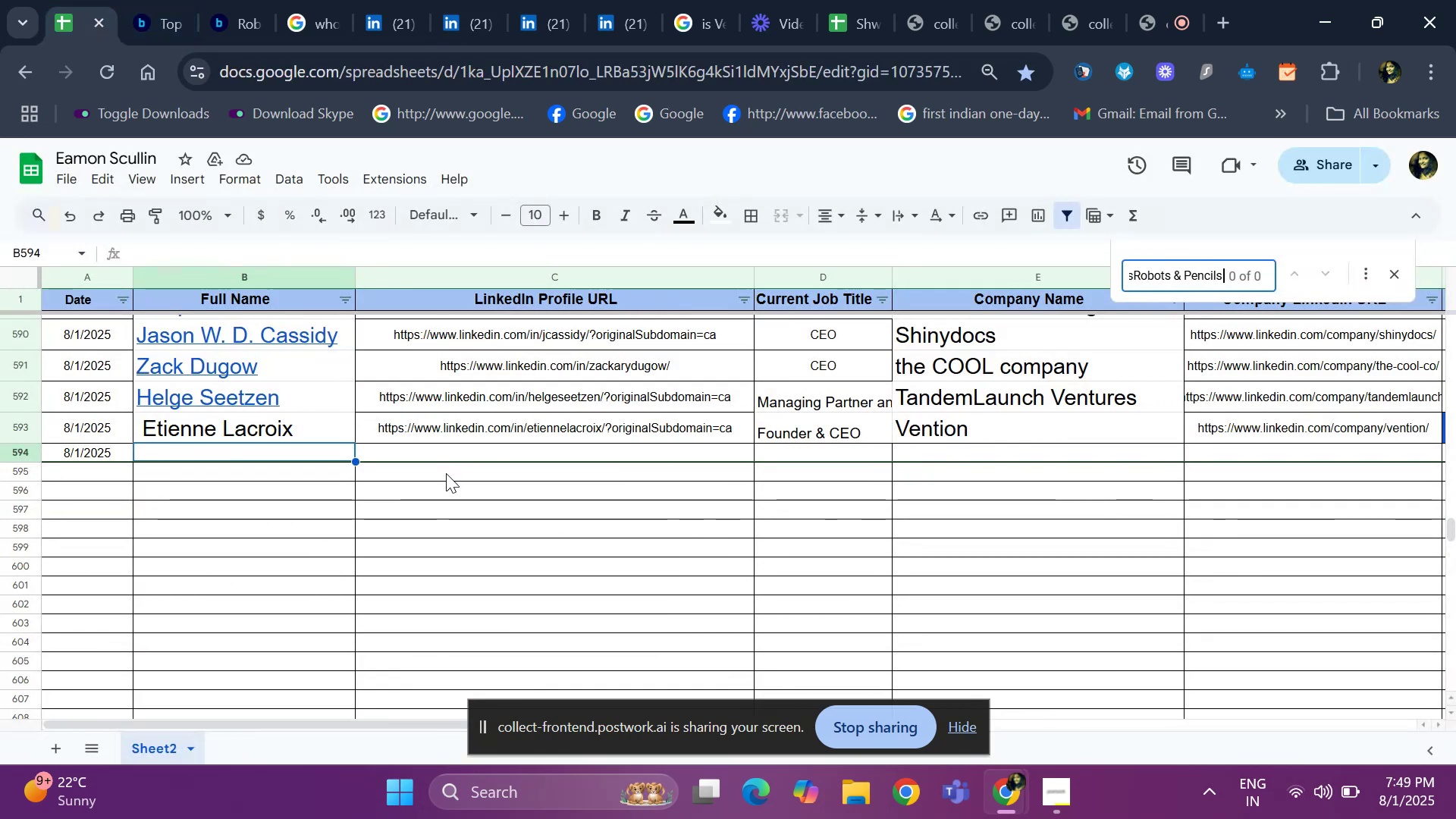 
left_click([421, 453])
 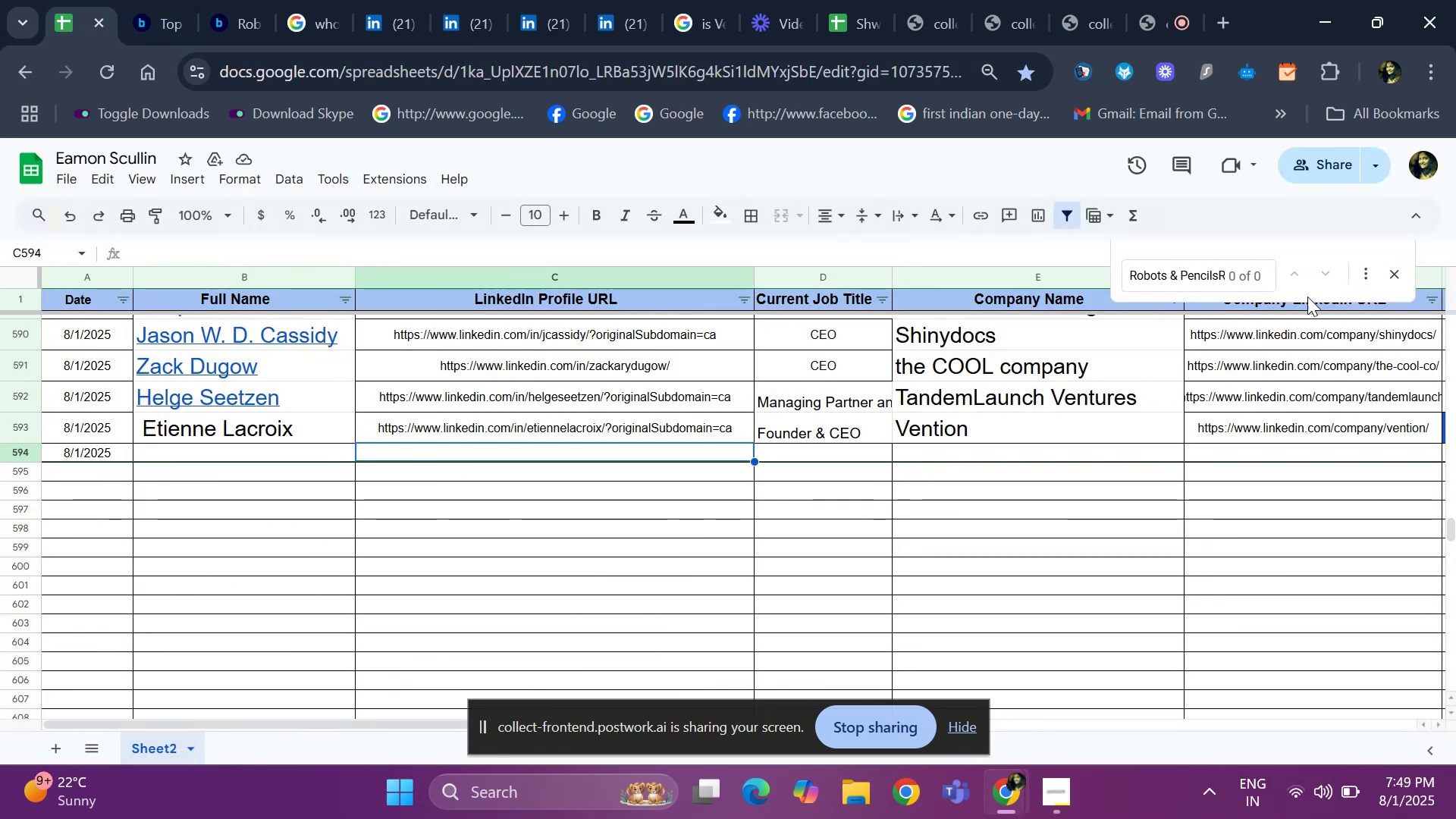 
left_click([1394, 273])
 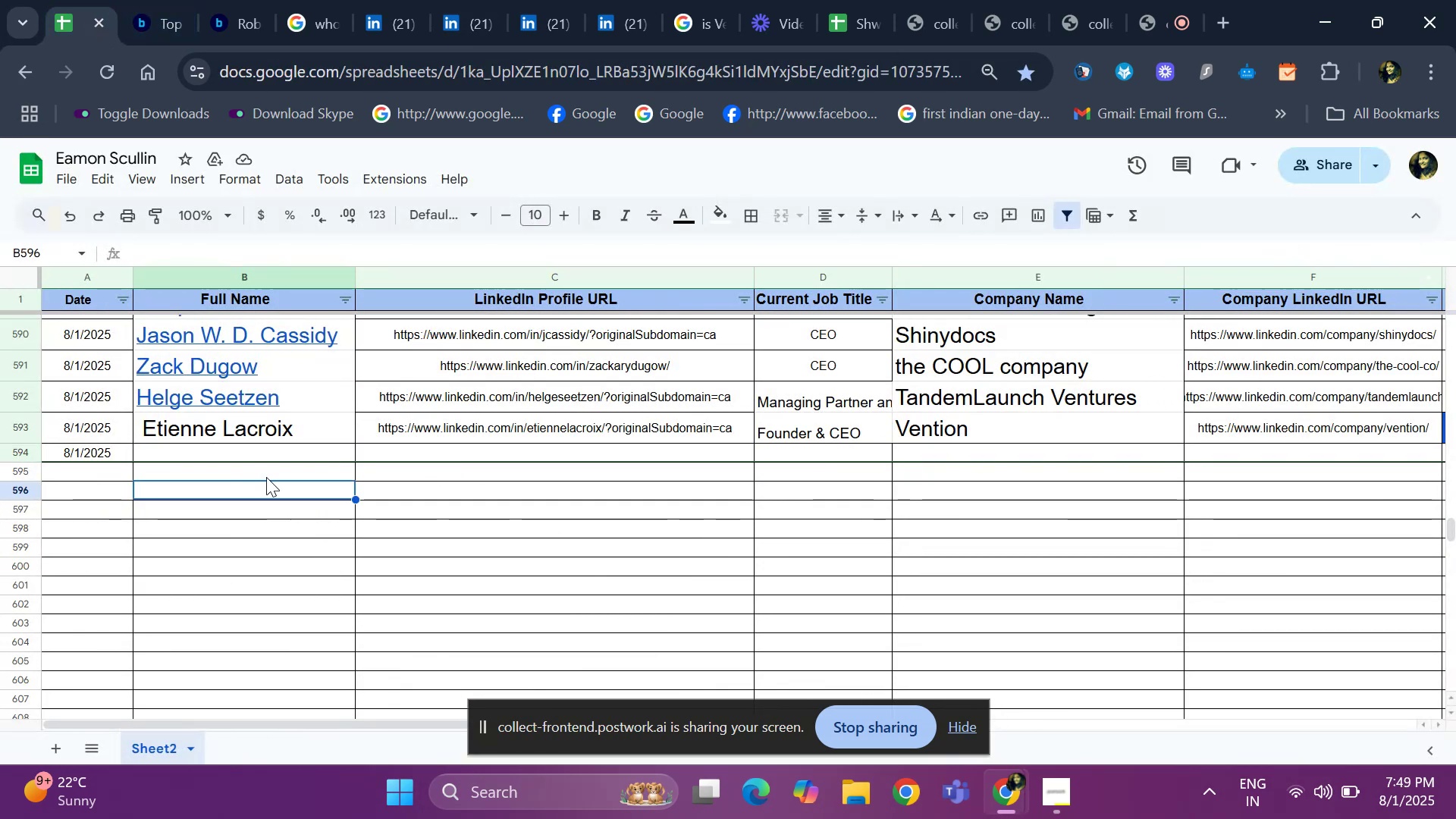 
double_click([270, 453])
 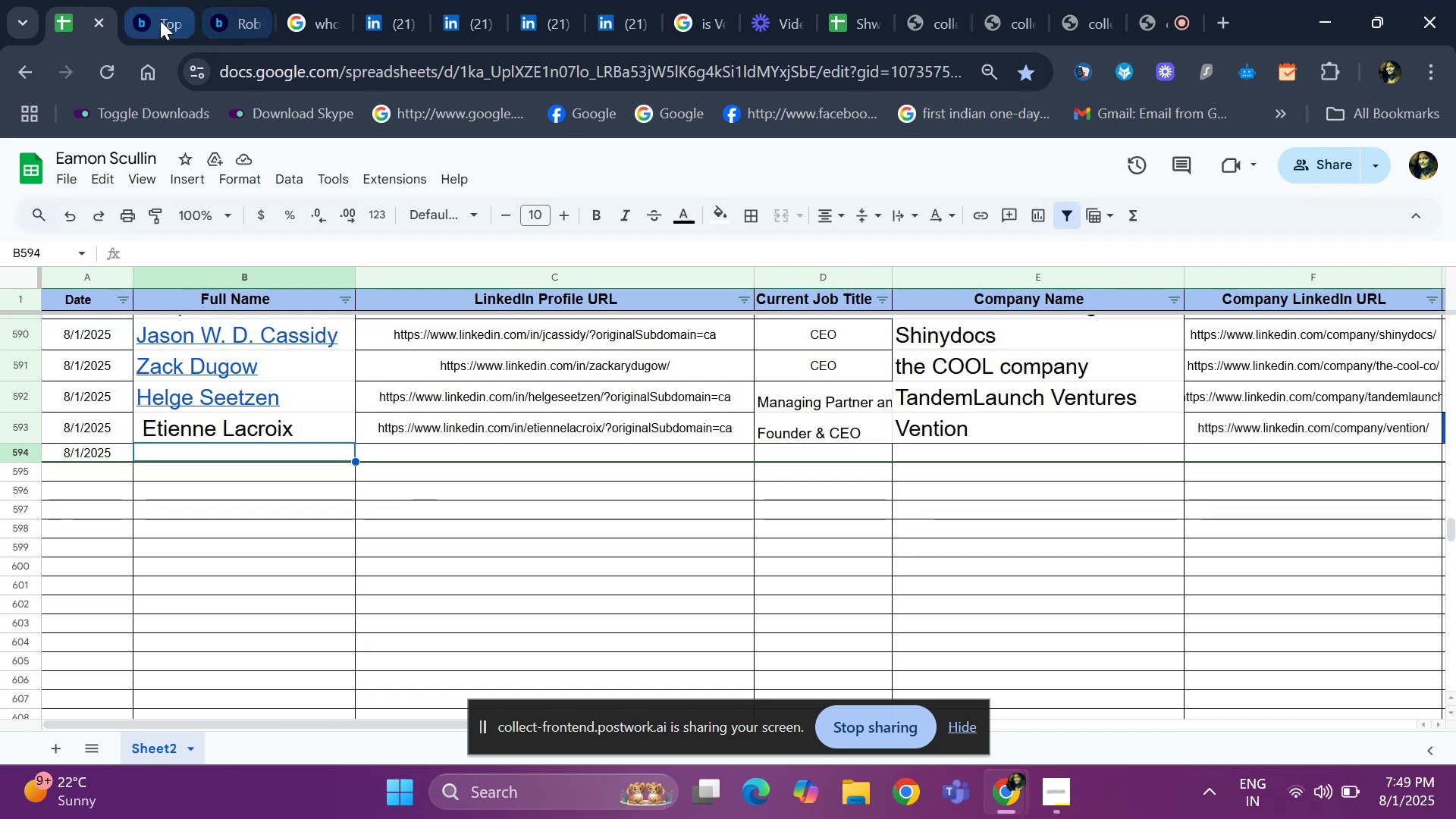 
left_click([157, 20])
 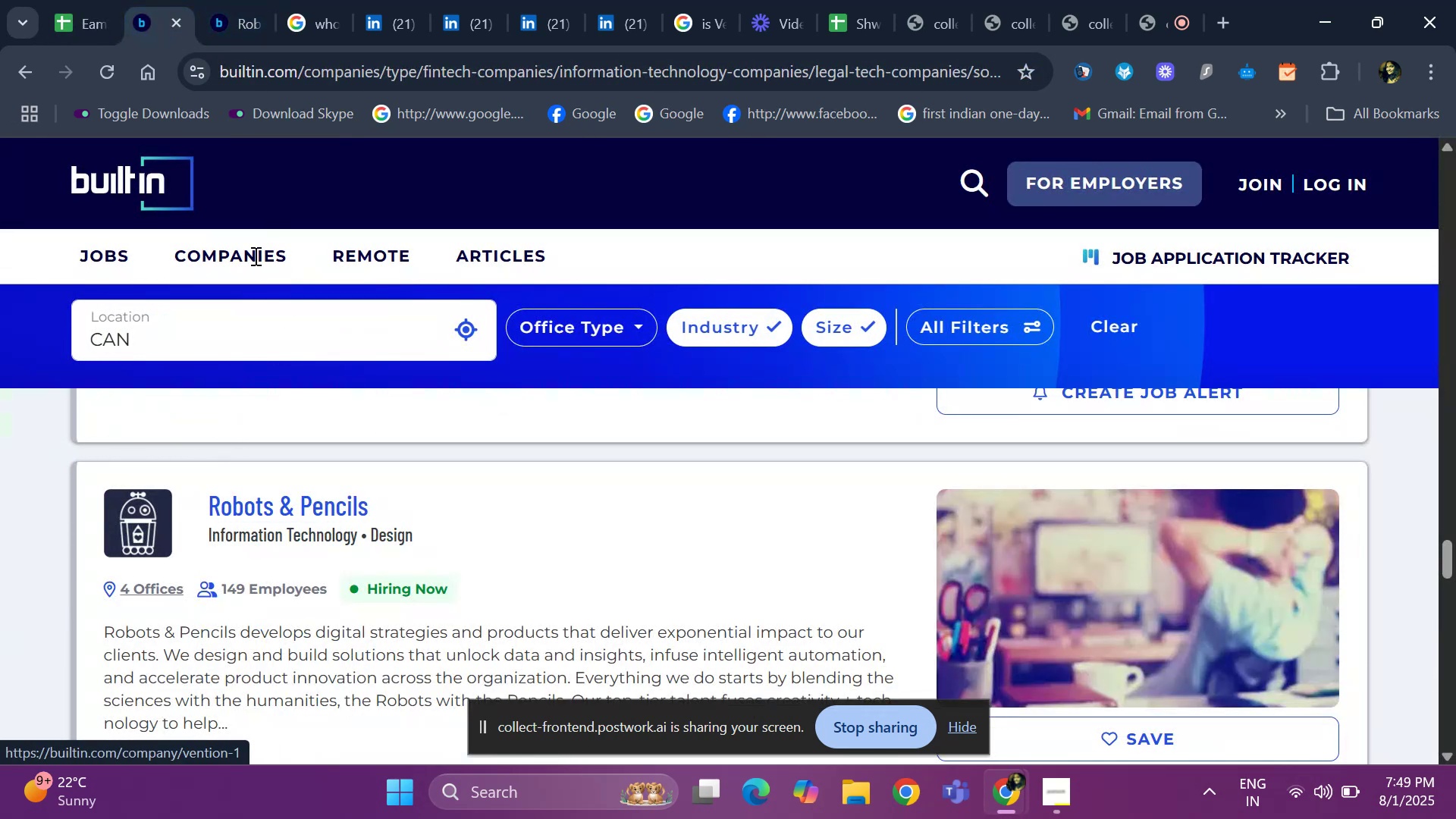 
left_click([315, 35])
 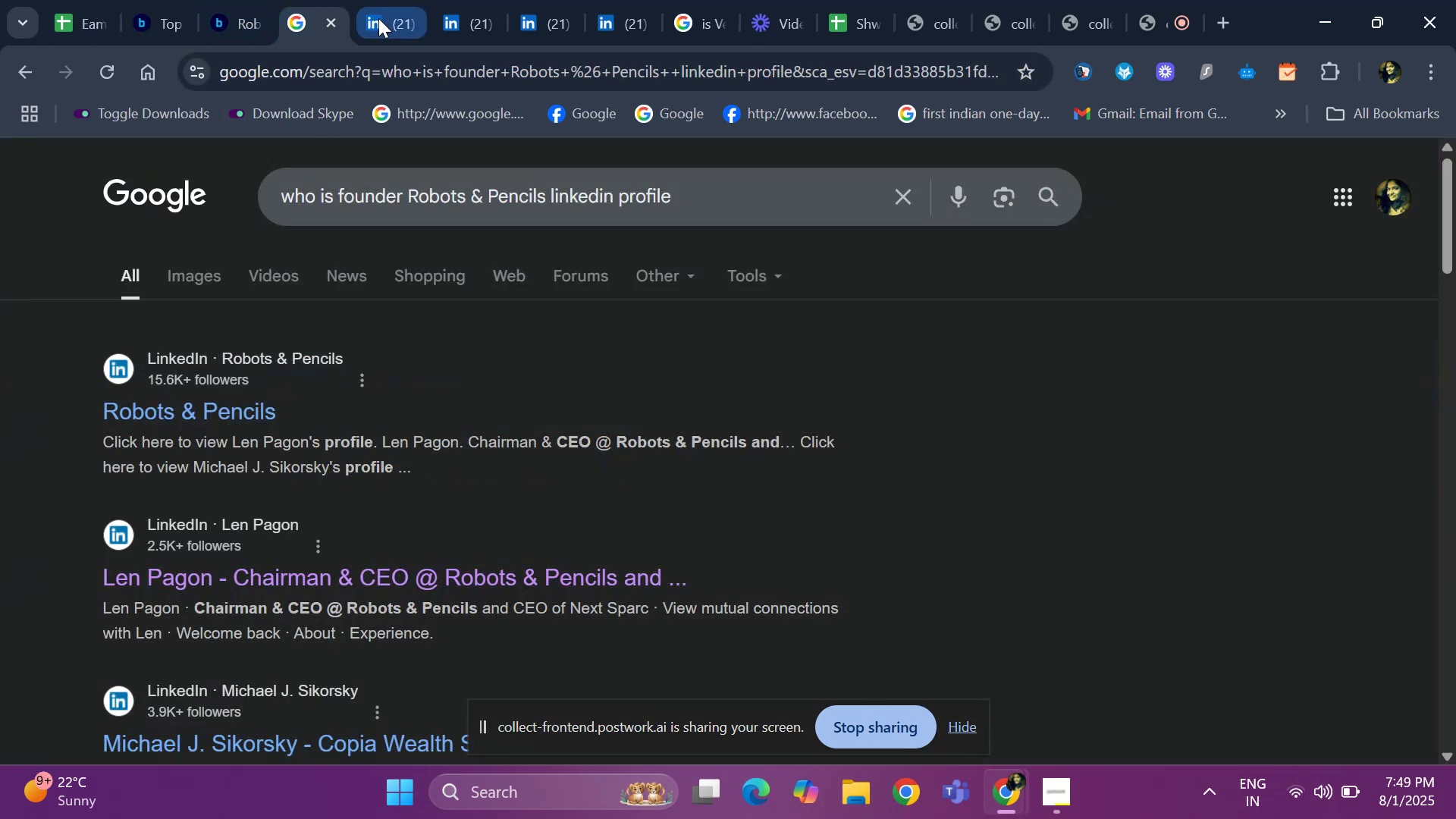 
scroll: coordinate [364, 325], scroll_direction: up, amount: 13.0
 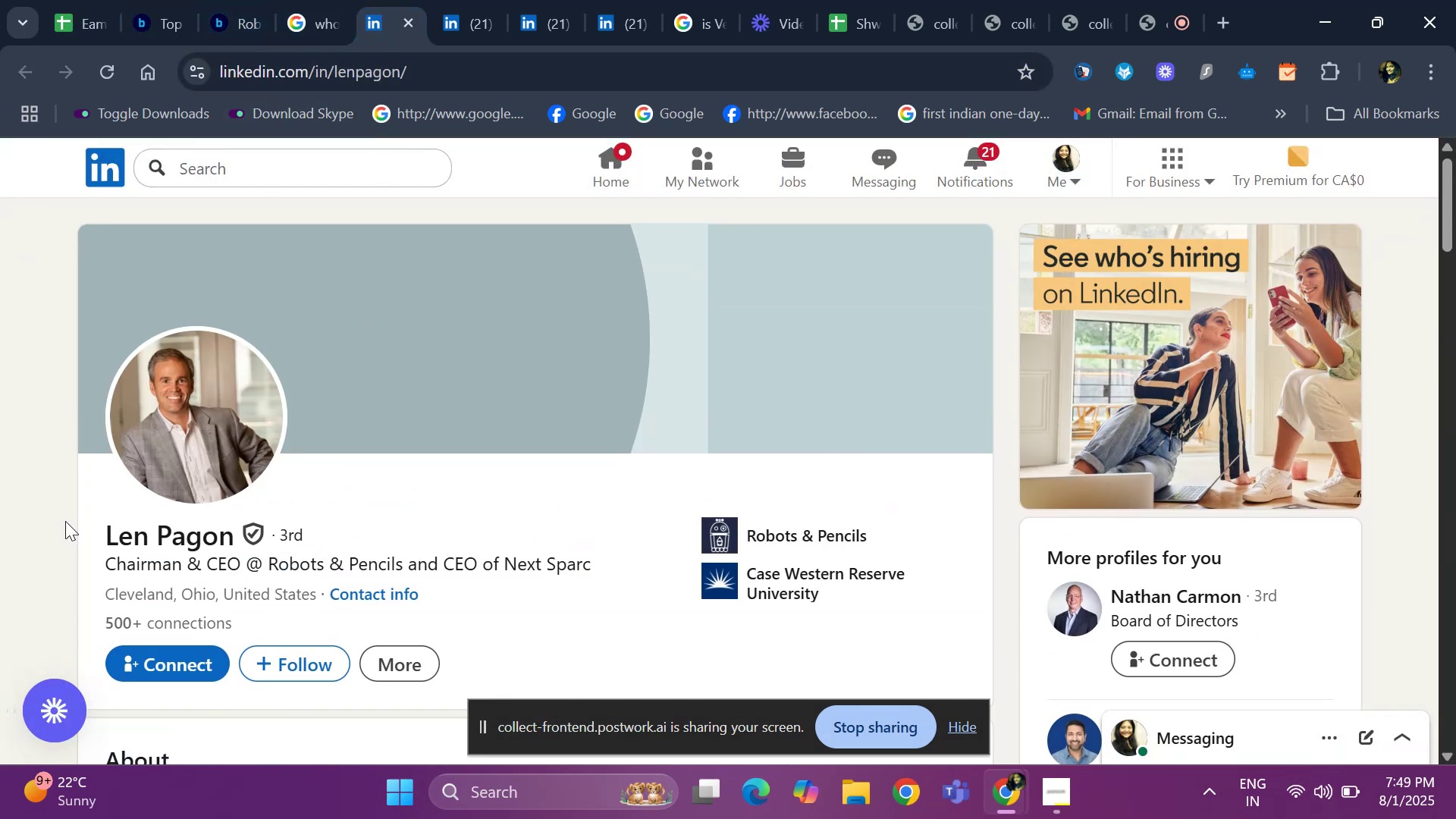 
left_click_drag(start_coordinate=[71, 521], to_coordinate=[228, 536])
 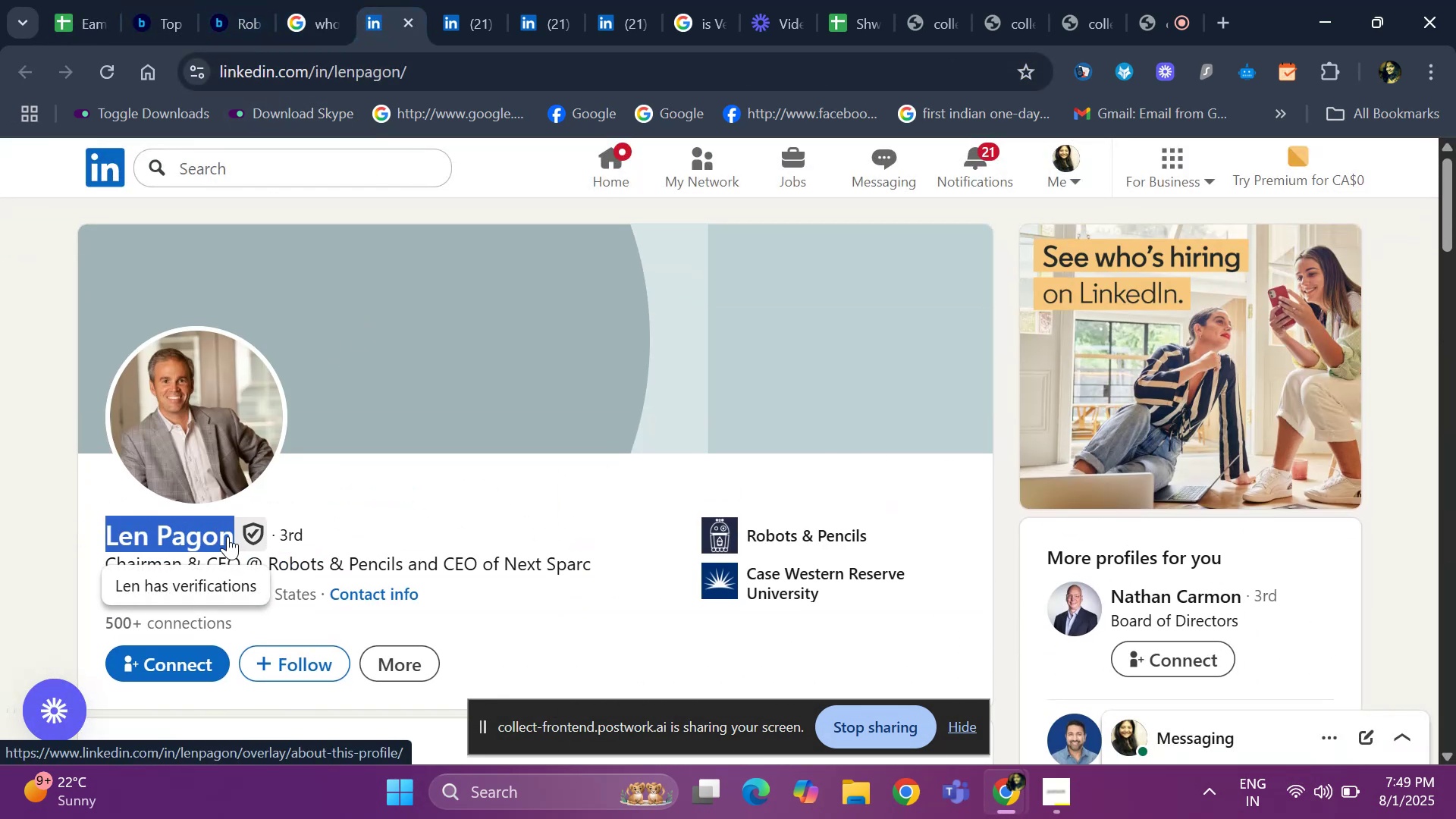 
key(Control+ControlLeft)
 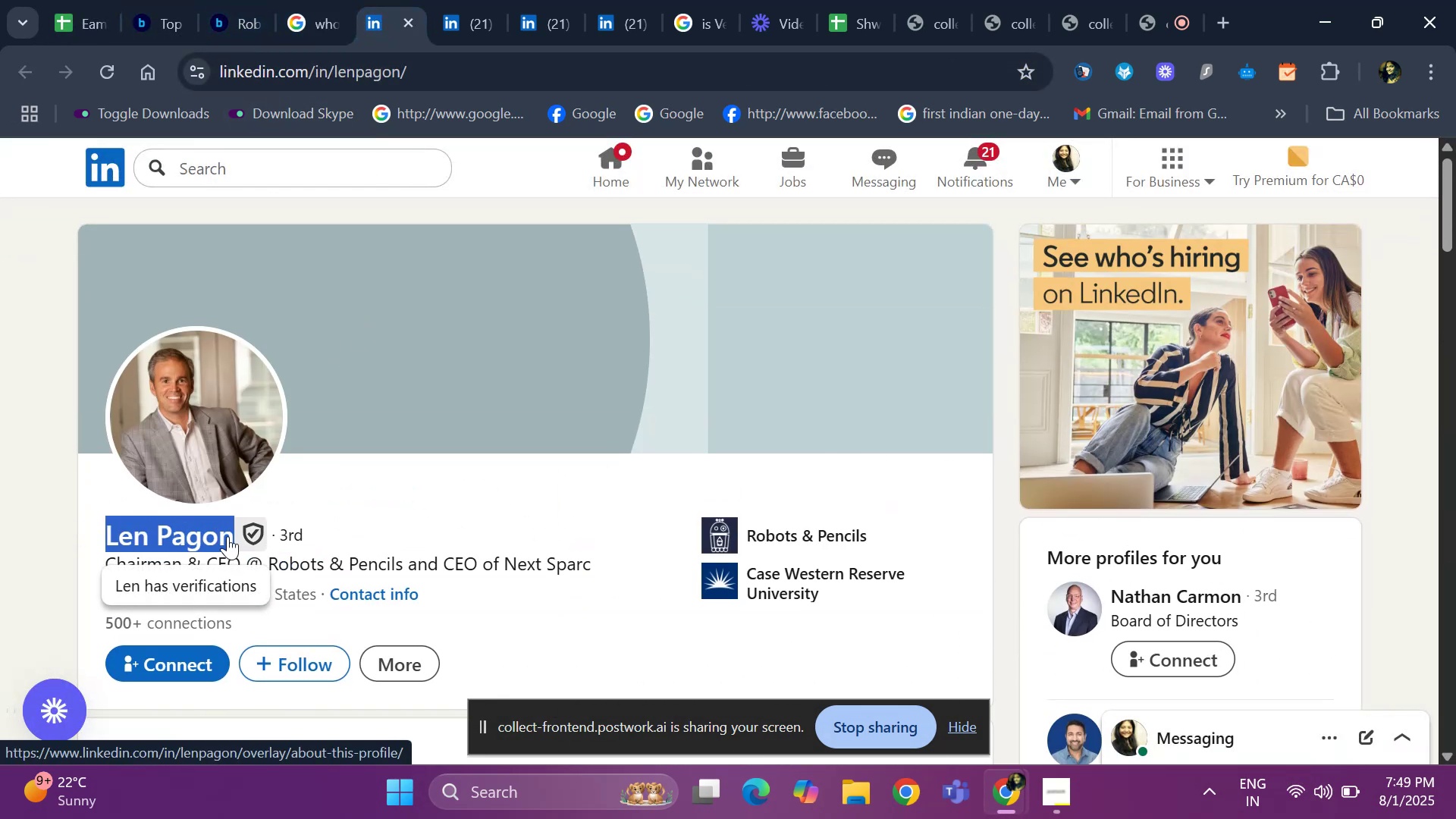 
key(Control+C)
 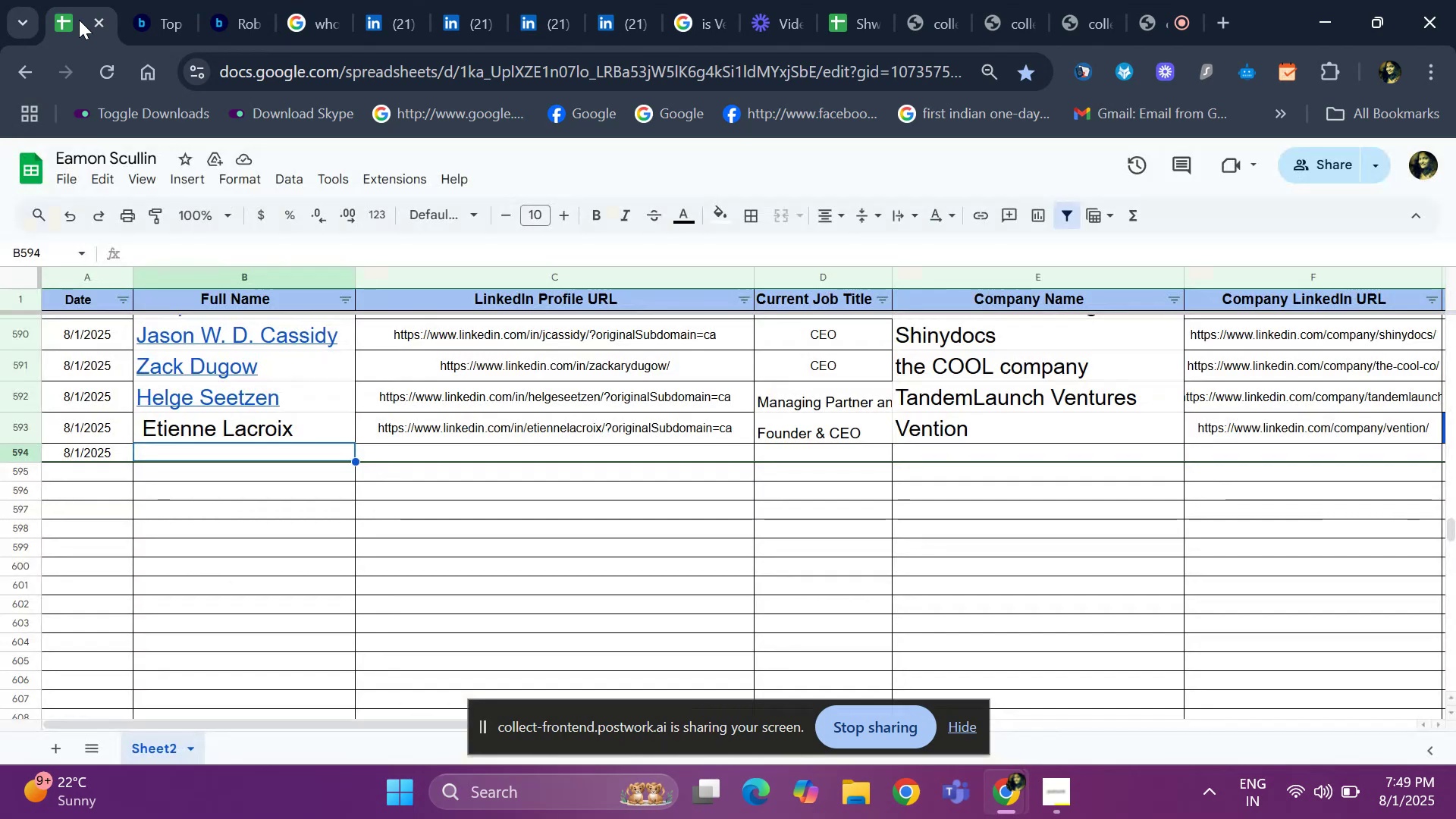 
key(Control+ControlLeft)
 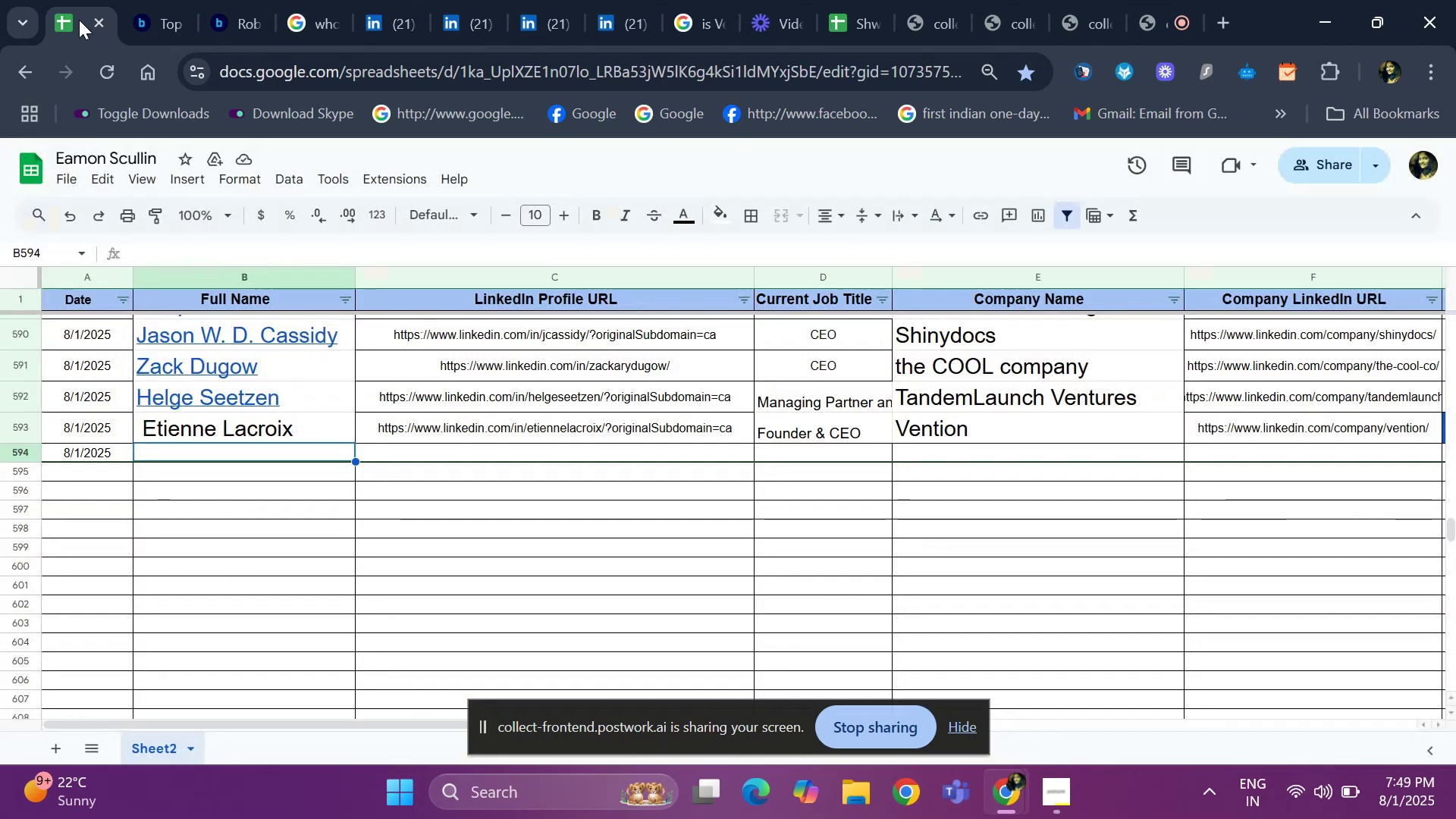 
key(Control+V)
 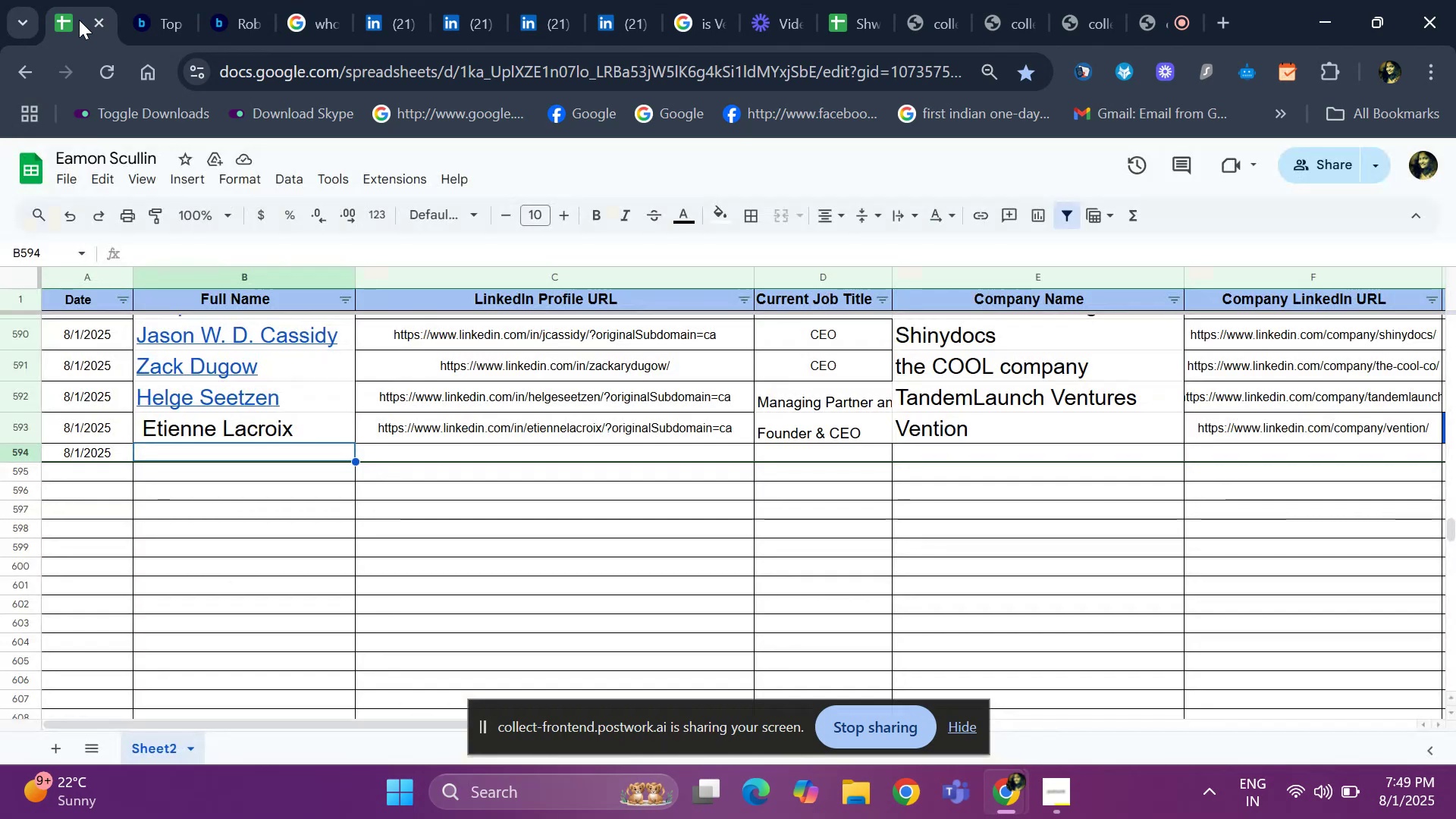 
key(ArrowRight)
 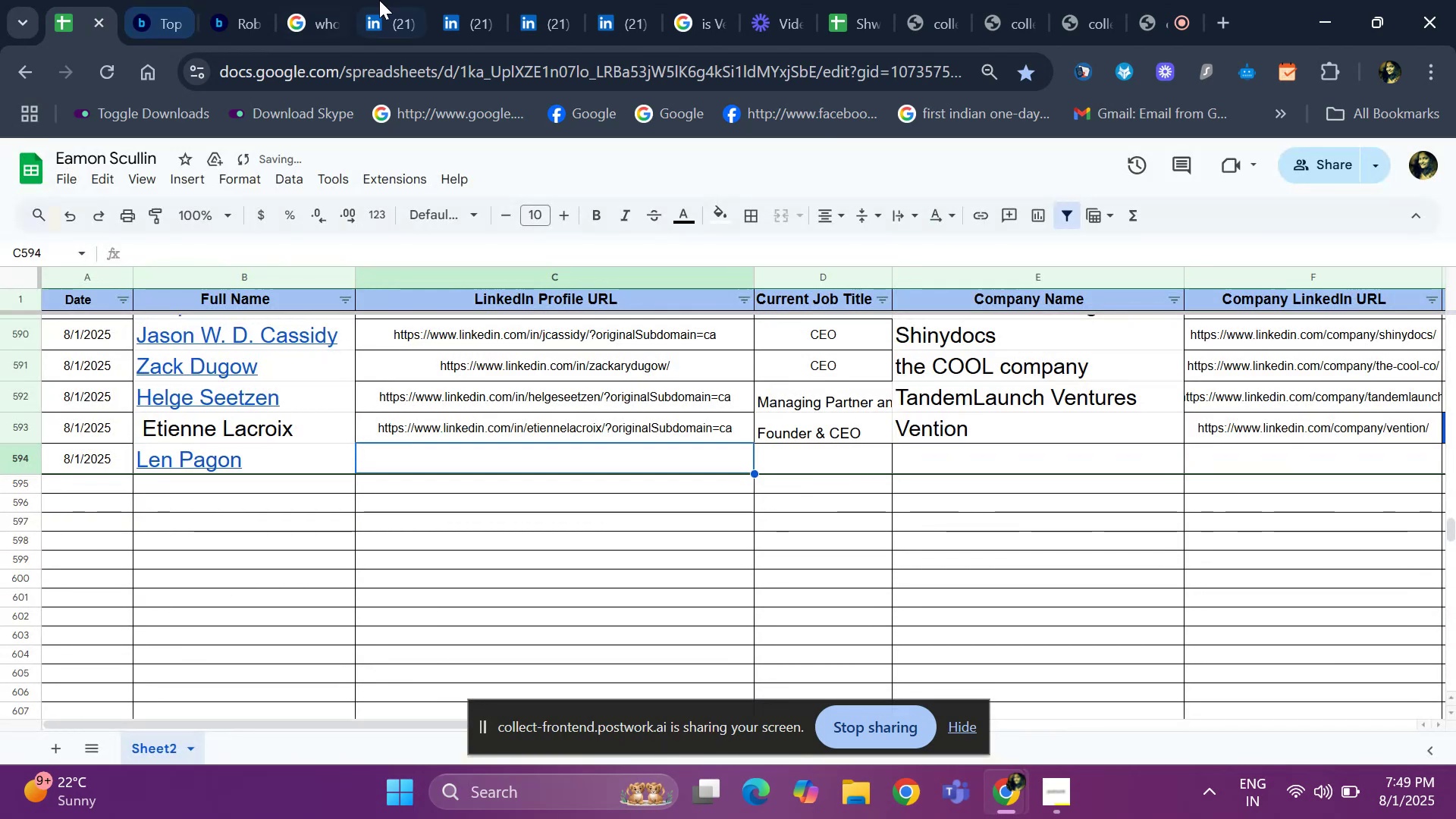 
left_click([389, 10])
 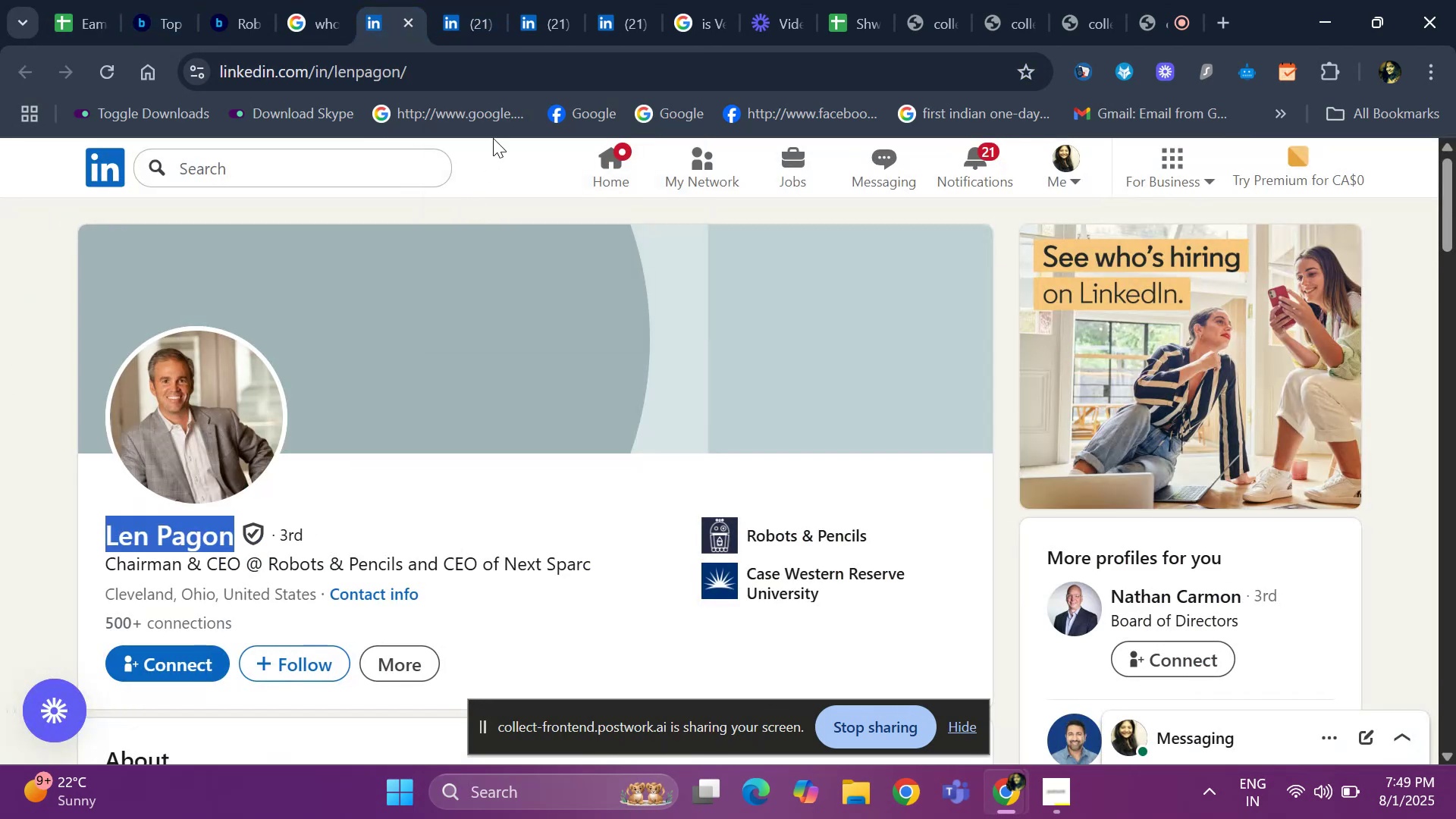 
left_click([510, 74])
 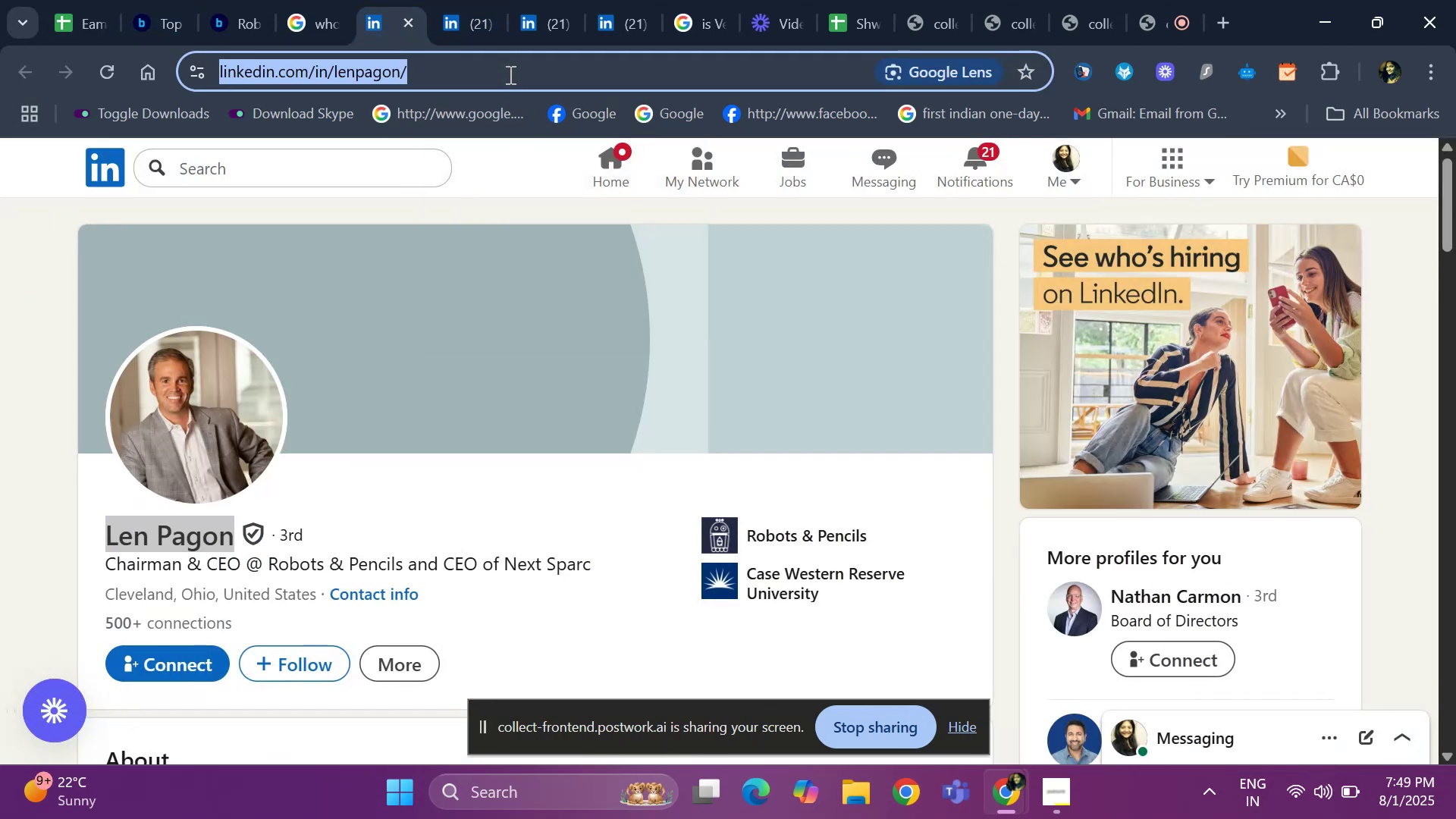 
key(Control+C)
 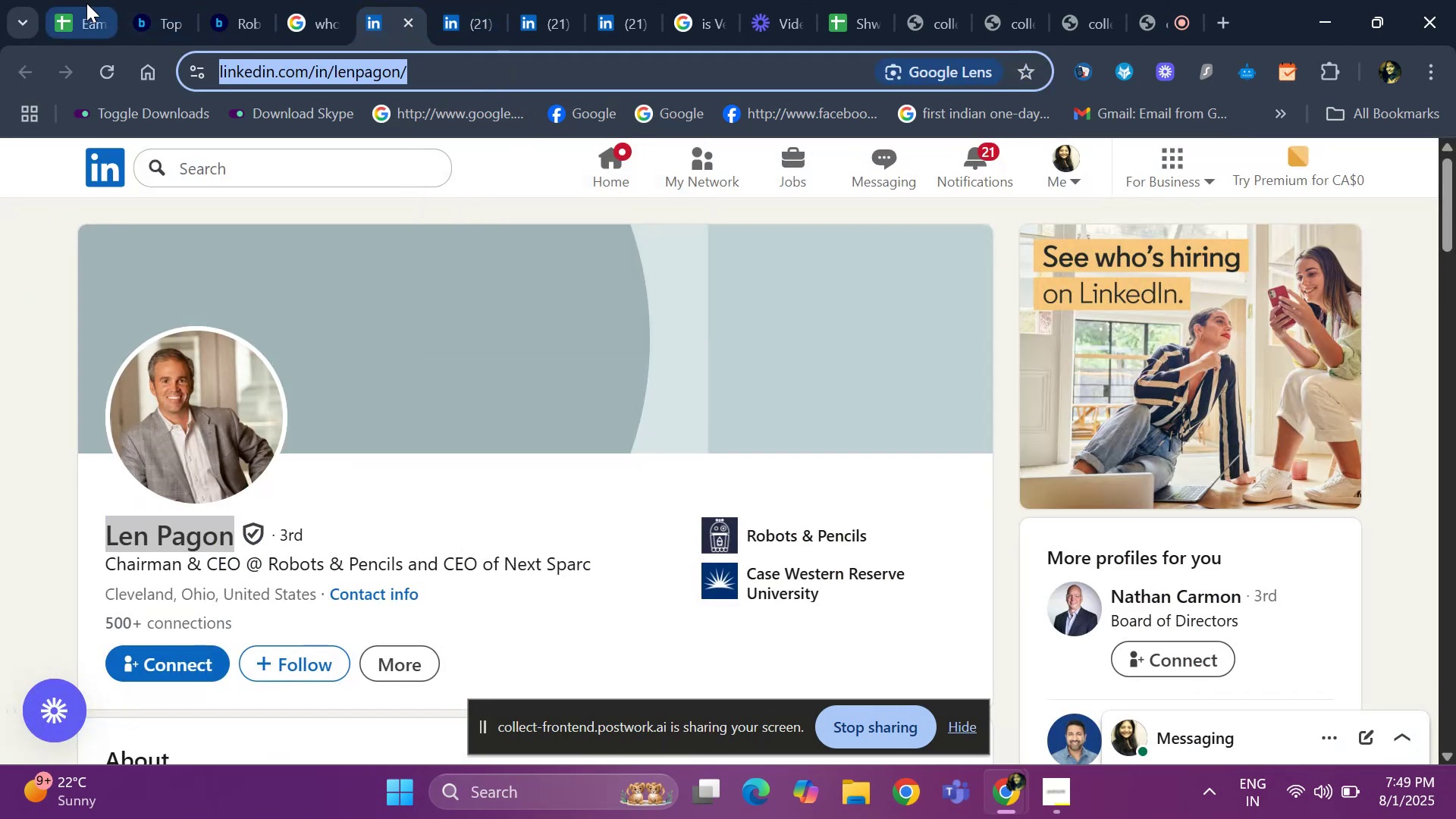 
left_click([86, 7])
 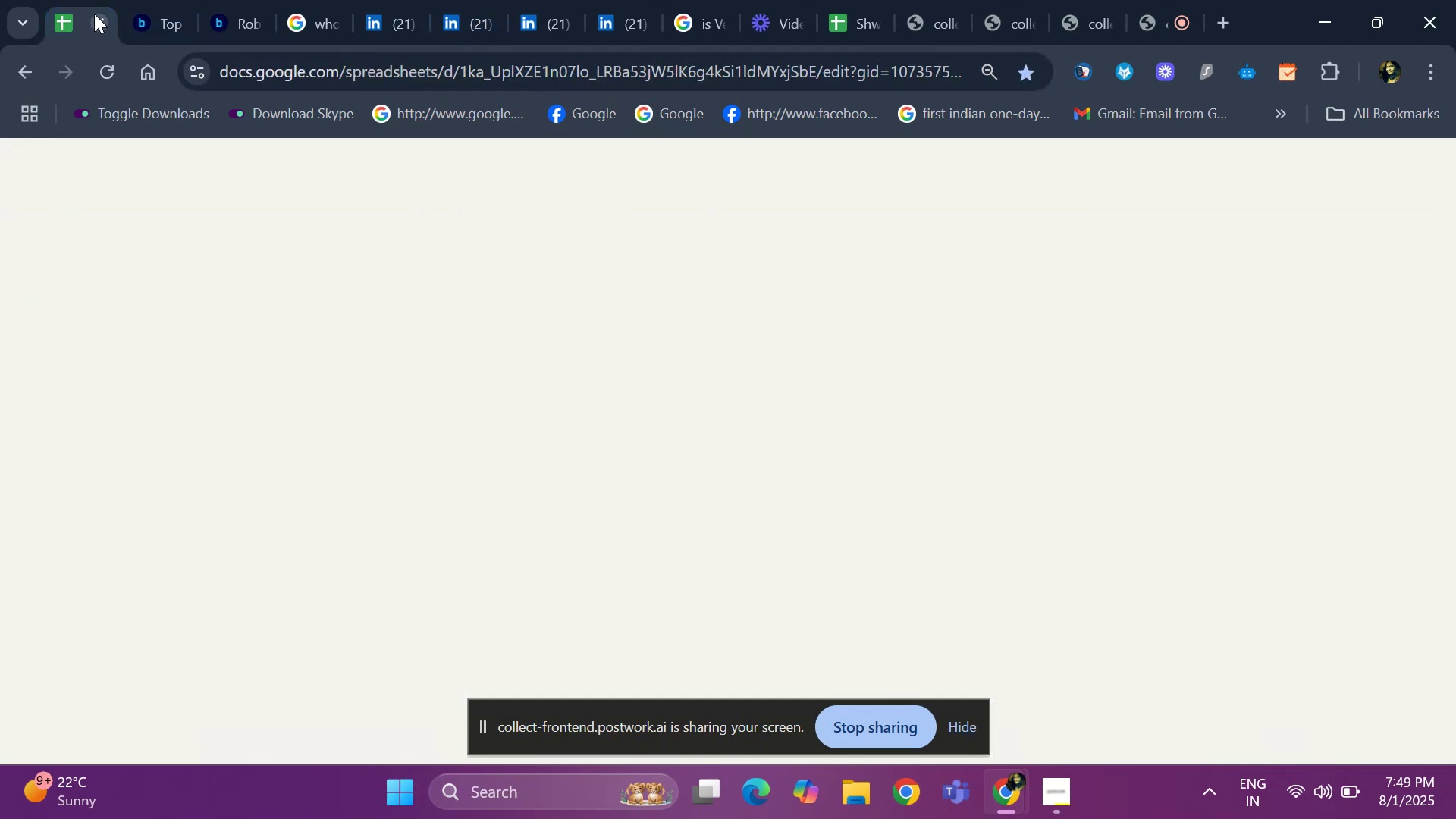 
key(Control+V)
 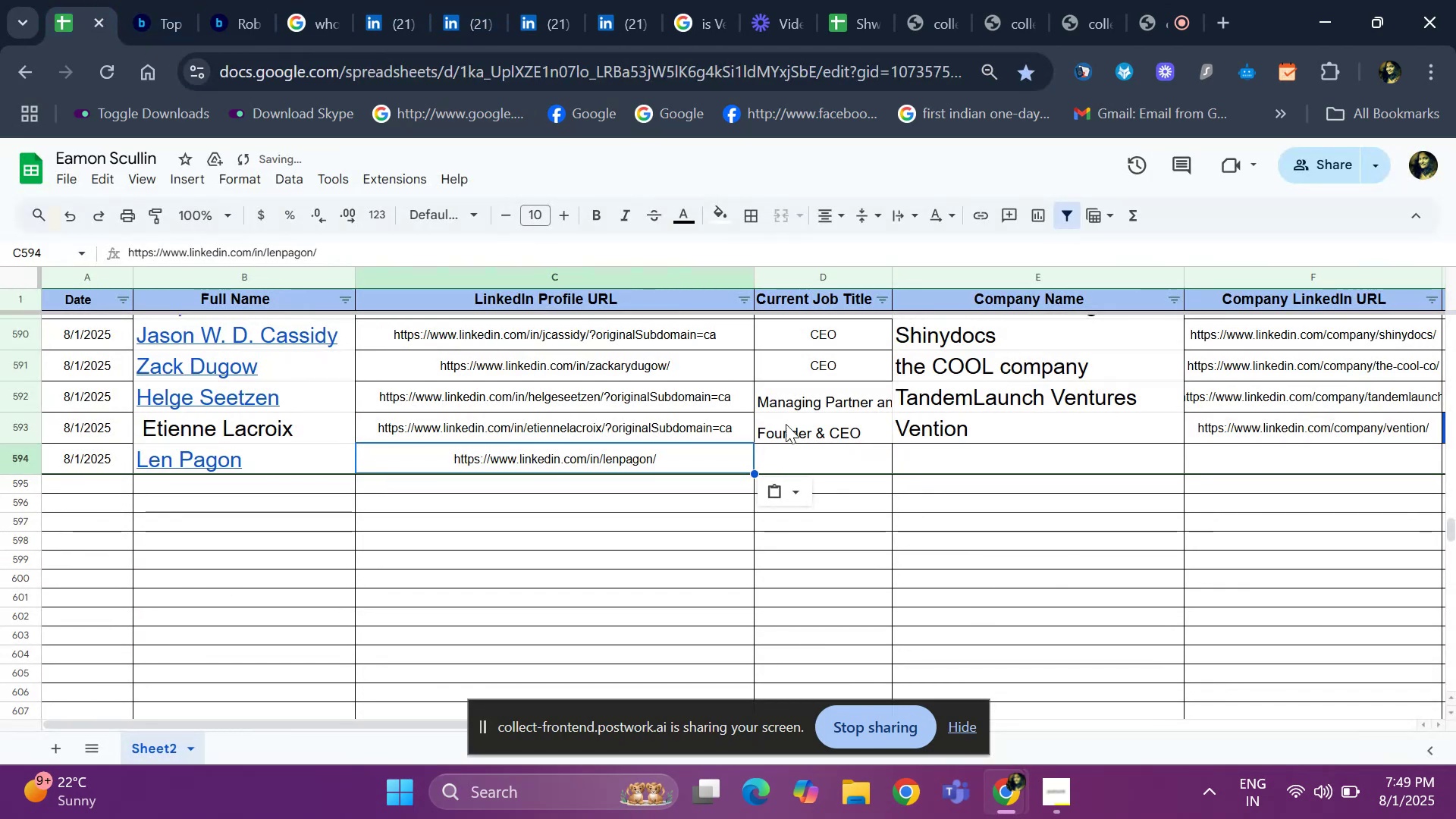 
left_click([814, 457])
 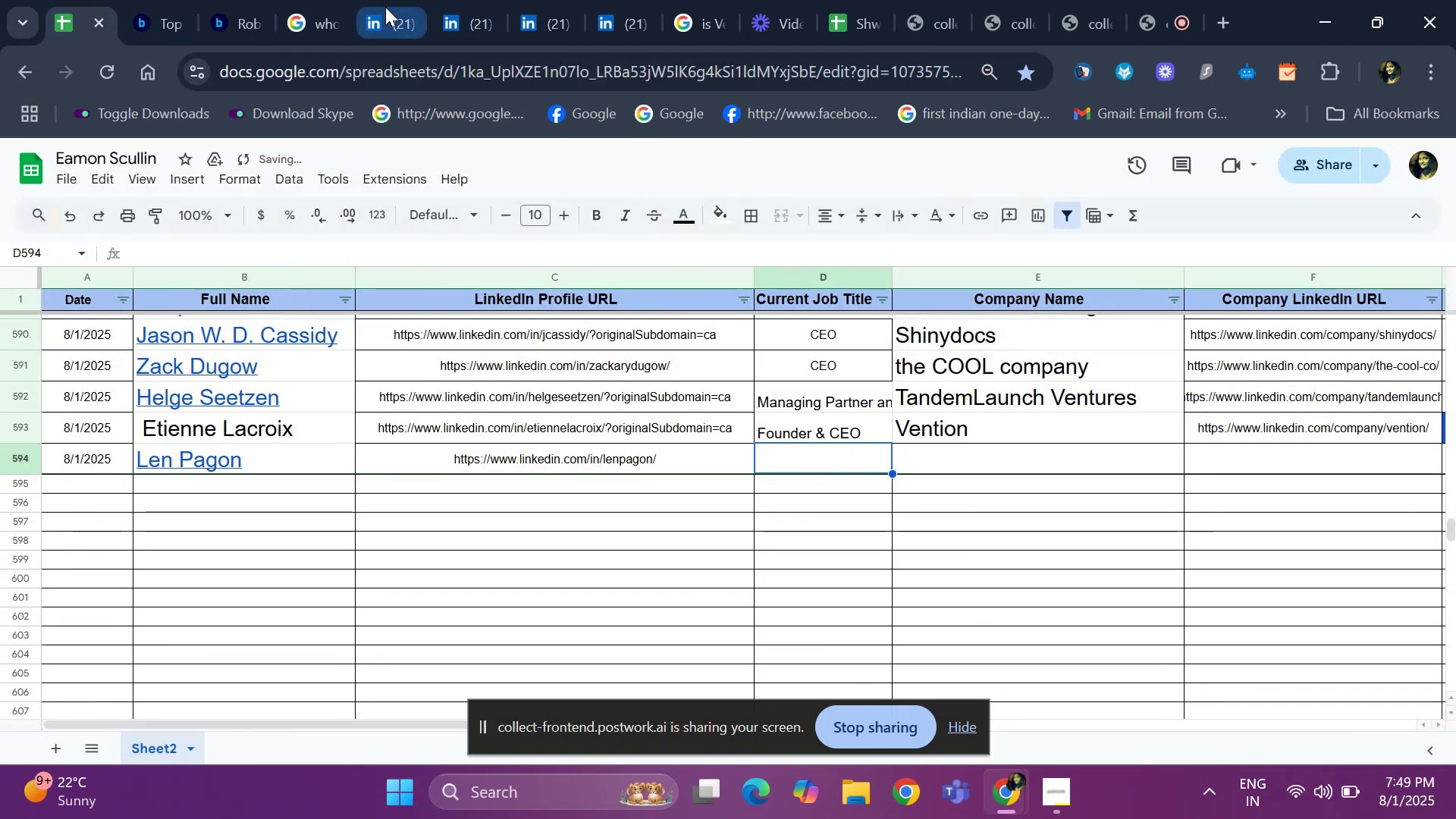 
left_click([375, 11])
 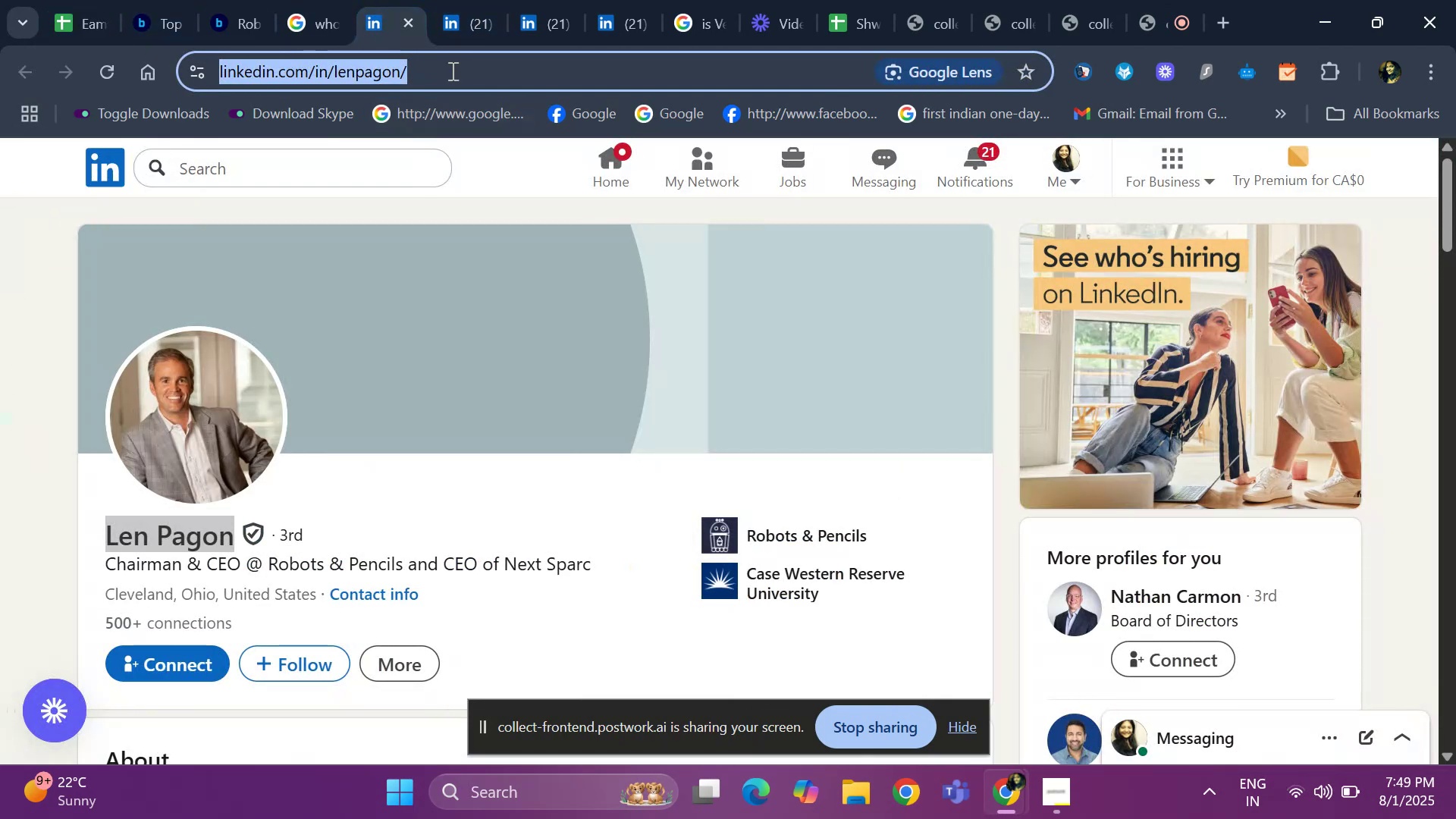 
left_click([466, 0])
 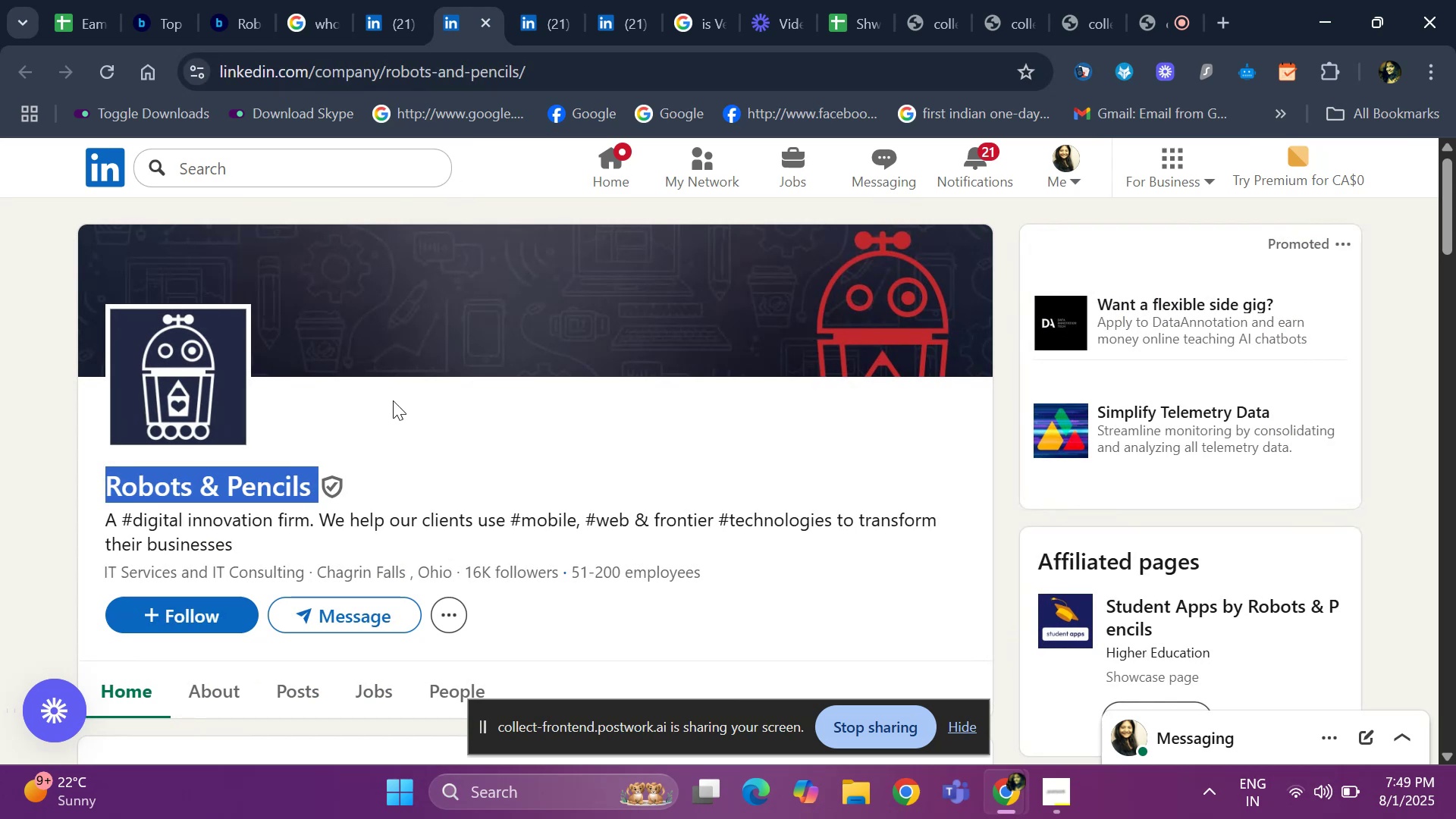 
key(Control+ControlLeft)
 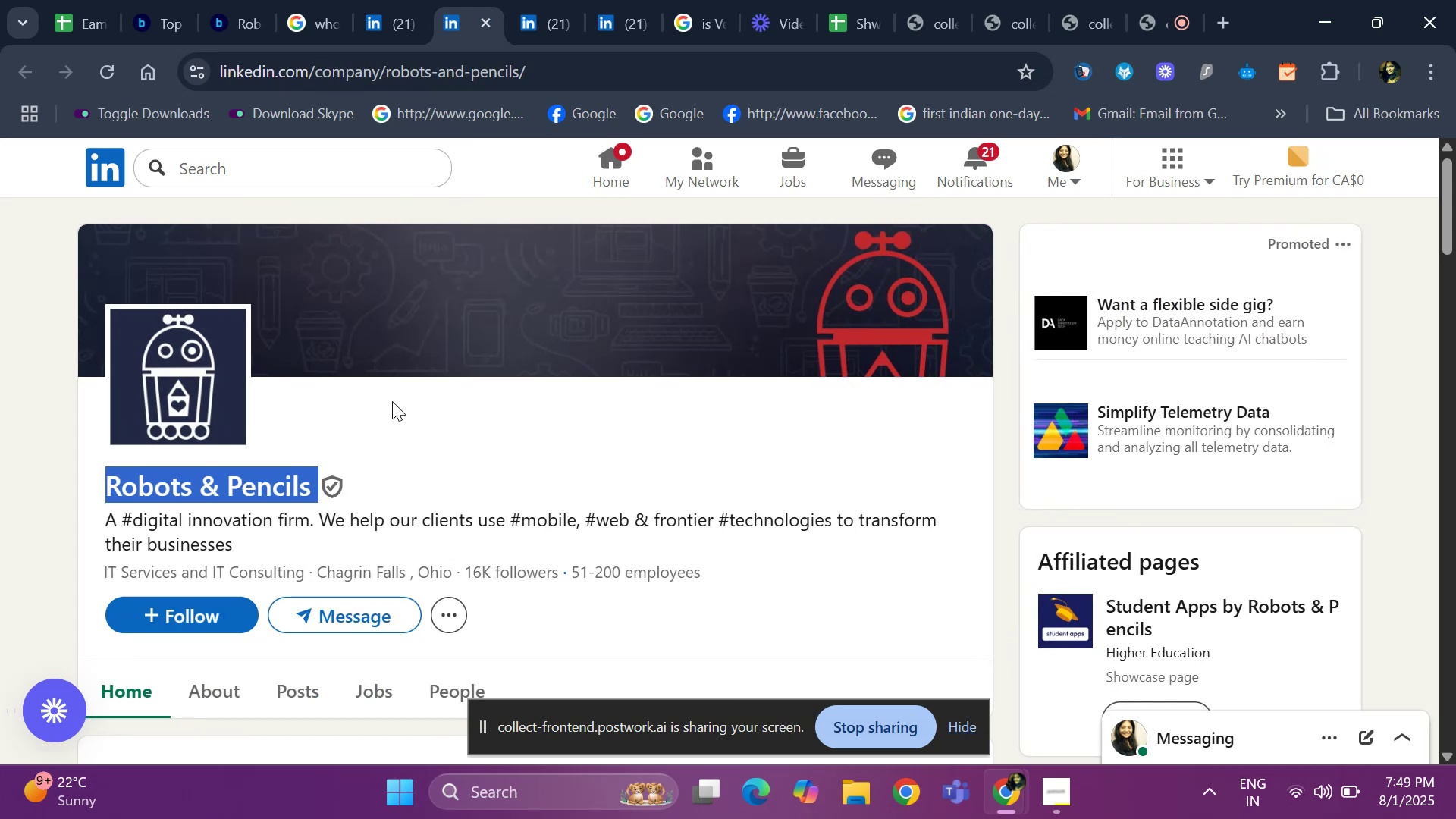 
key(Control+C)
 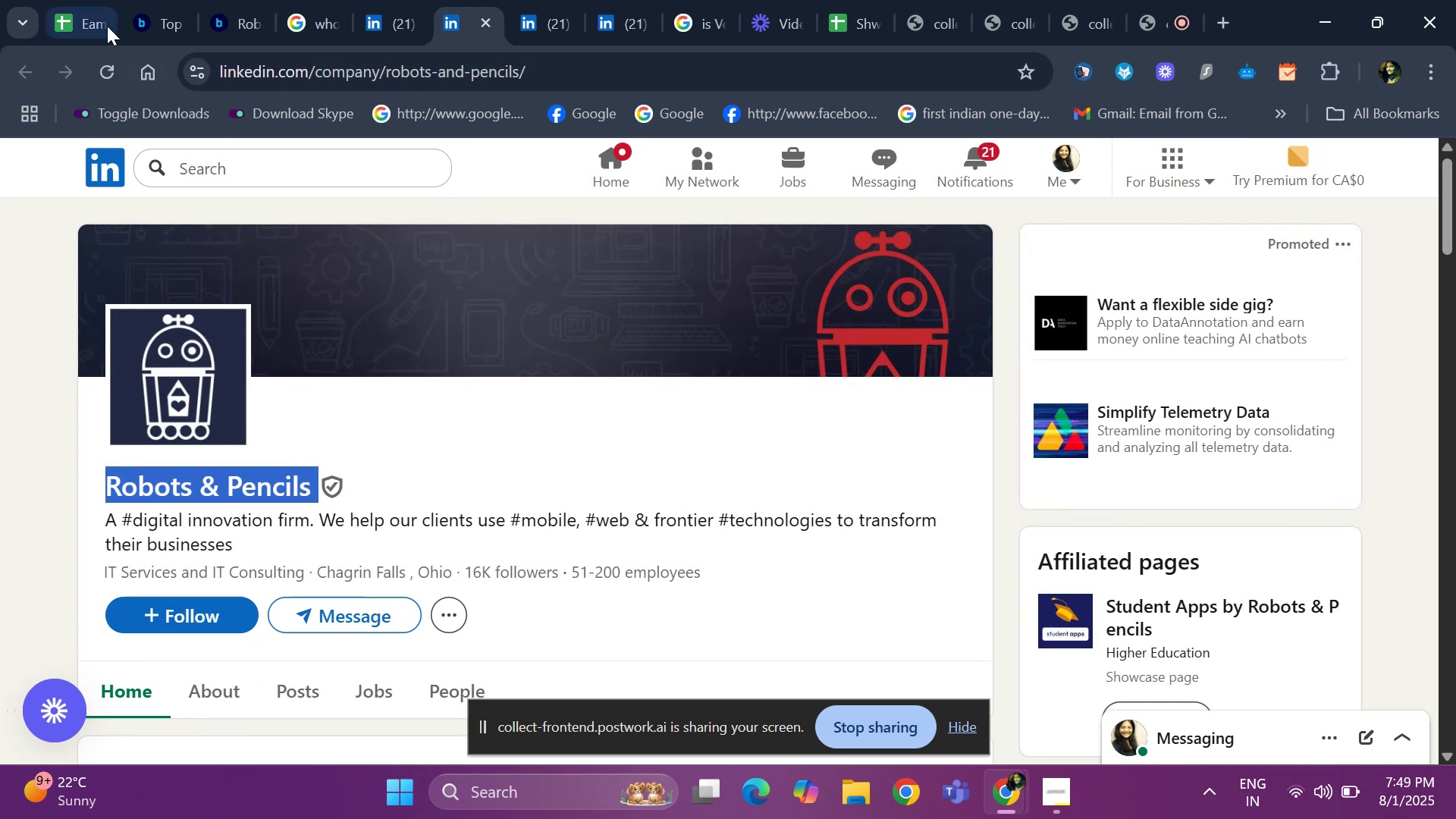 
left_click([93, 10])
 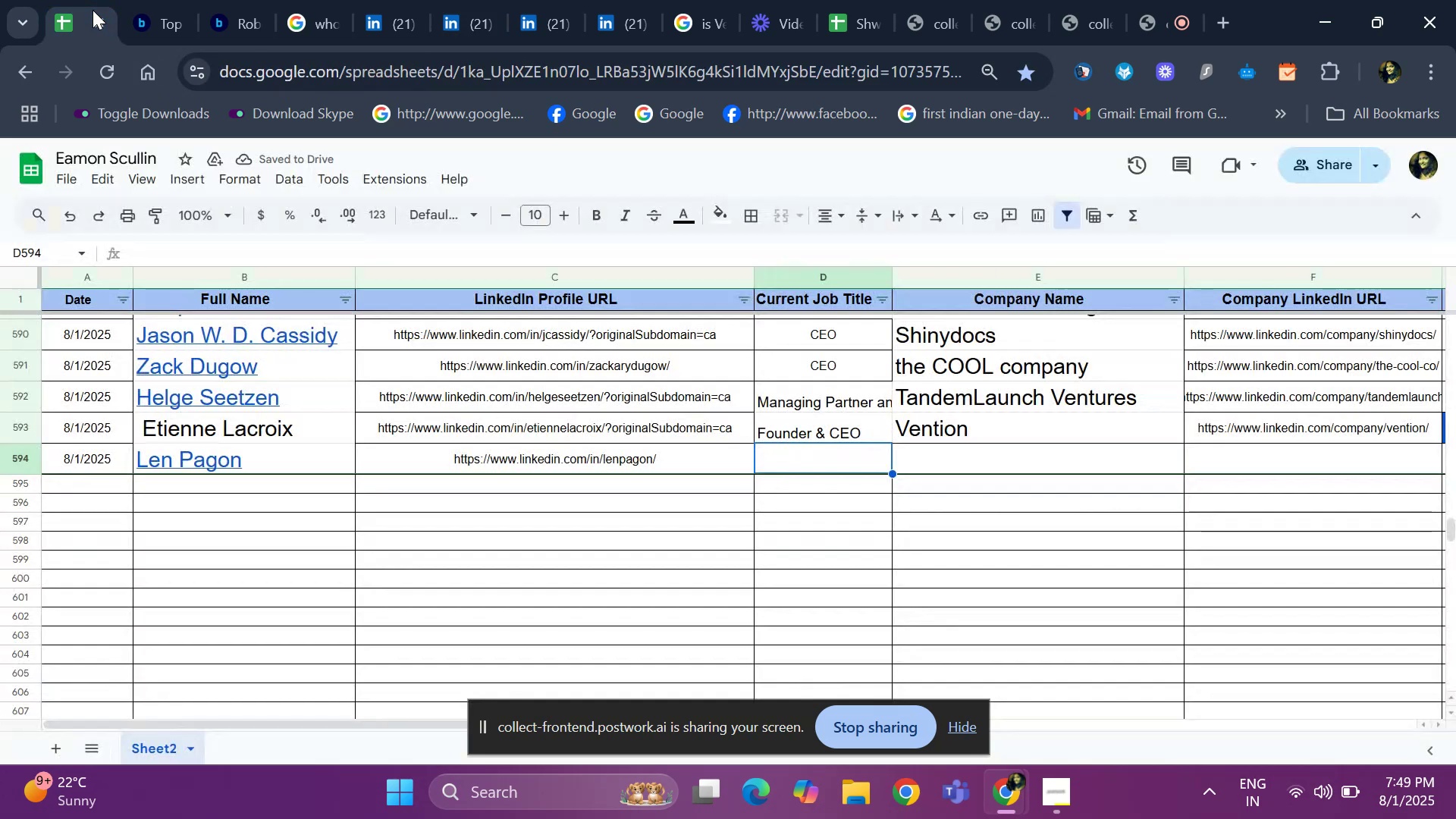 
key(ArrowRight)
 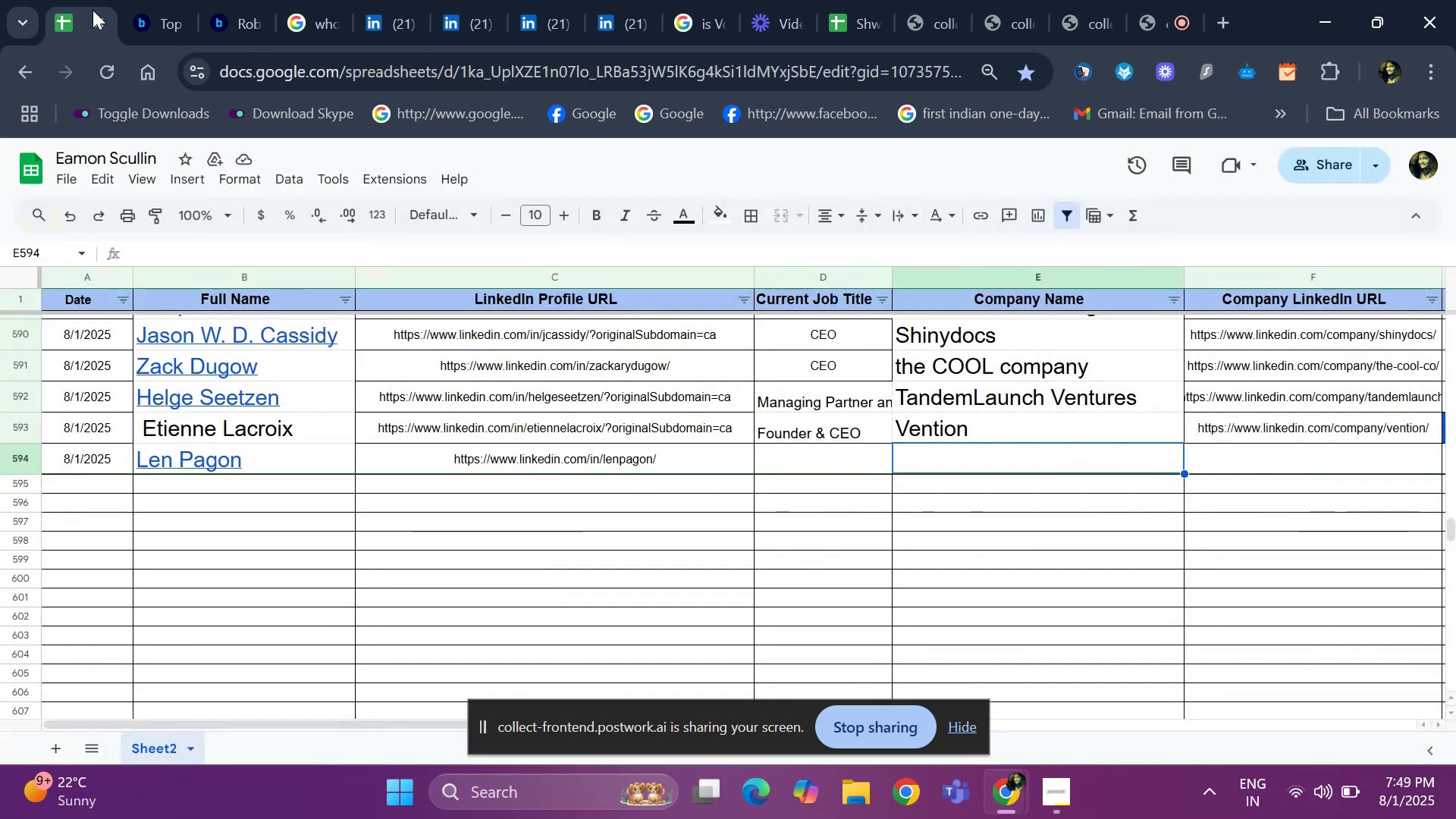 
key(ArrowRight)
 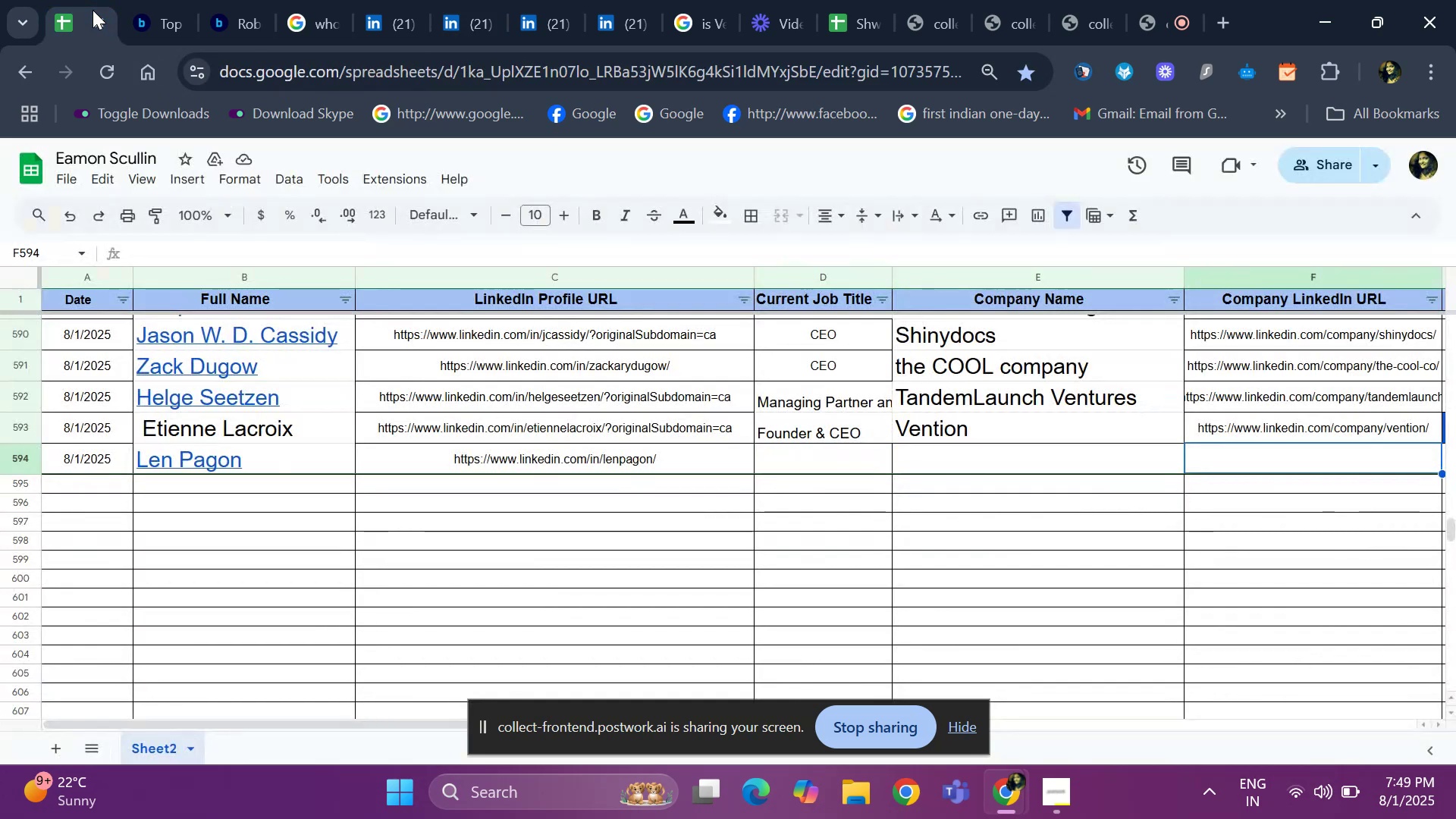 
key(ArrowRight)
 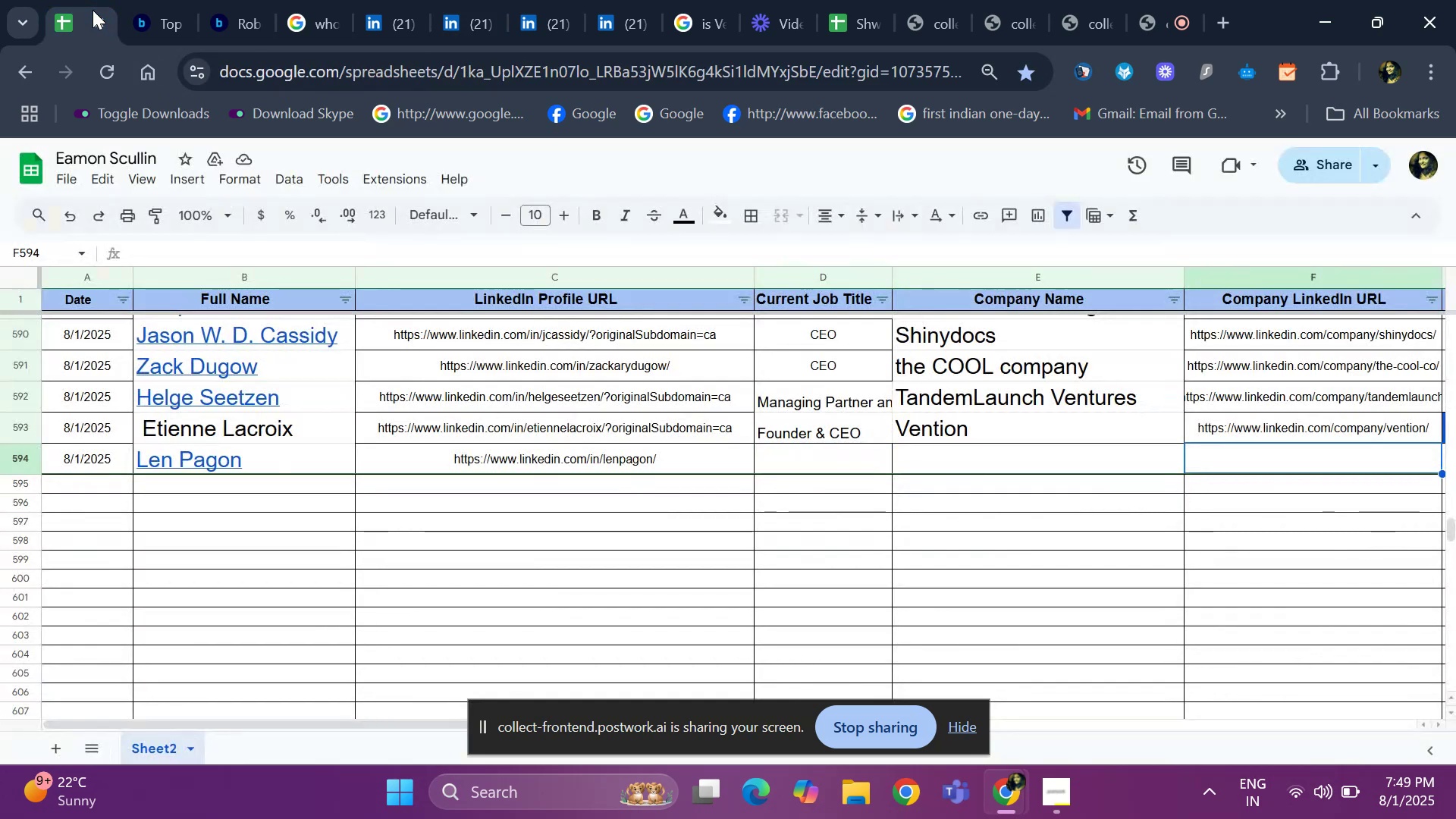 
key(ArrowRight)
 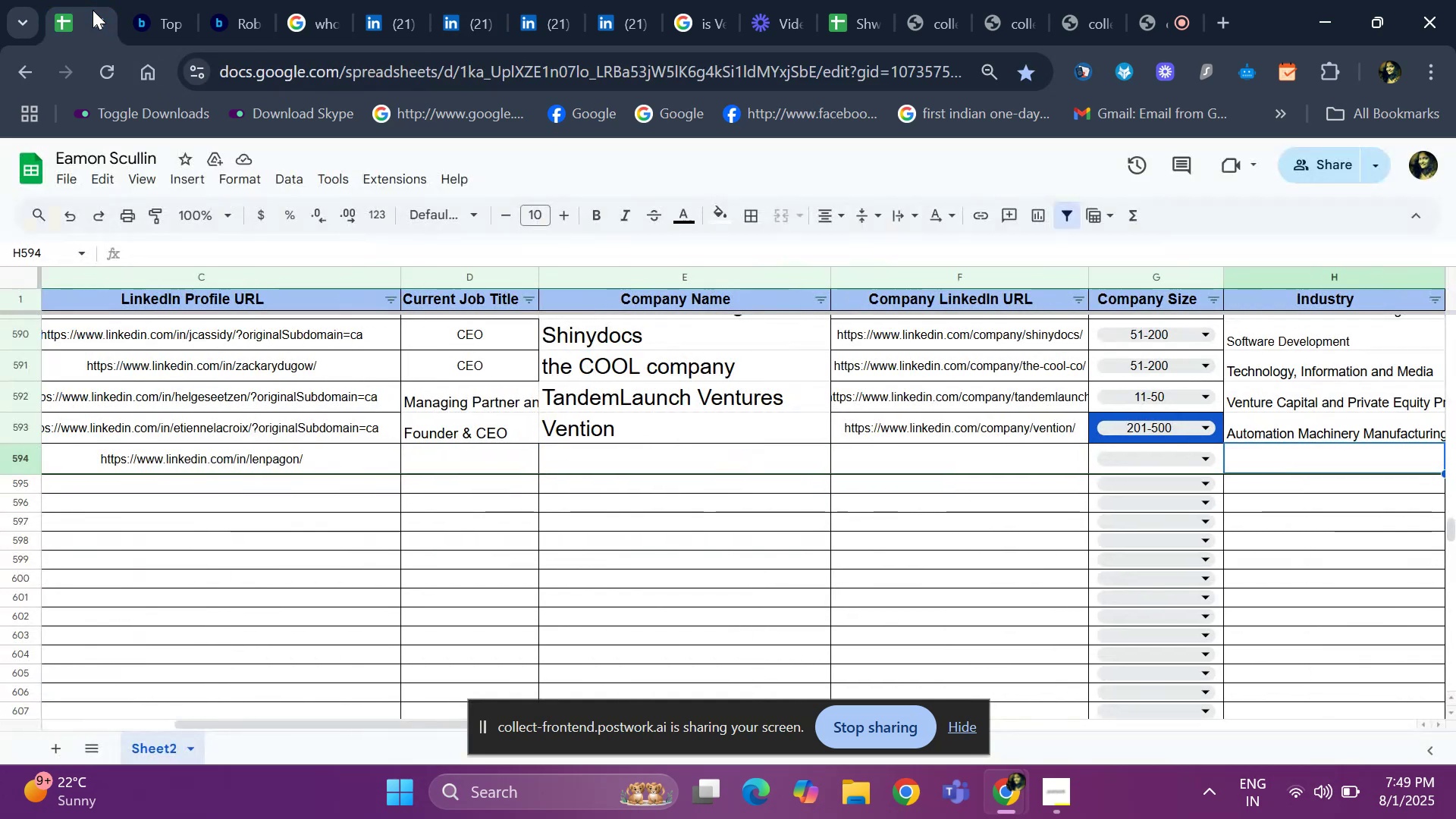 
key(ArrowRight)
 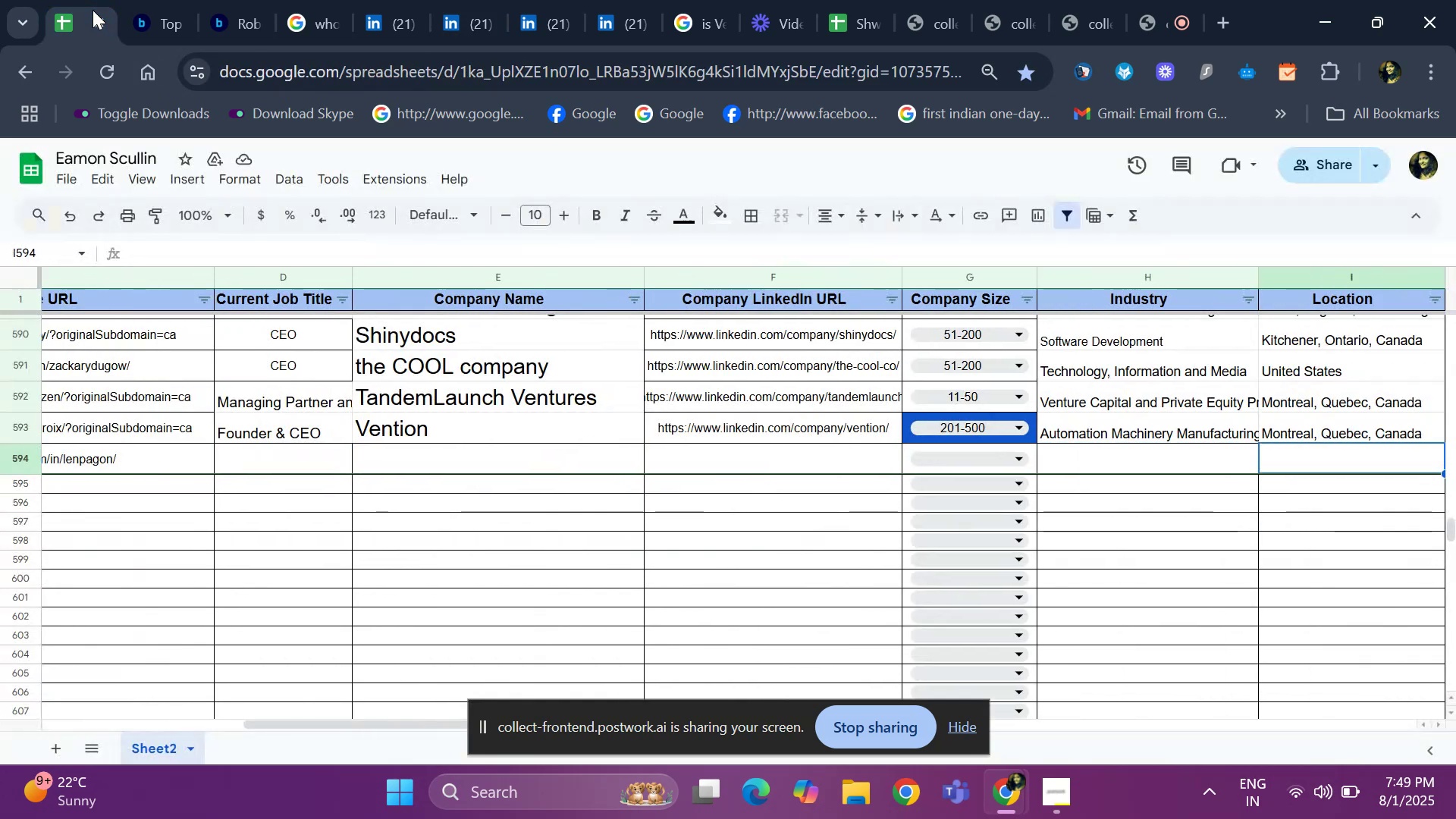 
key(ArrowRight)
 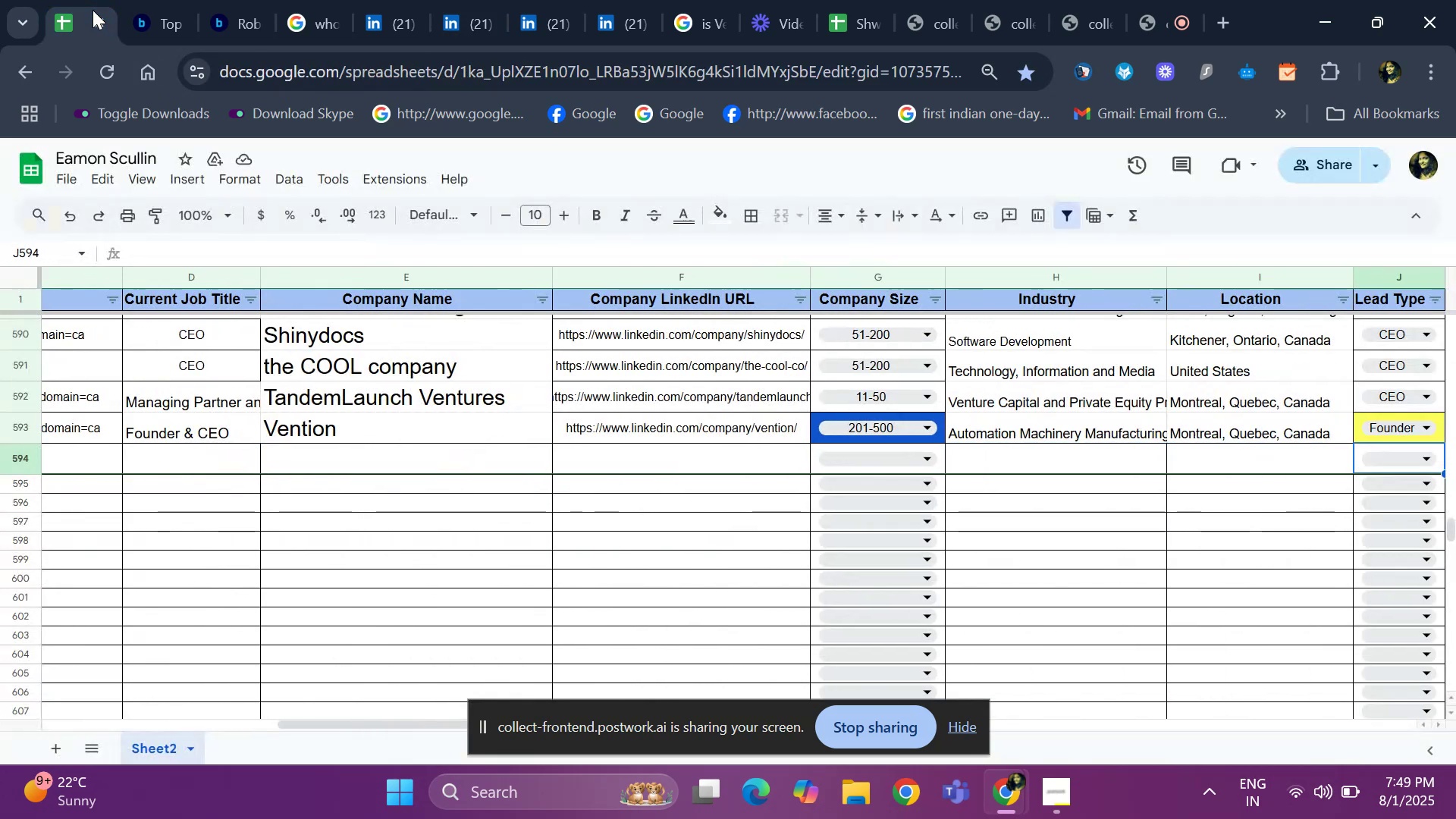 
key(ArrowLeft)
 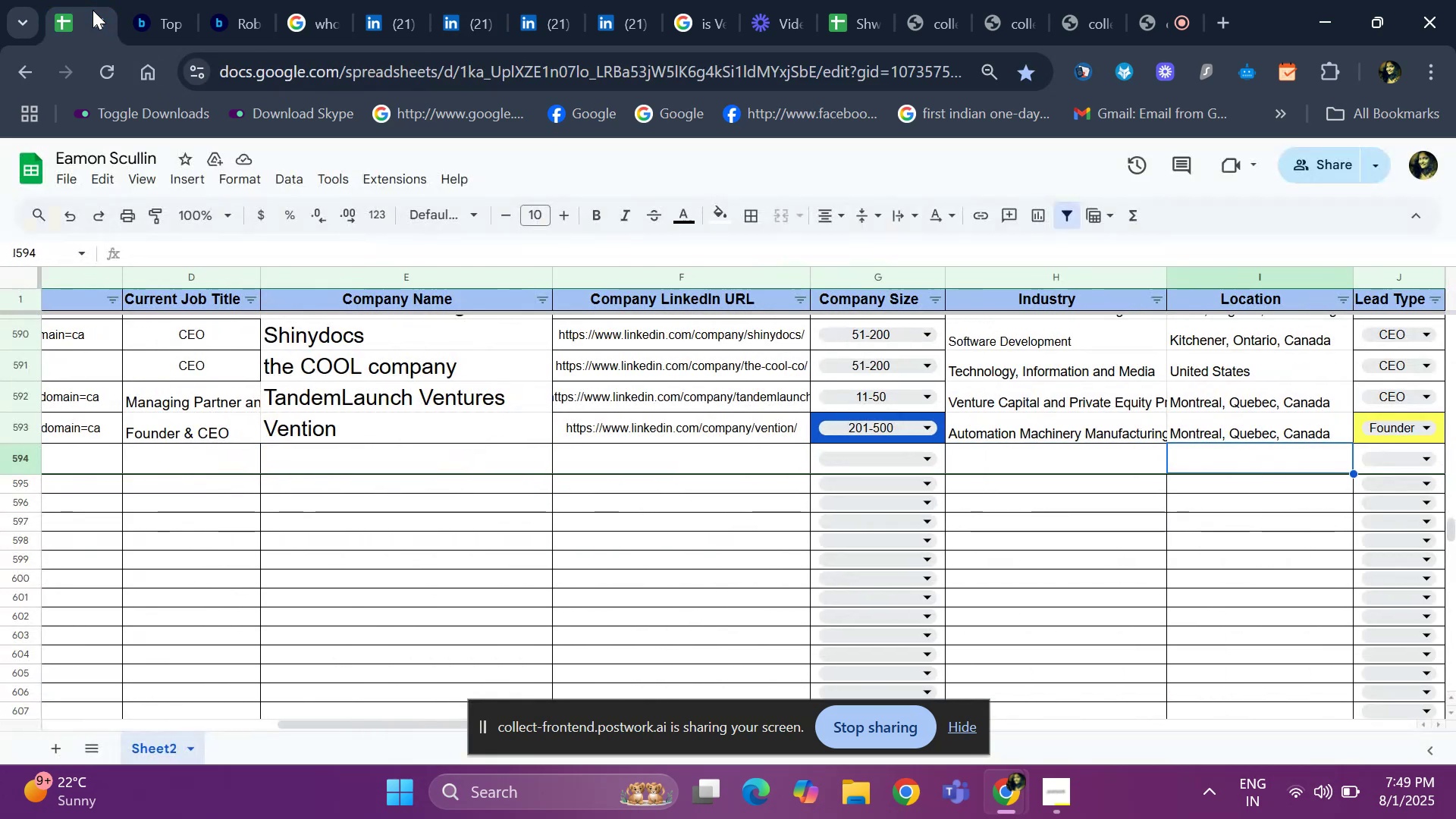 
key(ArrowLeft)
 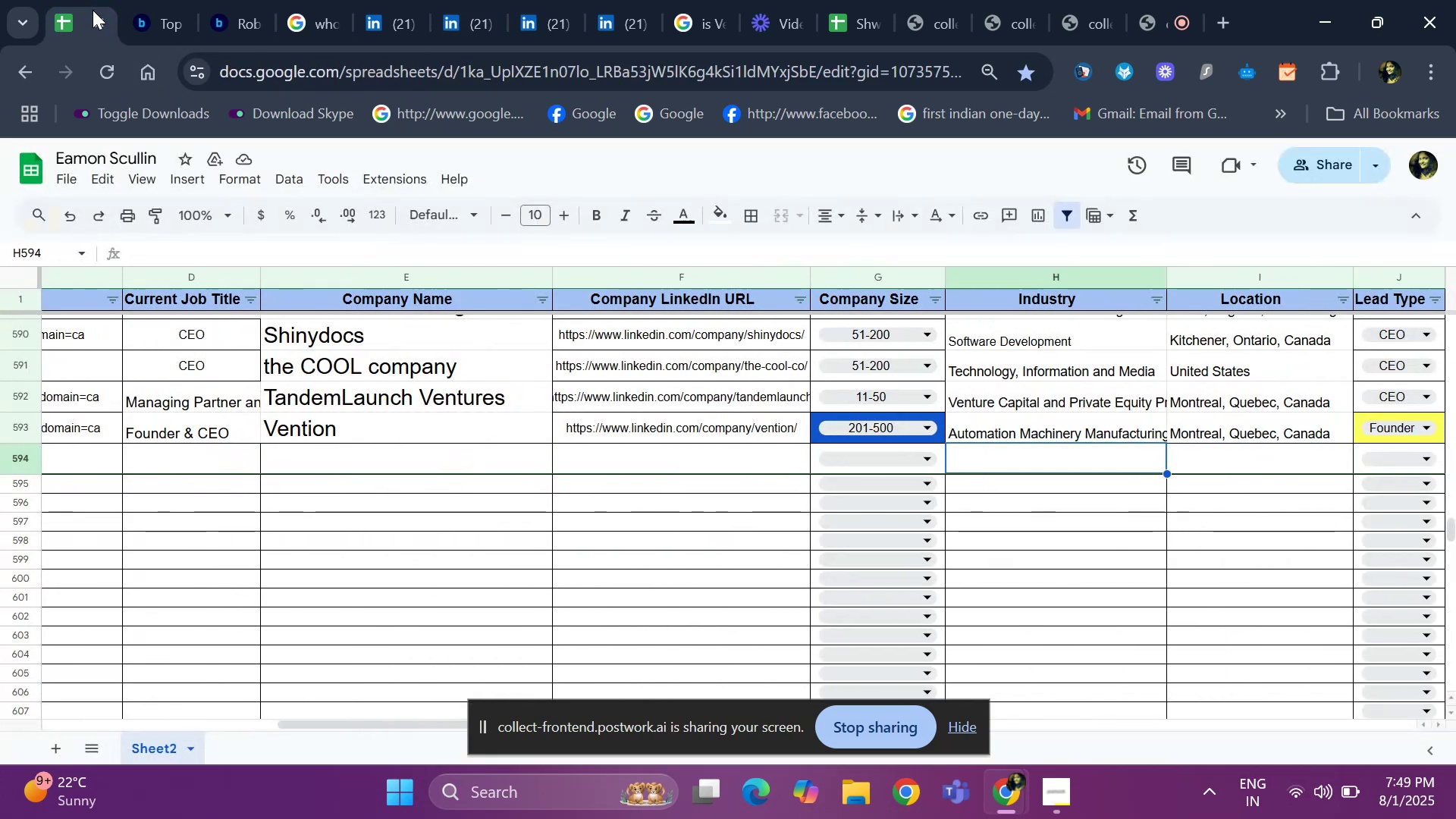 
key(ArrowLeft)
 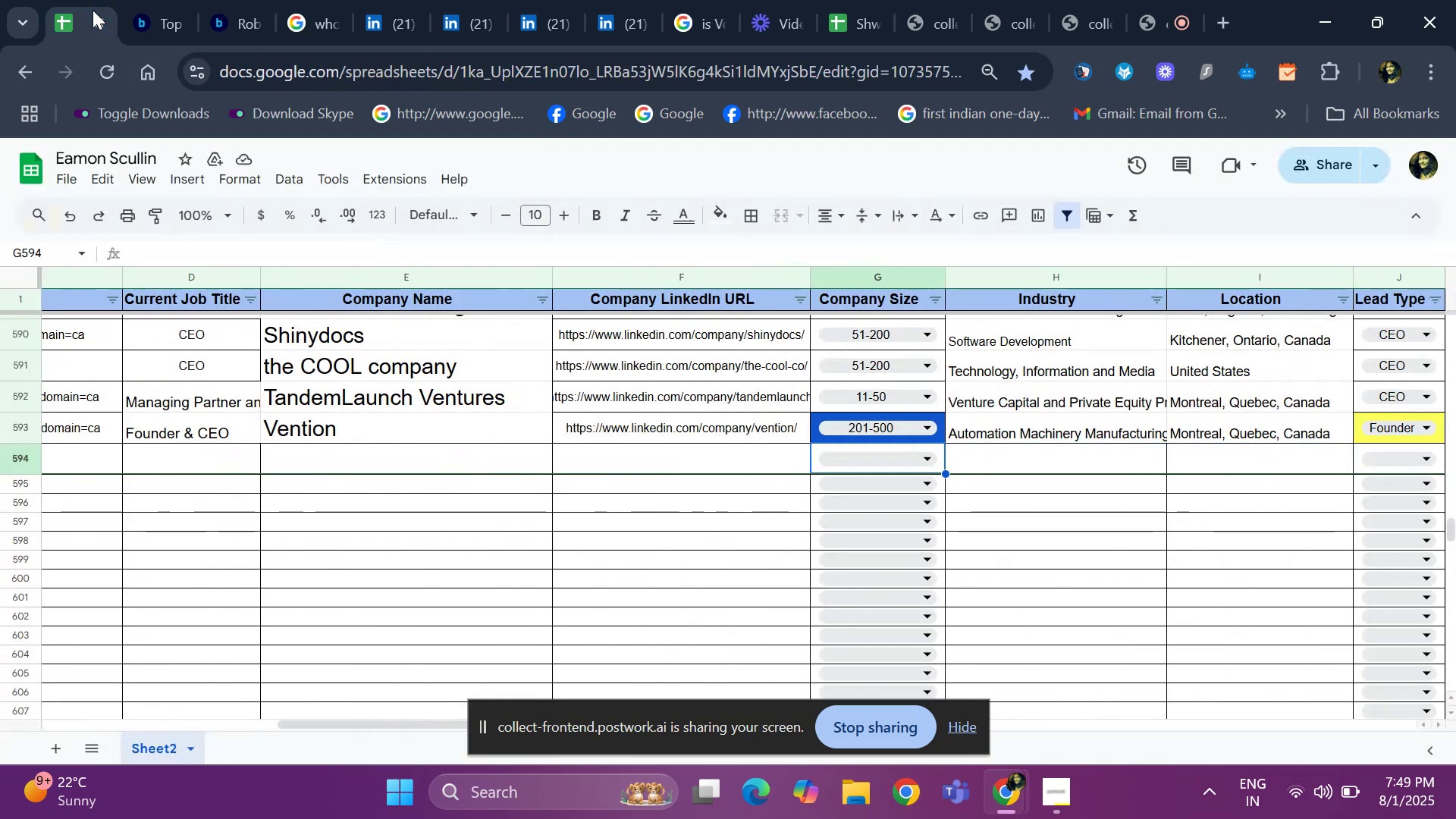 
key(ArrowLeft)
 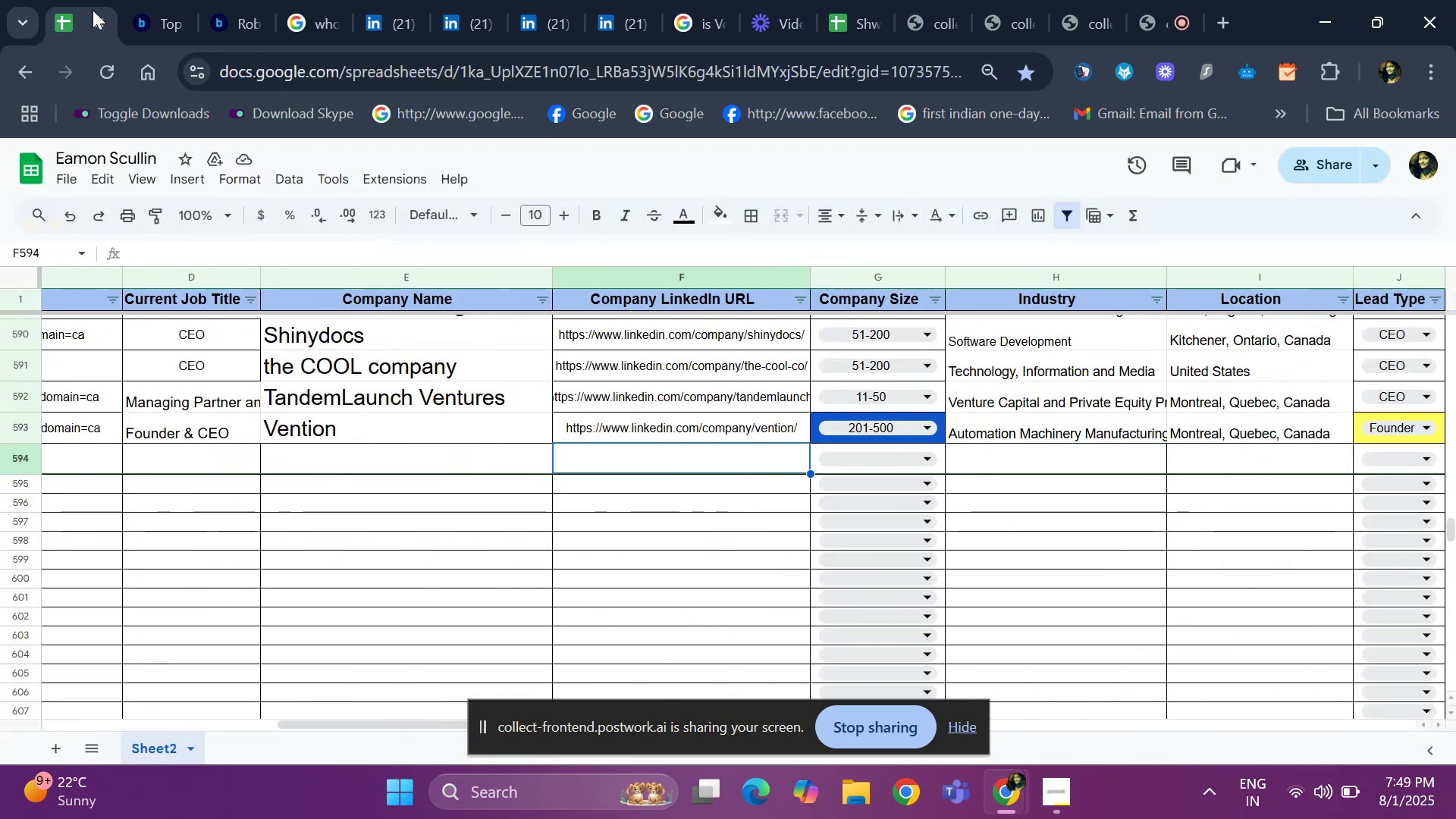 
key(ArrowLeft)
 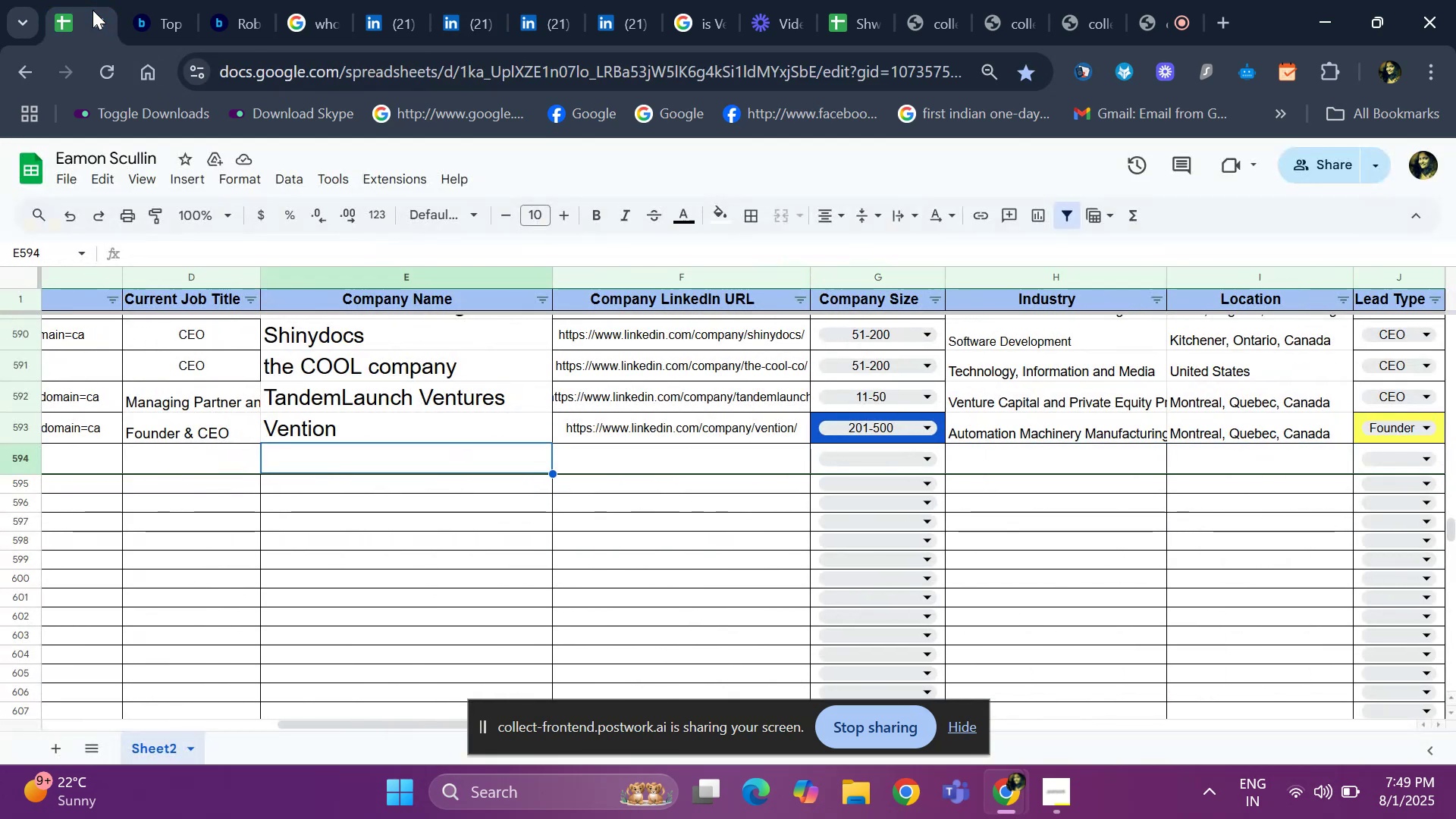 
key(Control+ControlLeft)
 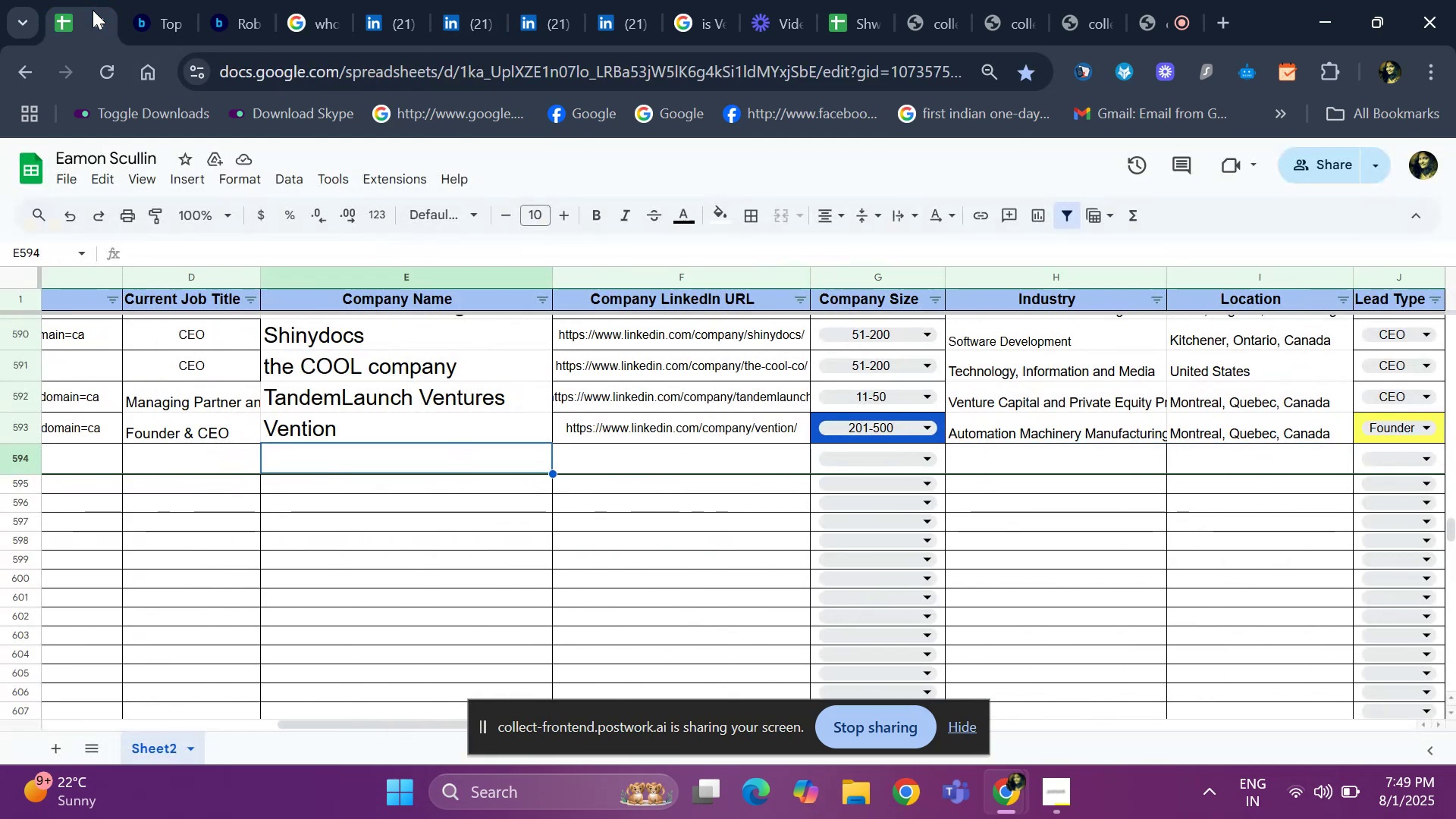 
key(Control+V)
 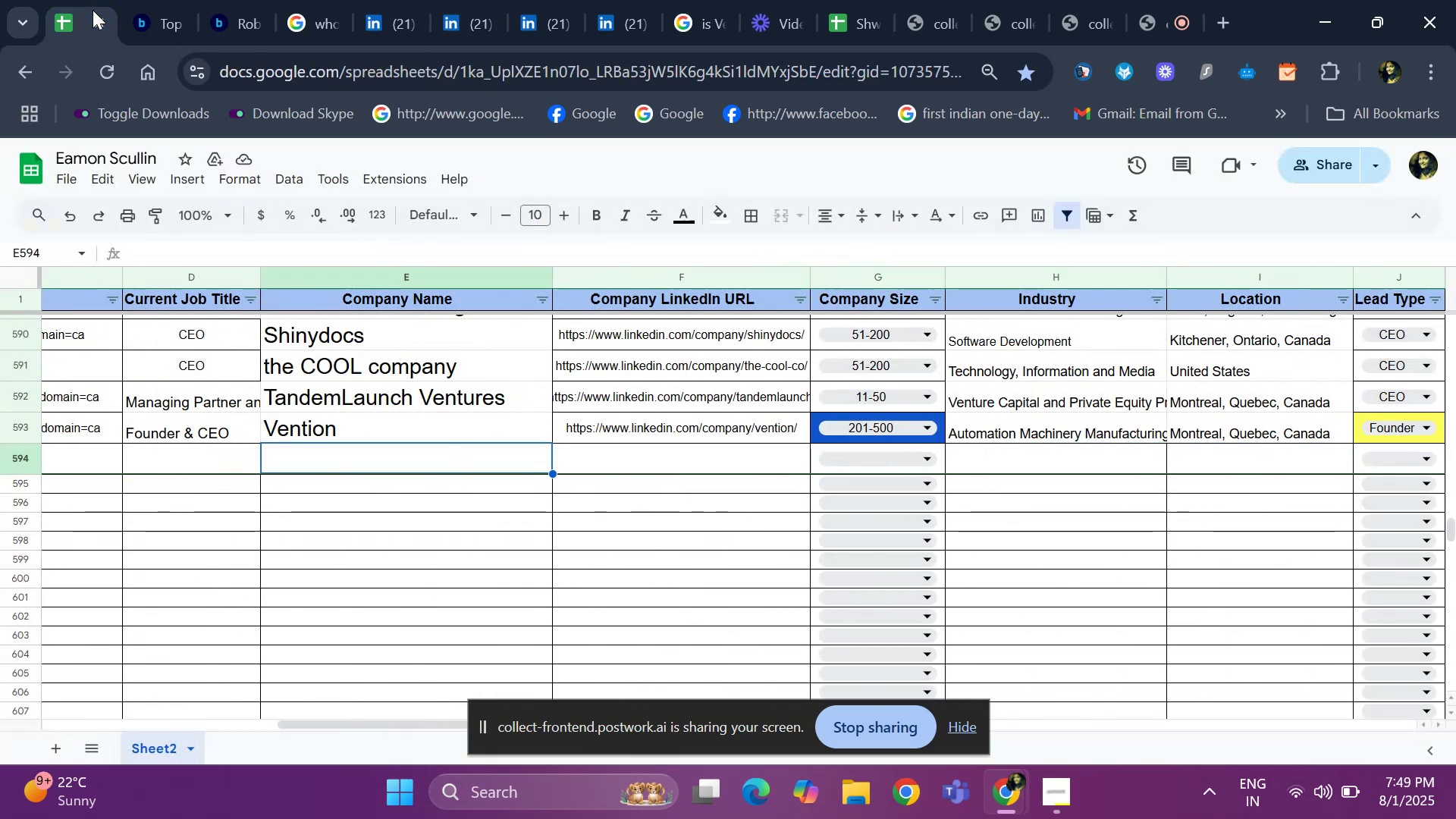 
key(ArrowLeft)
 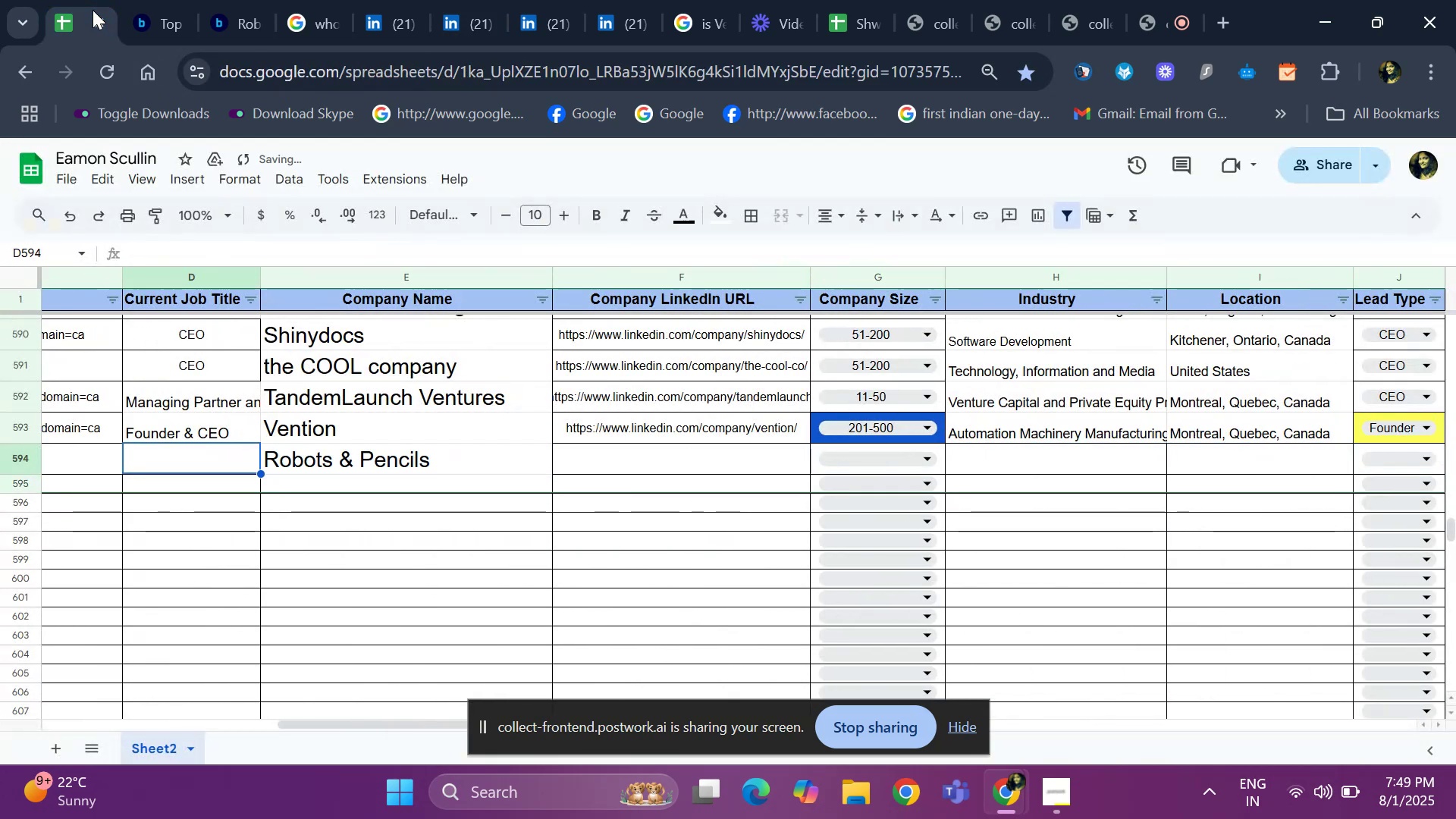 
key(ArrowLeft)
 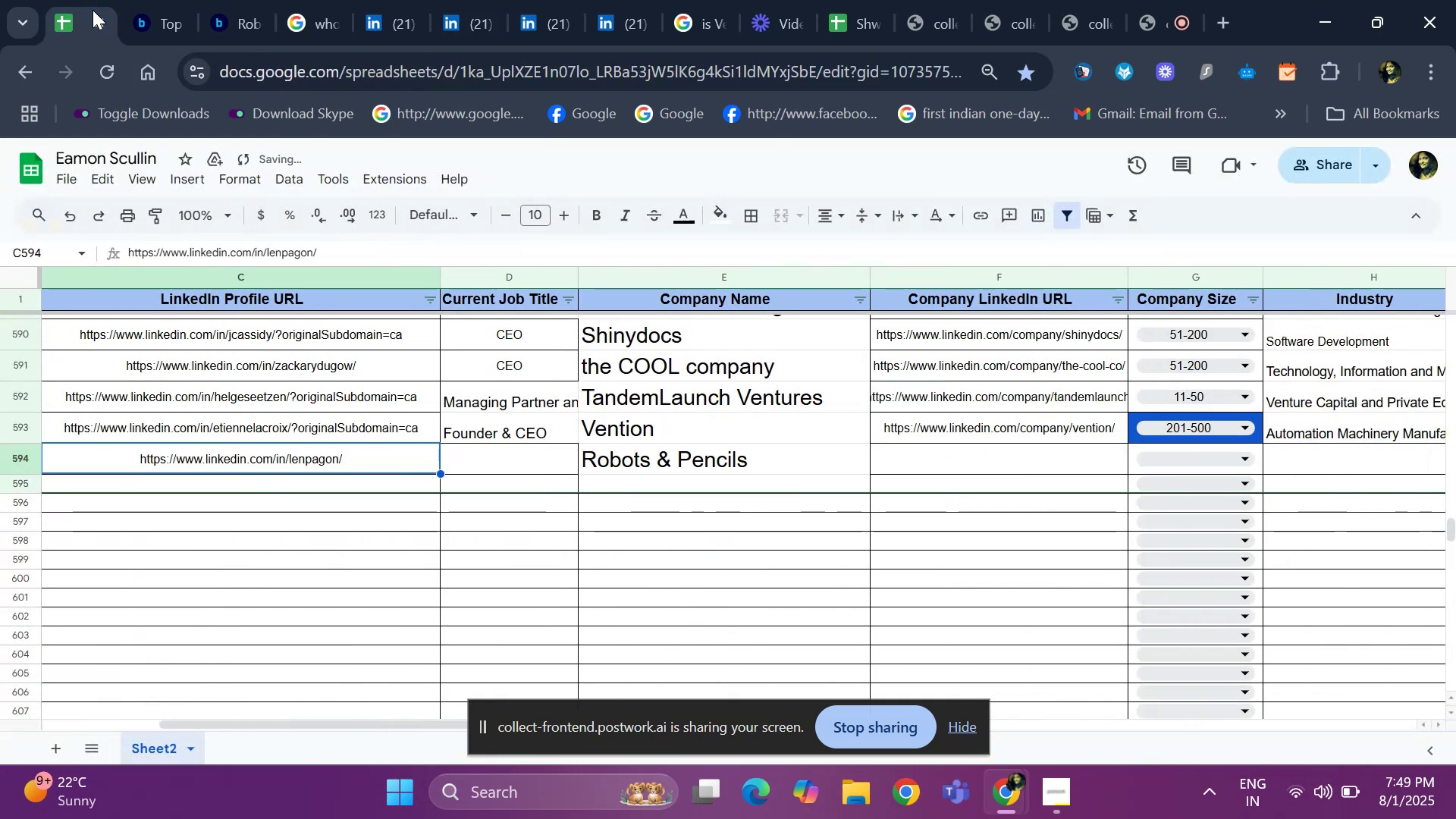 
key(ArrowRight)
 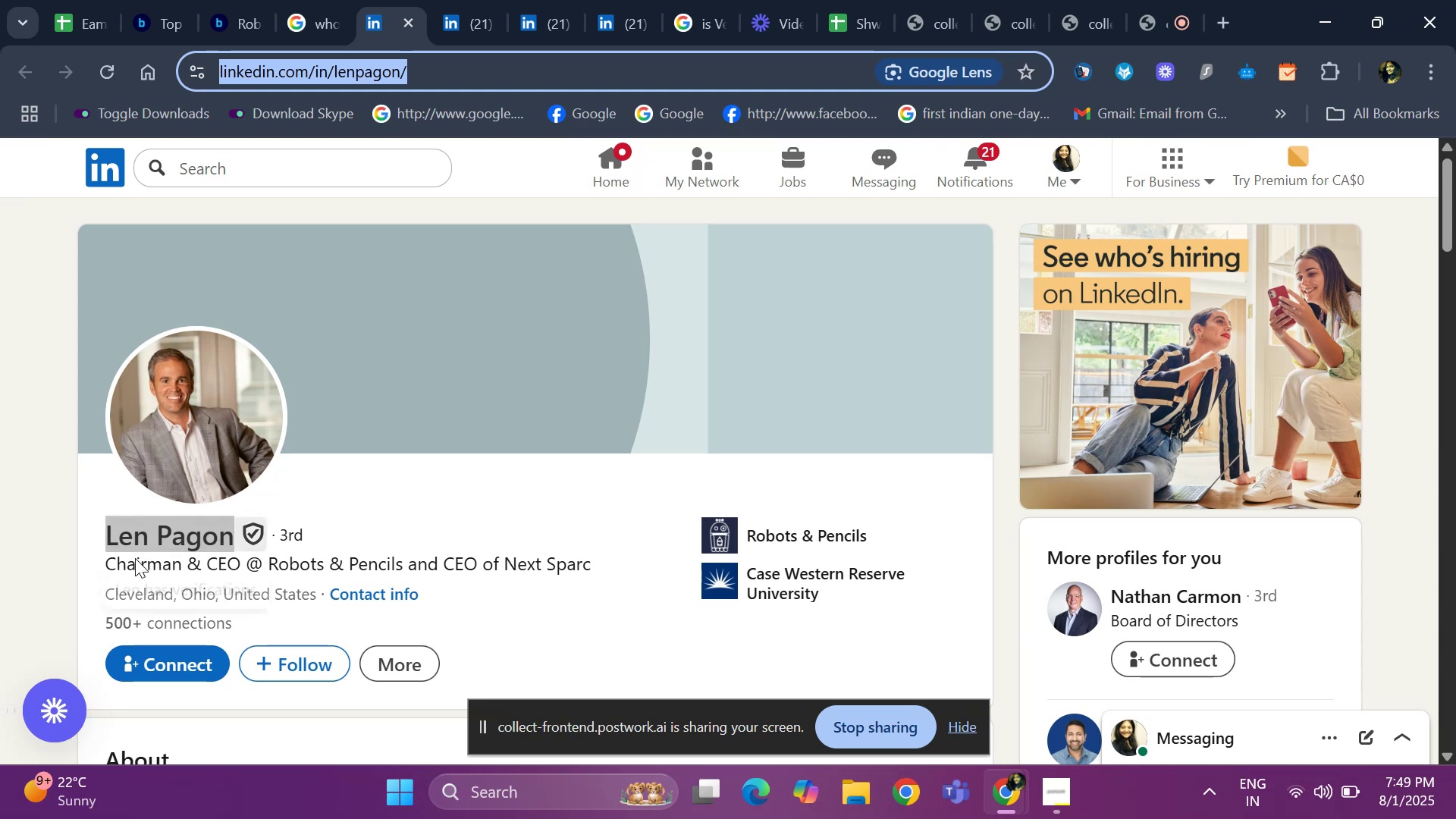 
left_click_drag(start_coordinate=[105, 571], to_coordinate=[236, 570])
 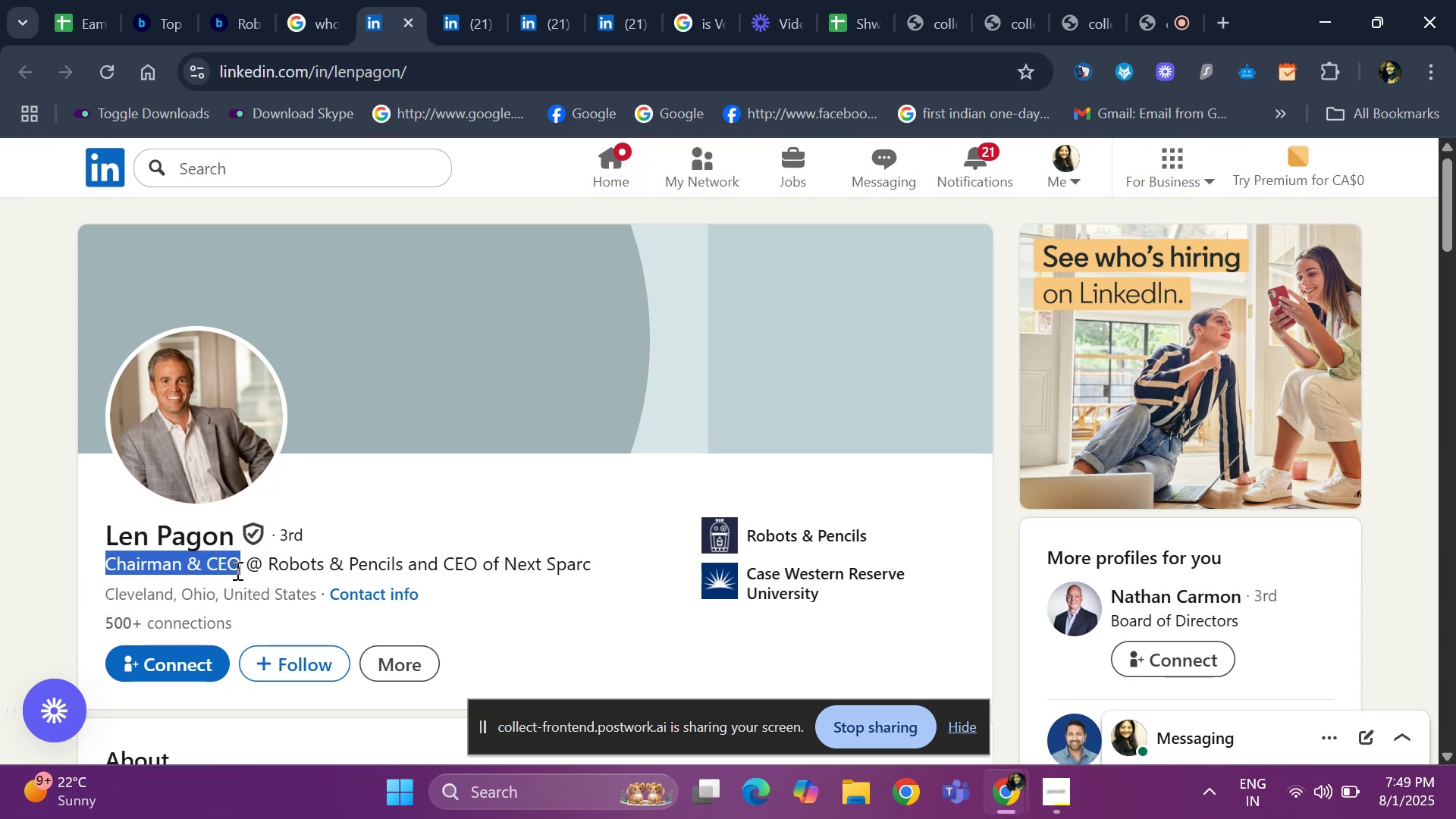 
key(Control+ControlLeft)
 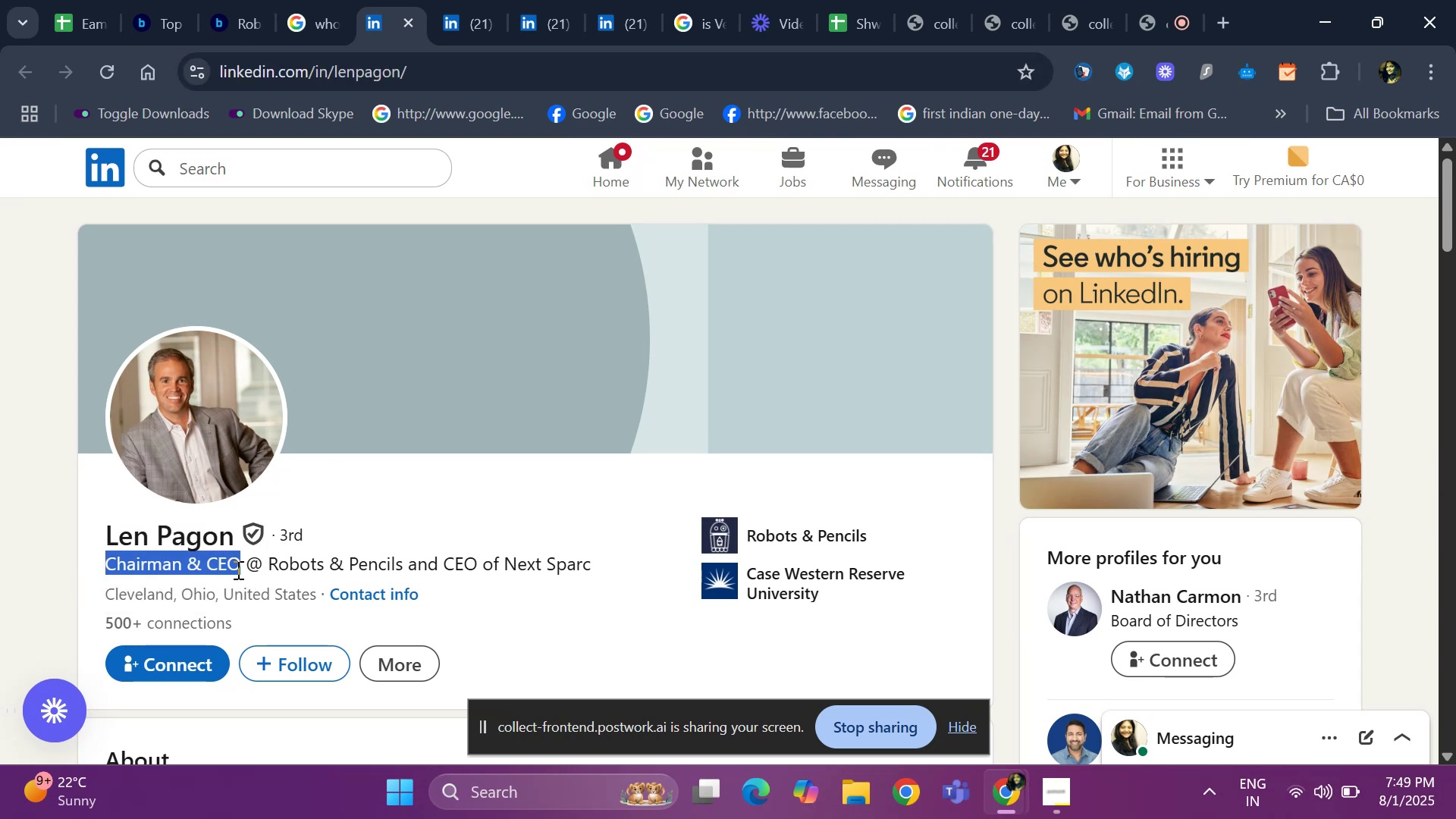 
key(Control+C)
 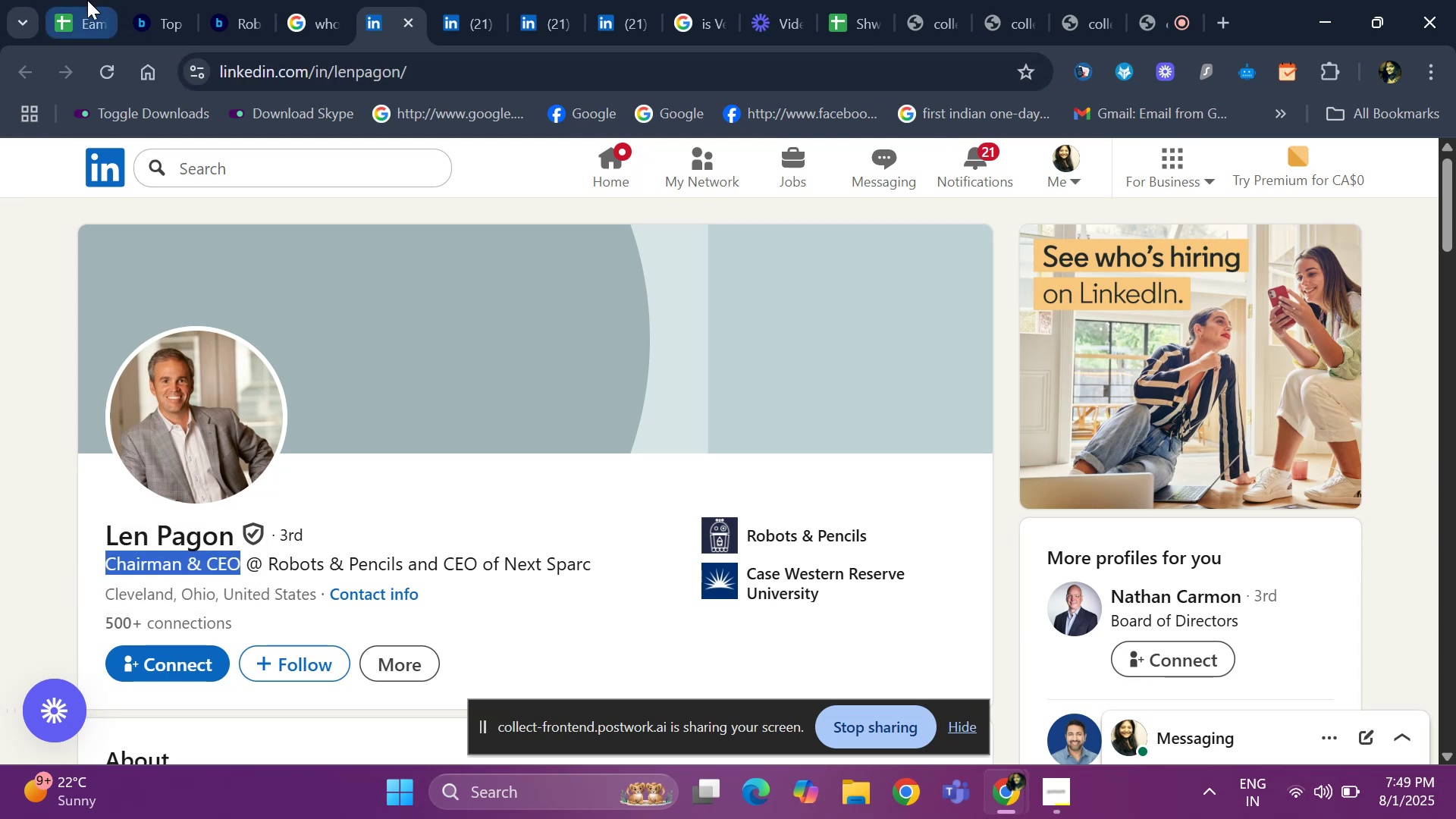 
left_click([83, 8])
 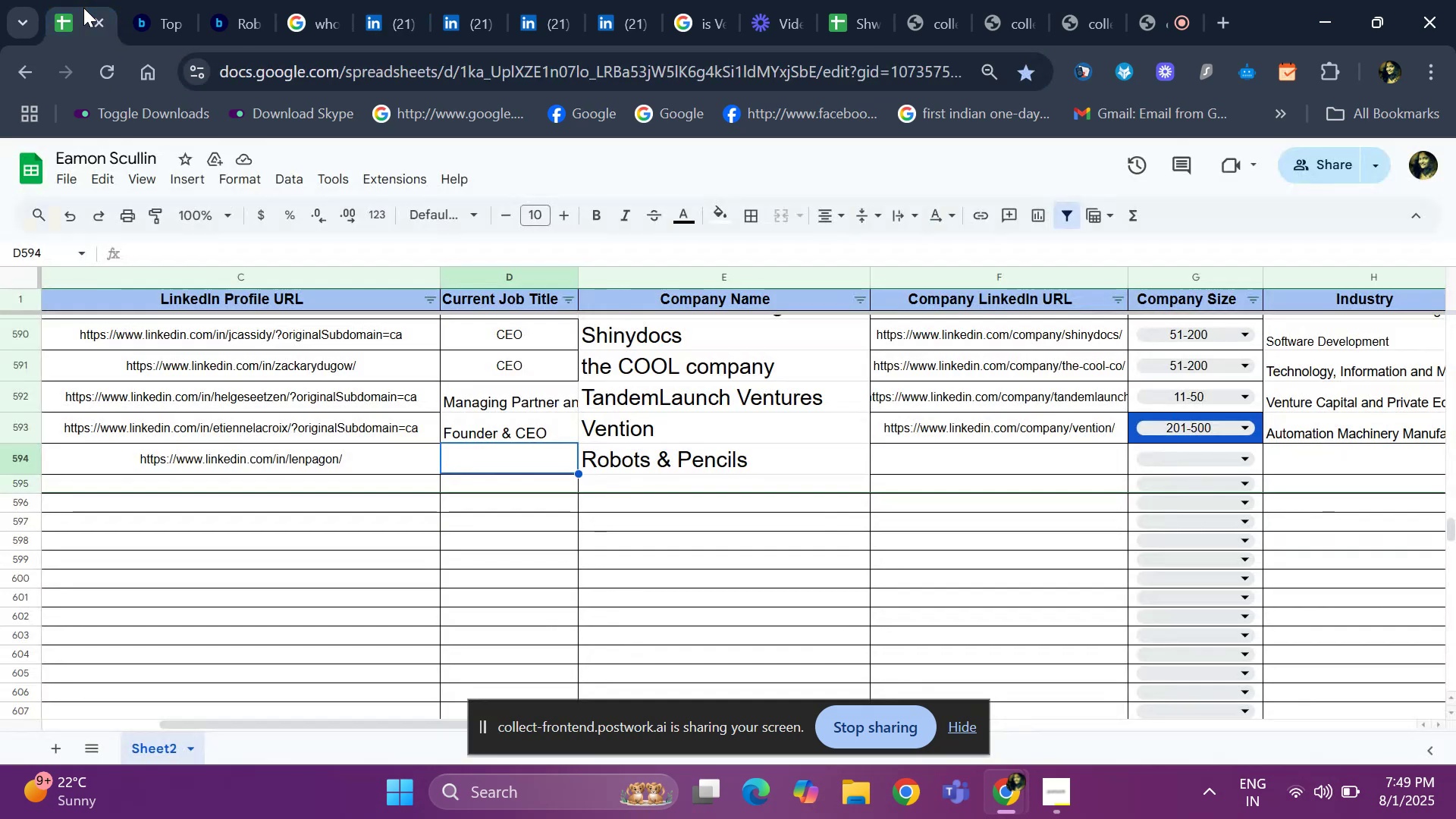 
key(Control+ControlLeft)
 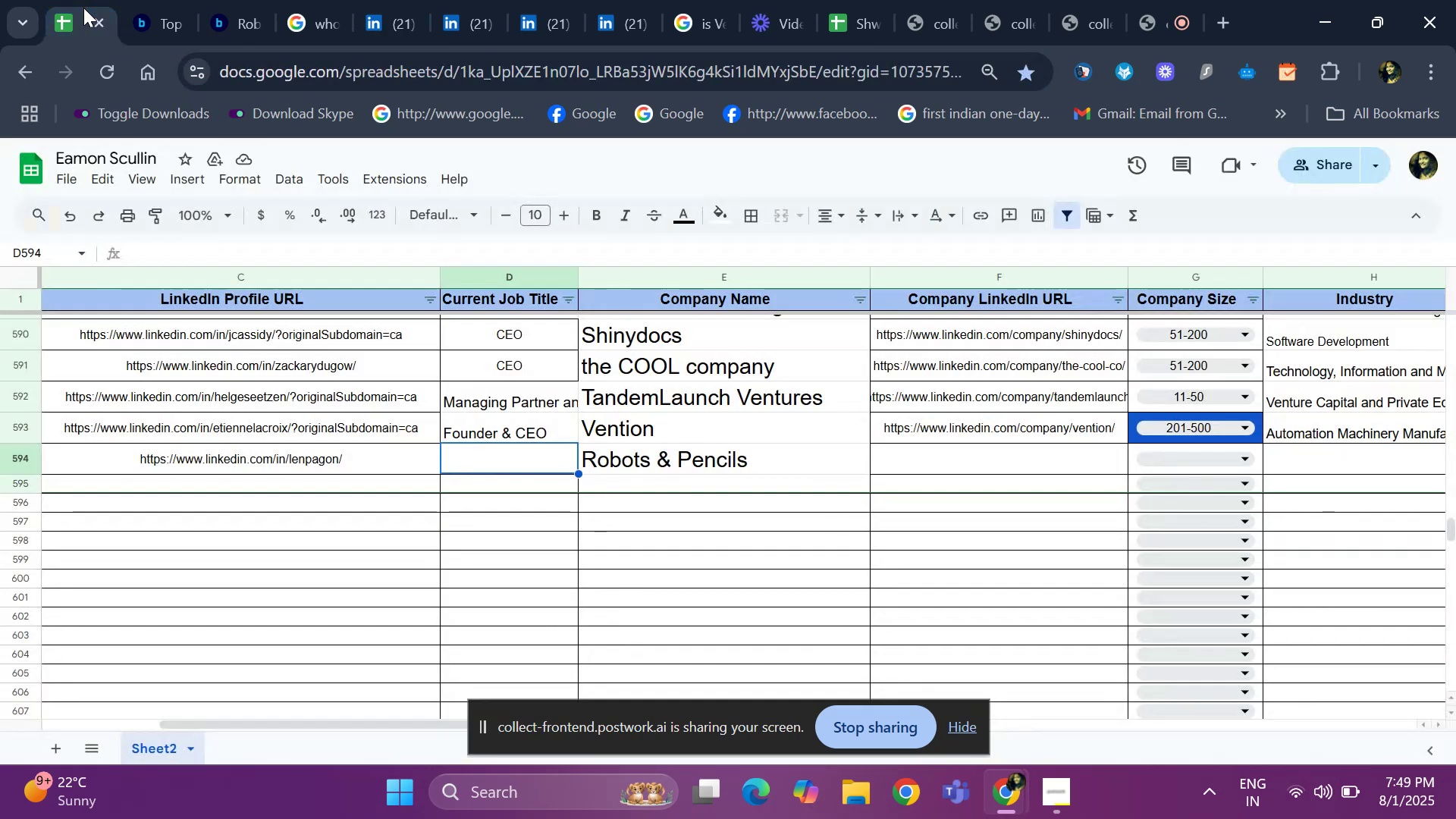 
key(Control+V)
 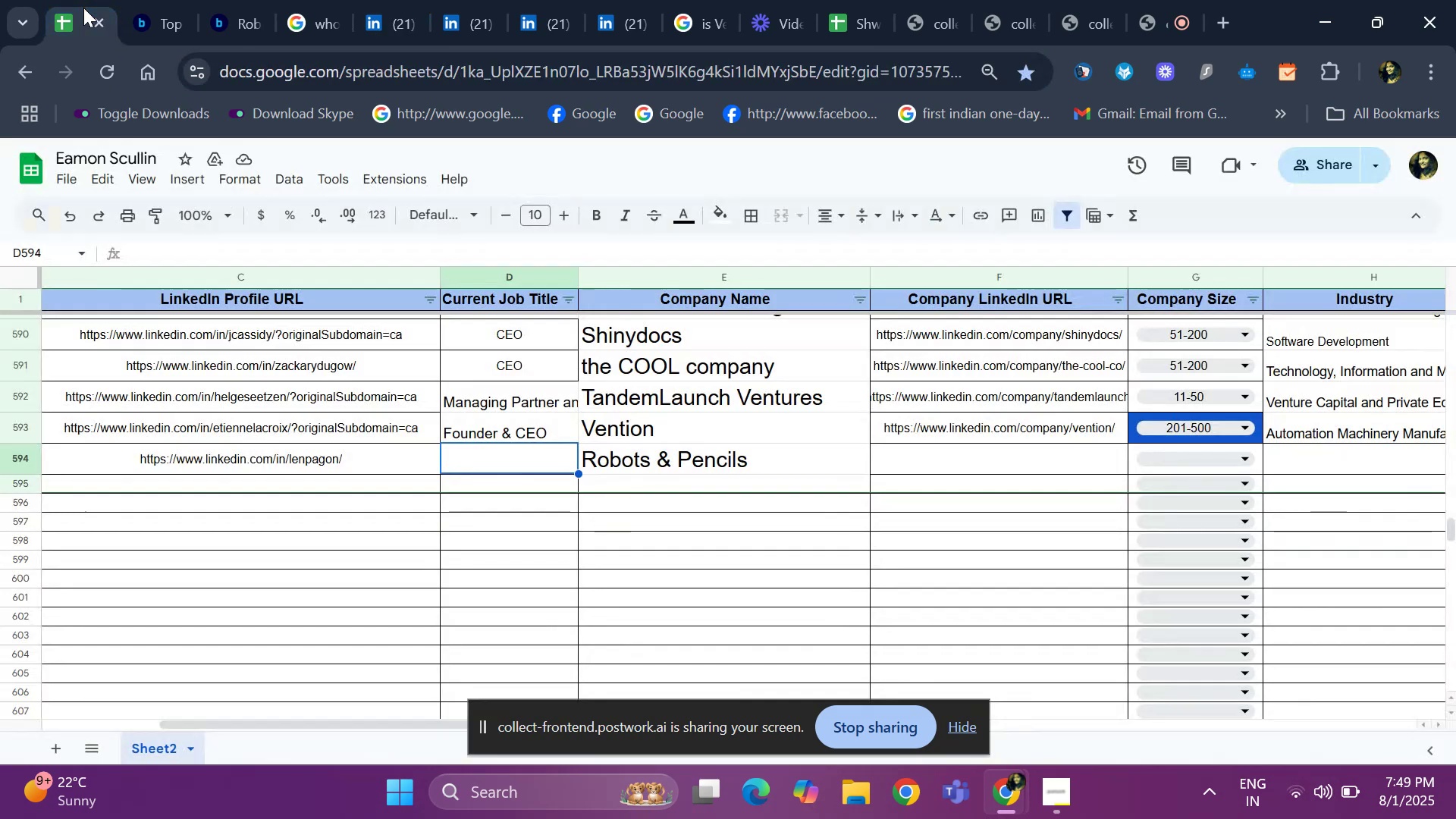 
key(ArrowRight)
 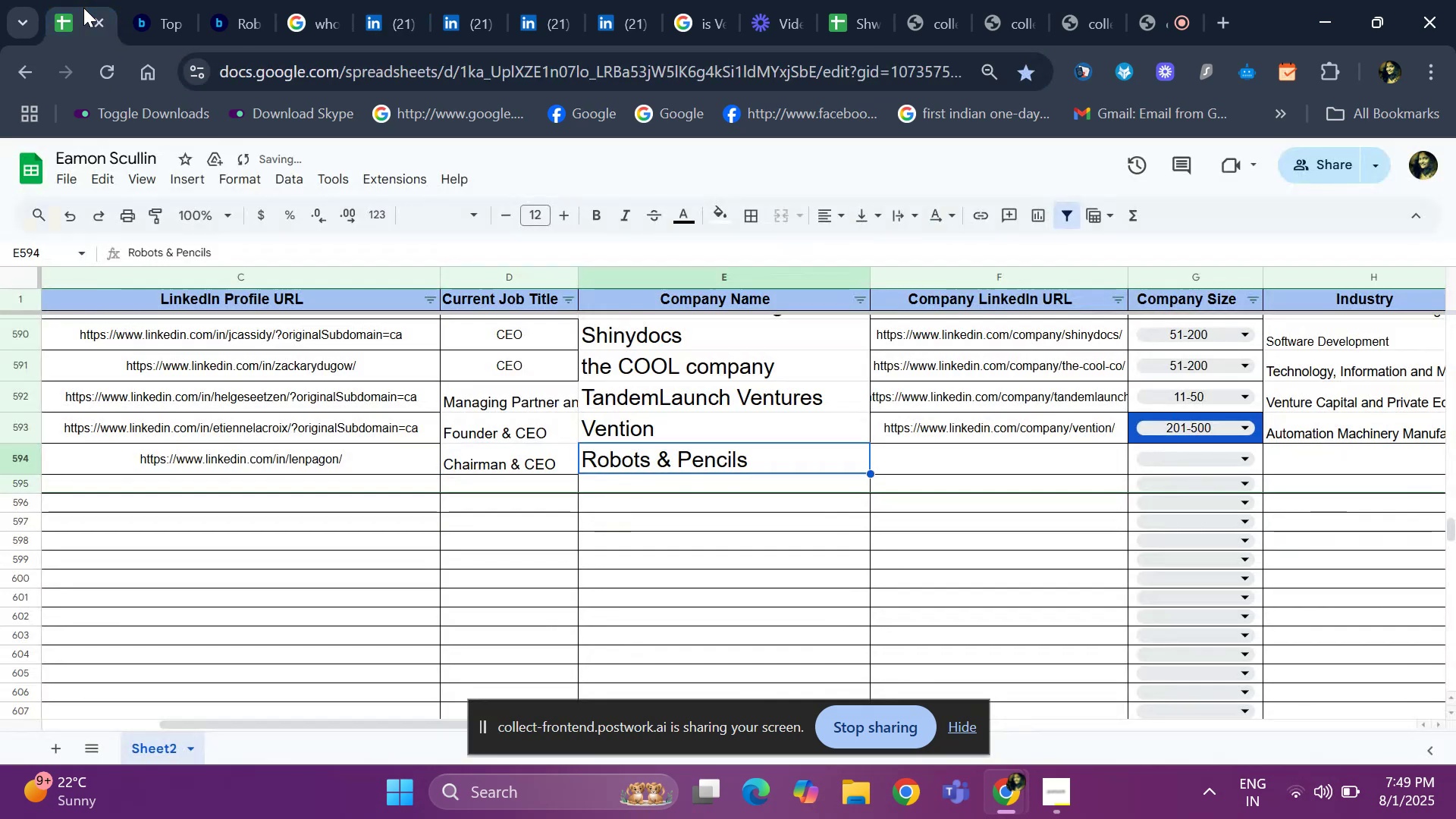 
key(ArrowRight)
 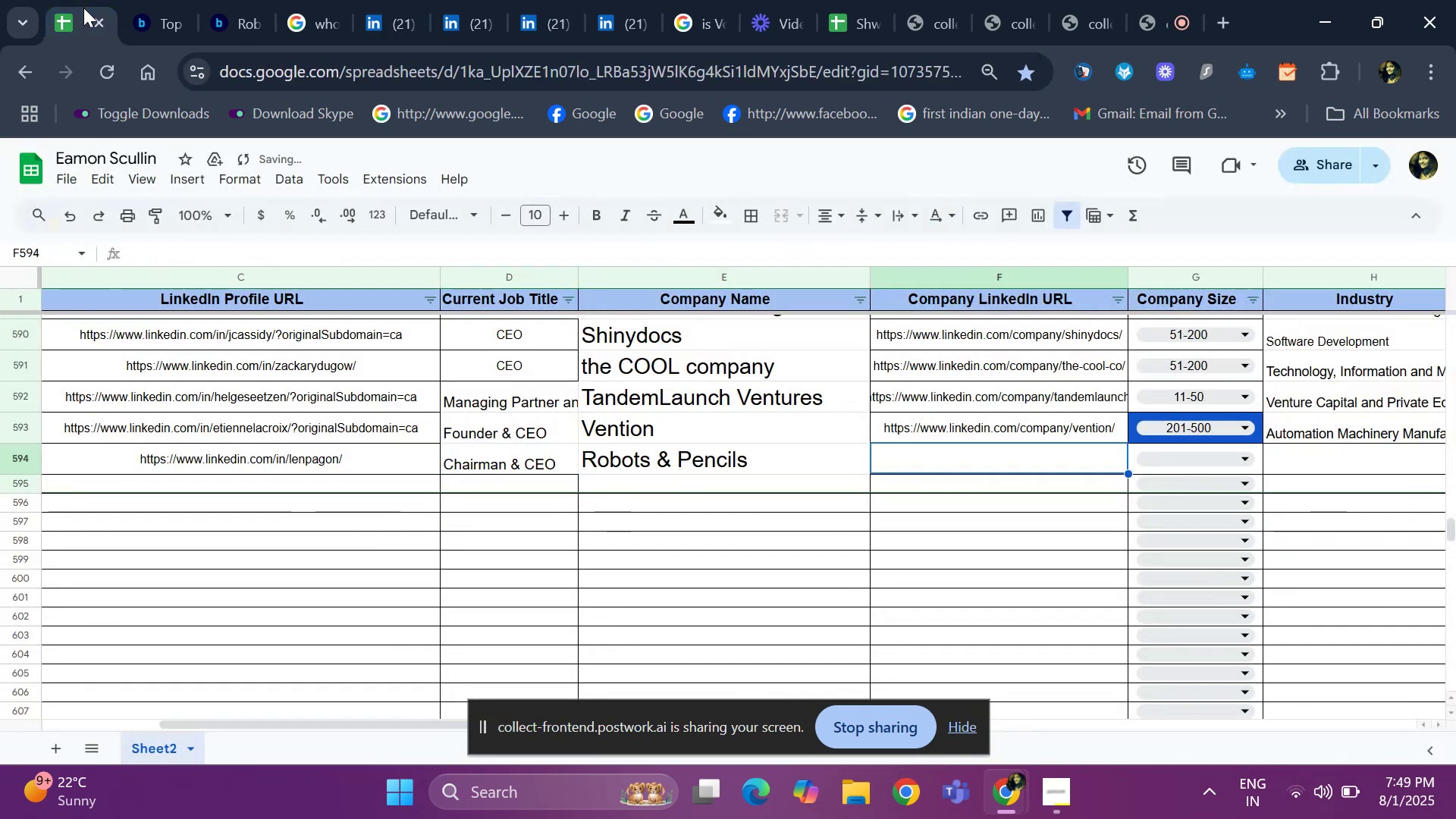 
key(ArrowRight)
 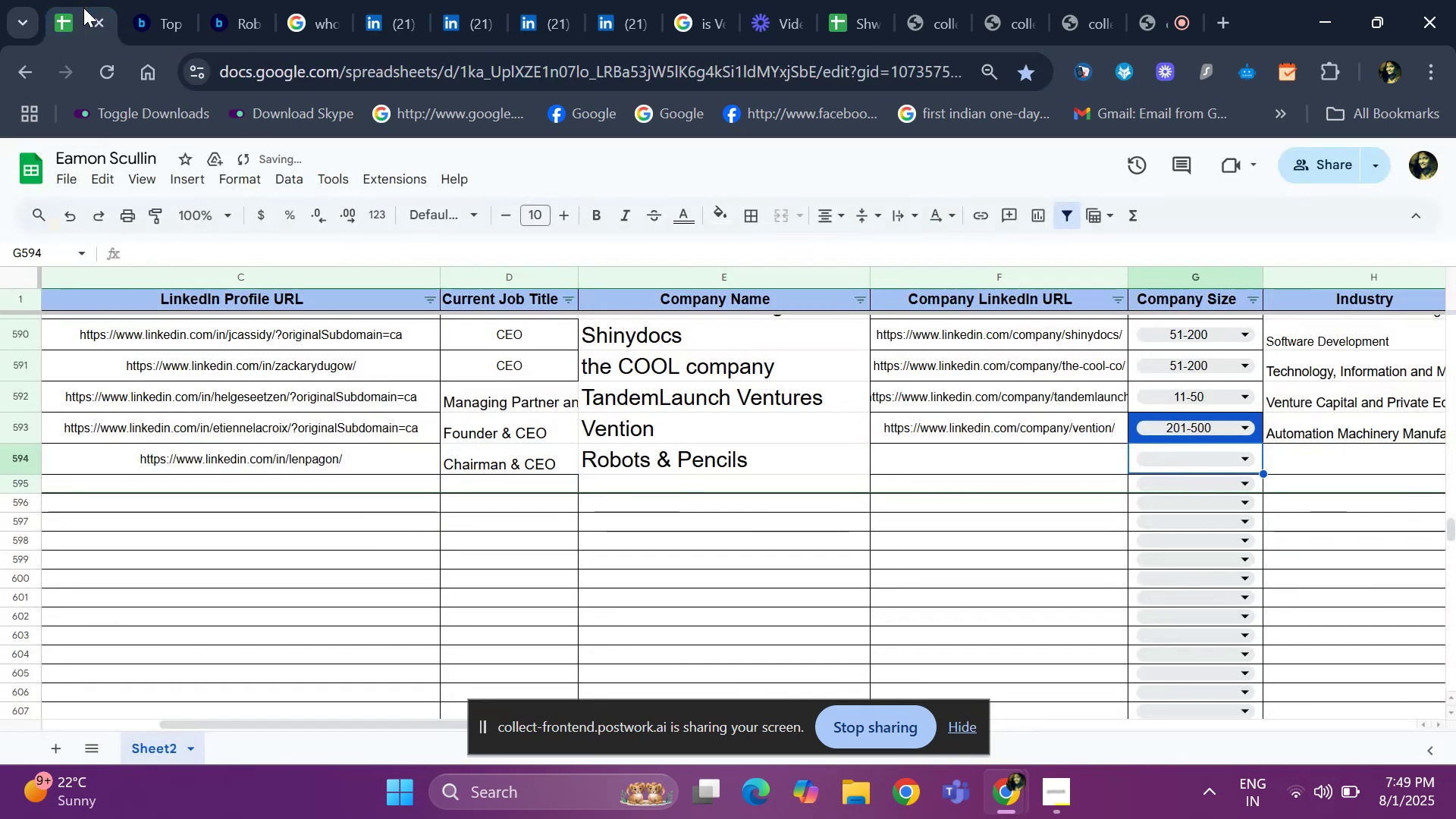 
key(ArrowLeft)
 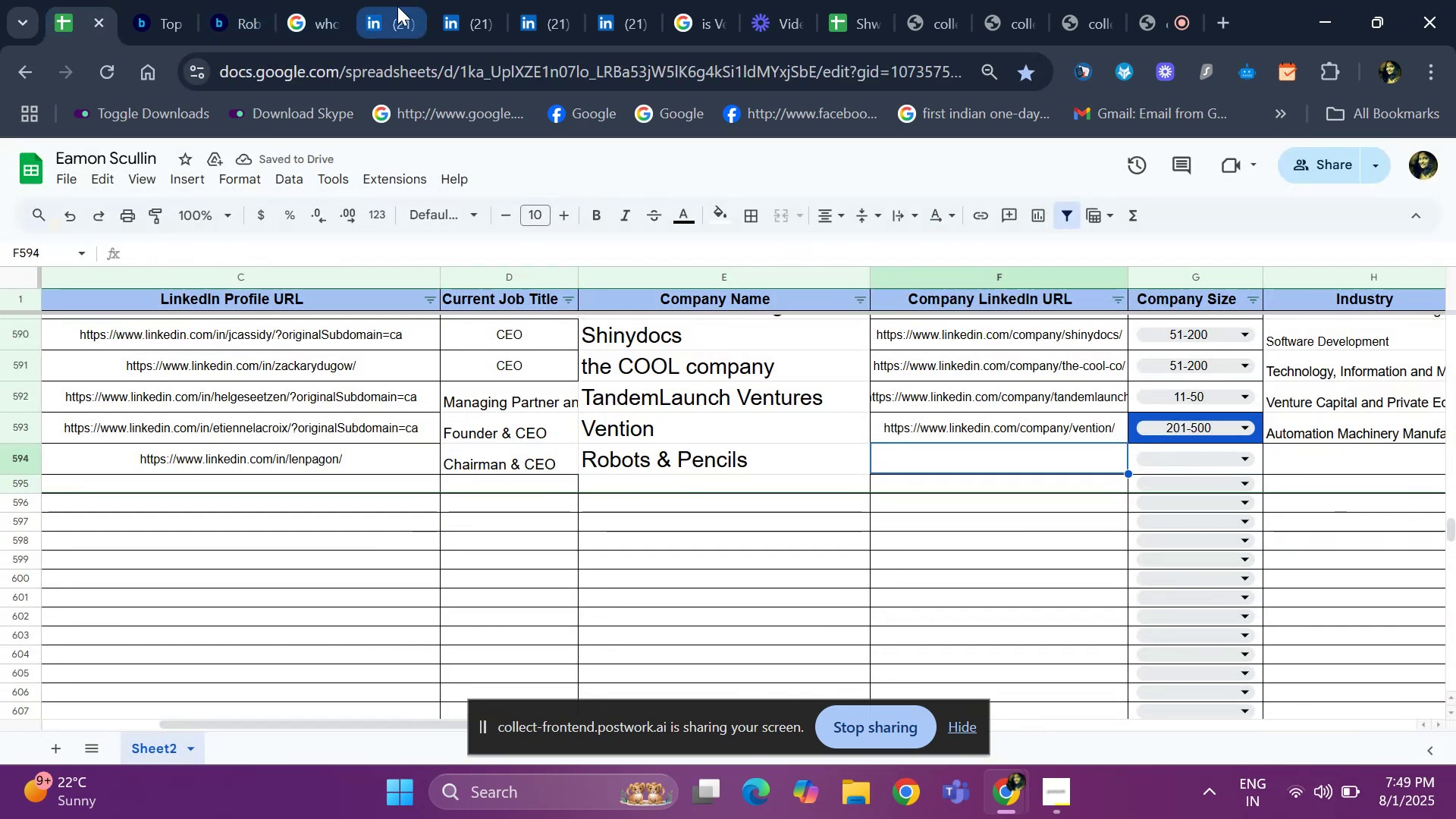 
left_click([487, 23])
 